 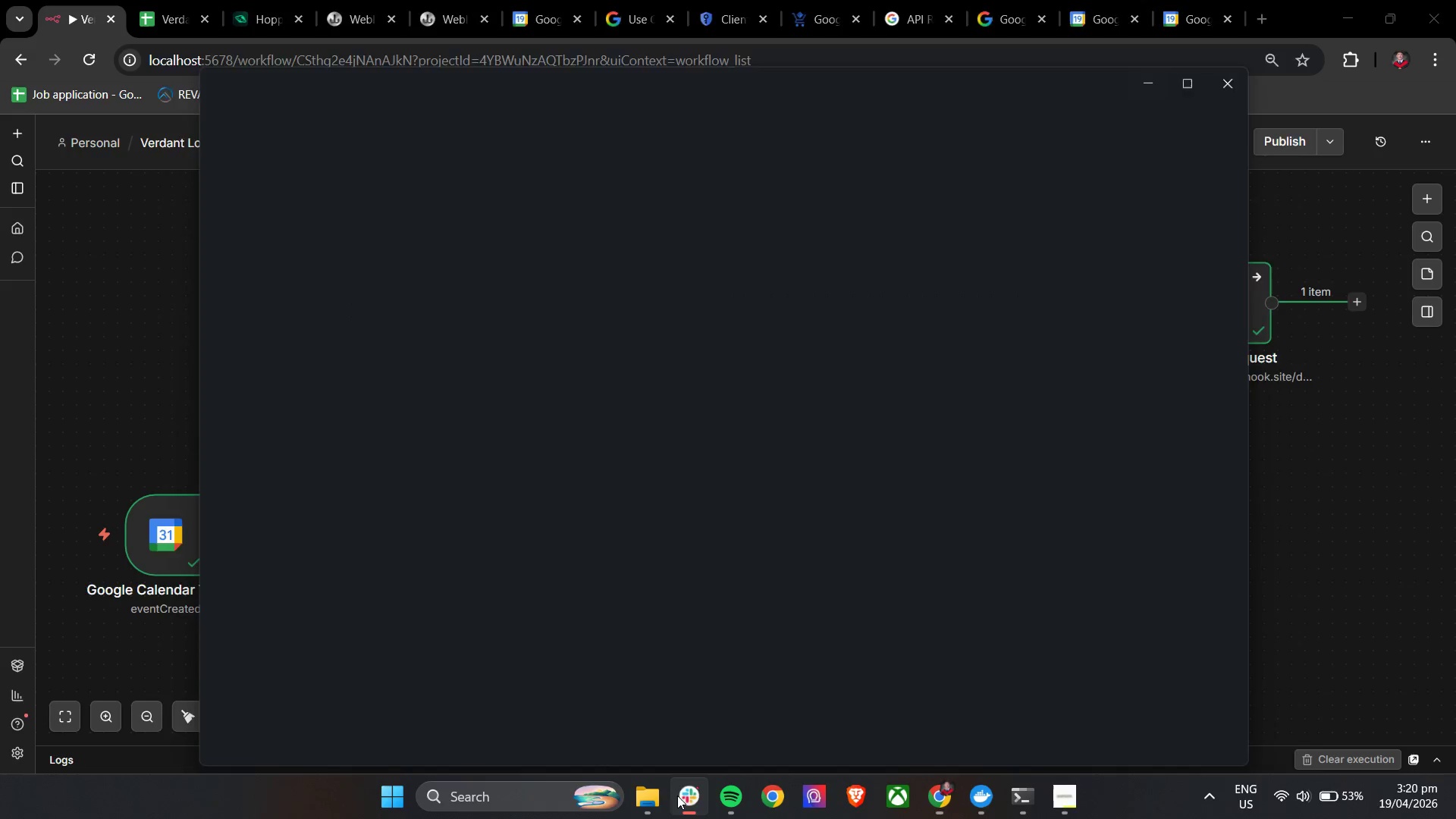 
scroll: coordinate [416, 480], scroll_direction: down, amount: 14.0
 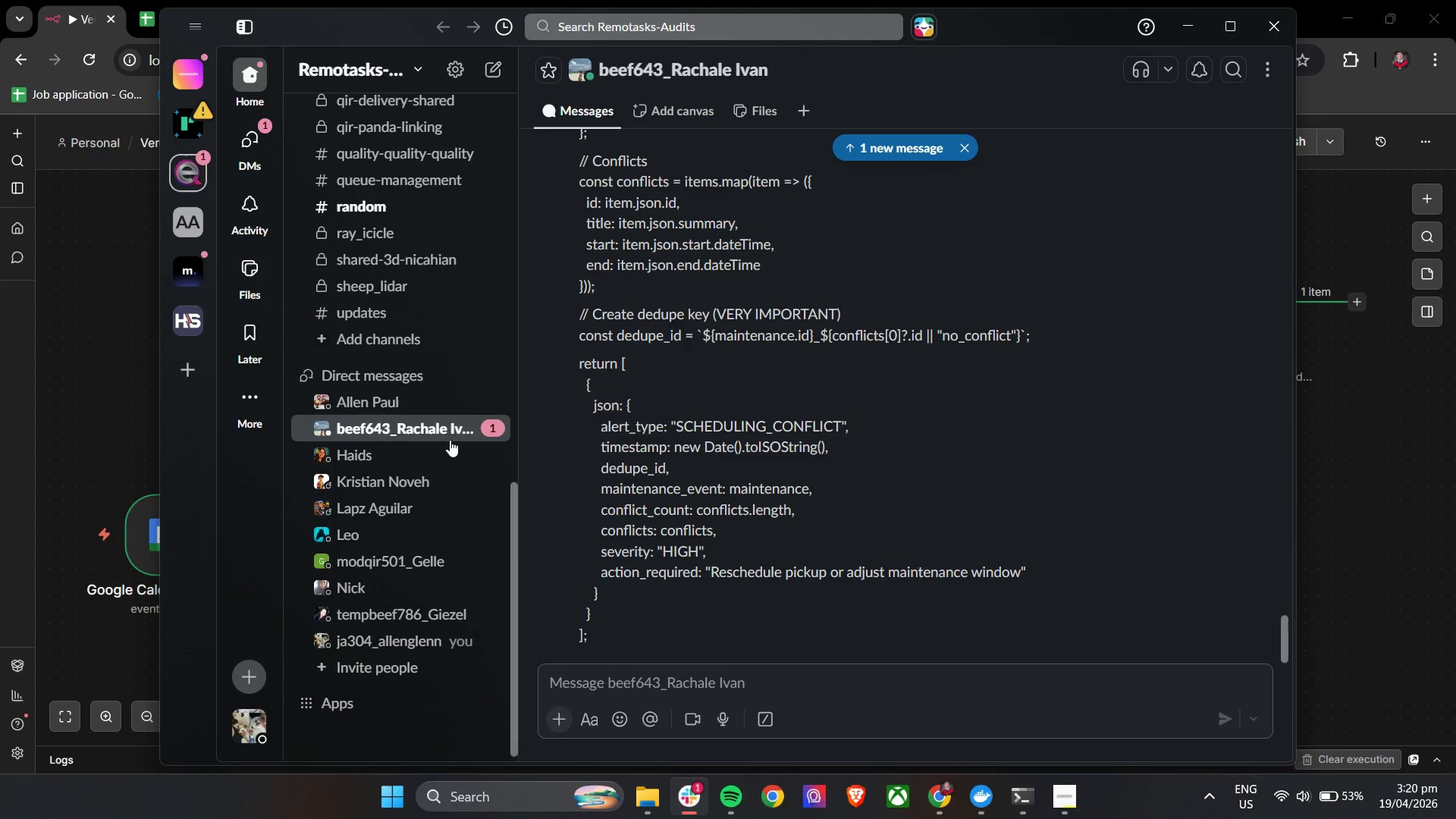 
left_click([453, 430])
 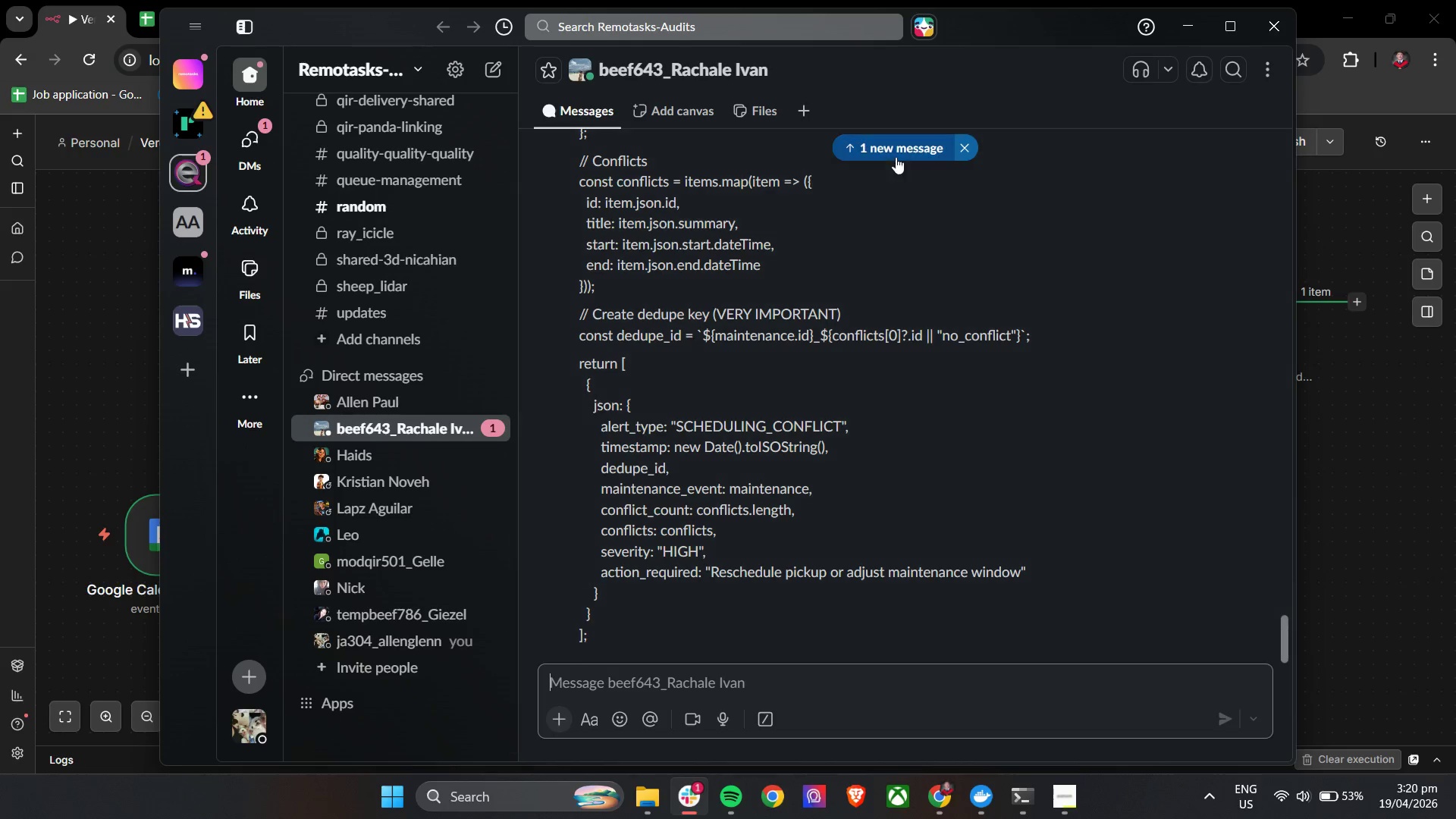 
left_click([897, 155])
 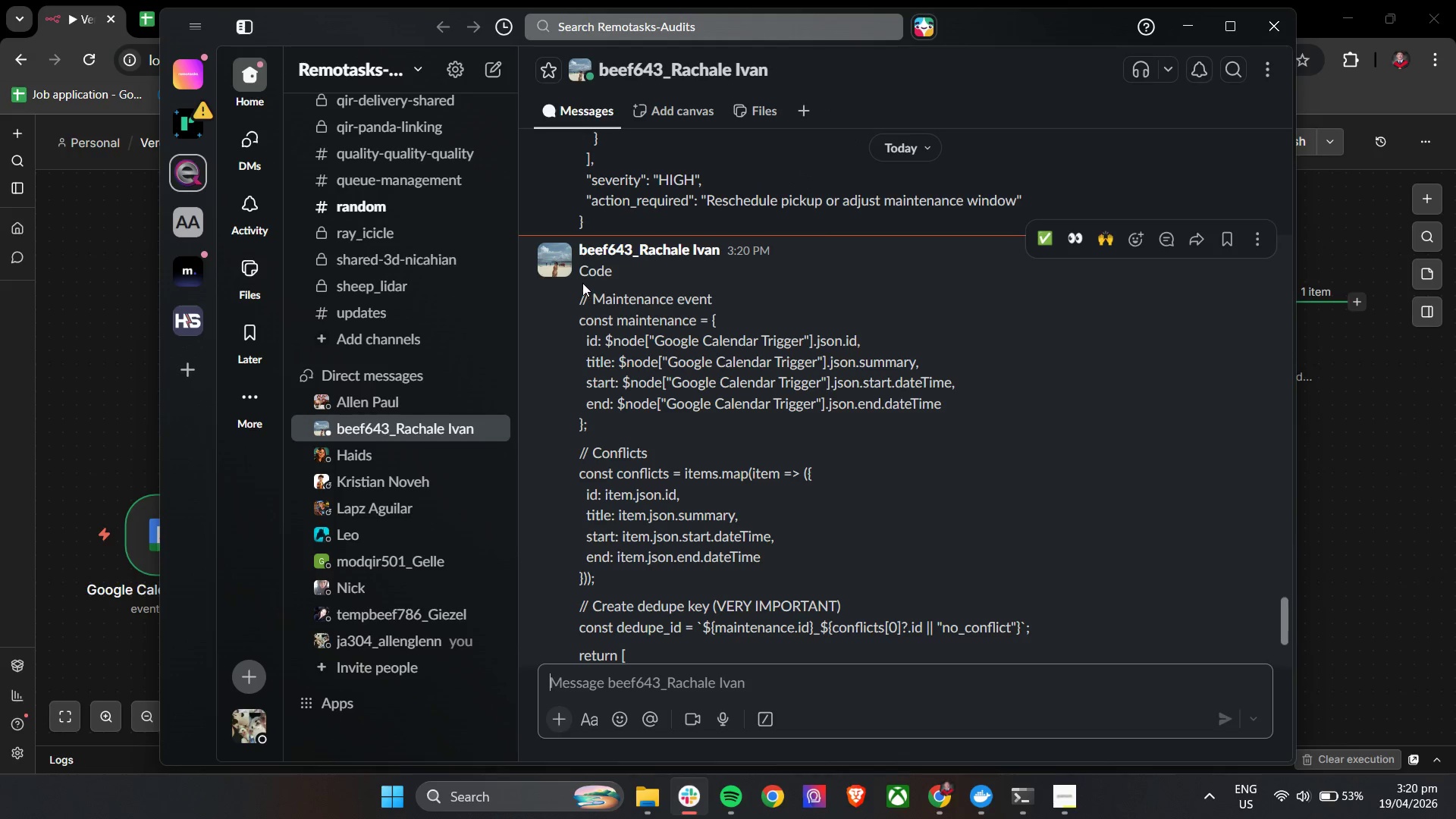 
left_click_drag(start_coordinate=[578, 297], to_coordinate=[793, 656])
 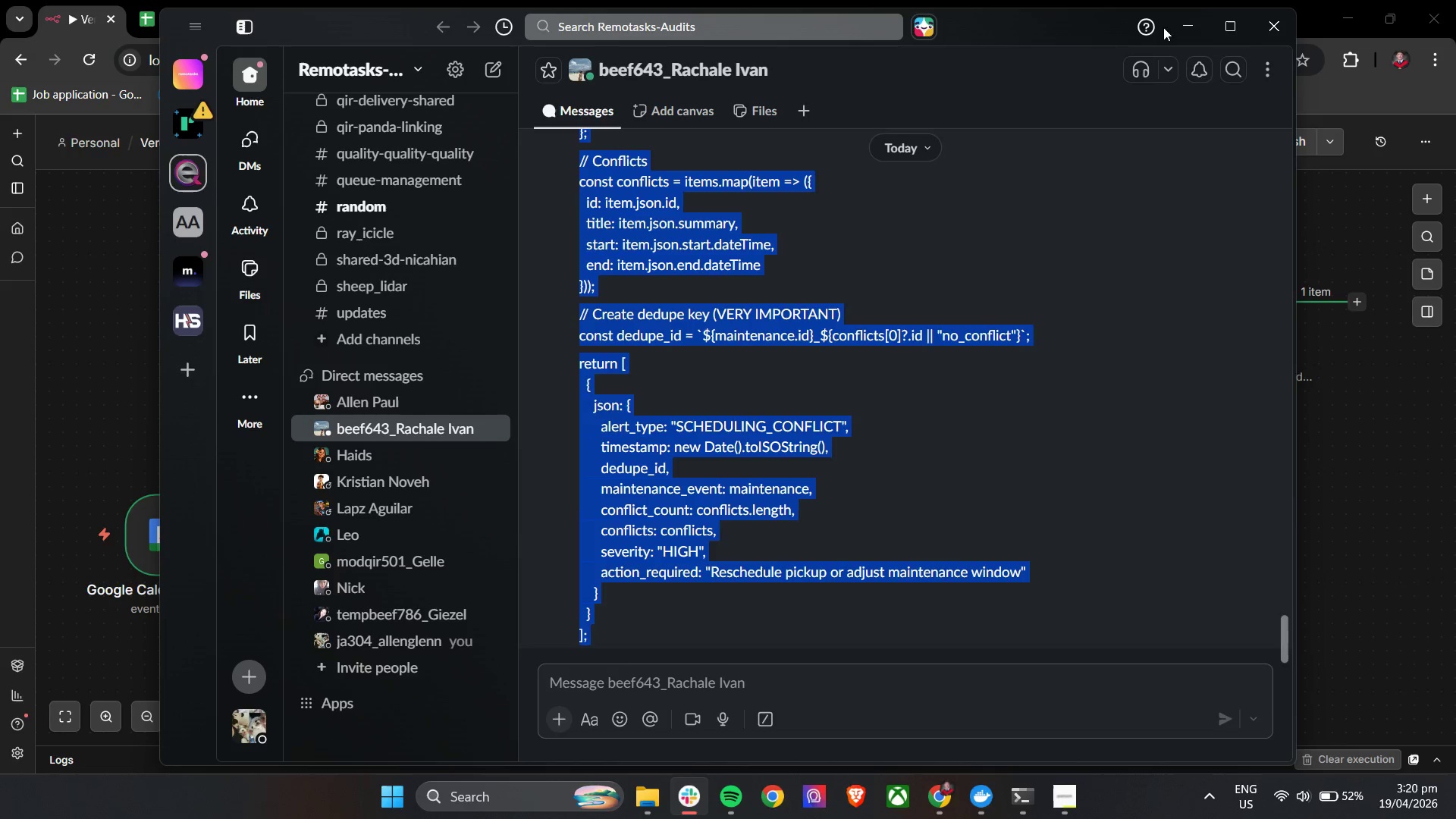 
scroll: coordinate [824, 565], scroll_direction: down, amount: 7.0
 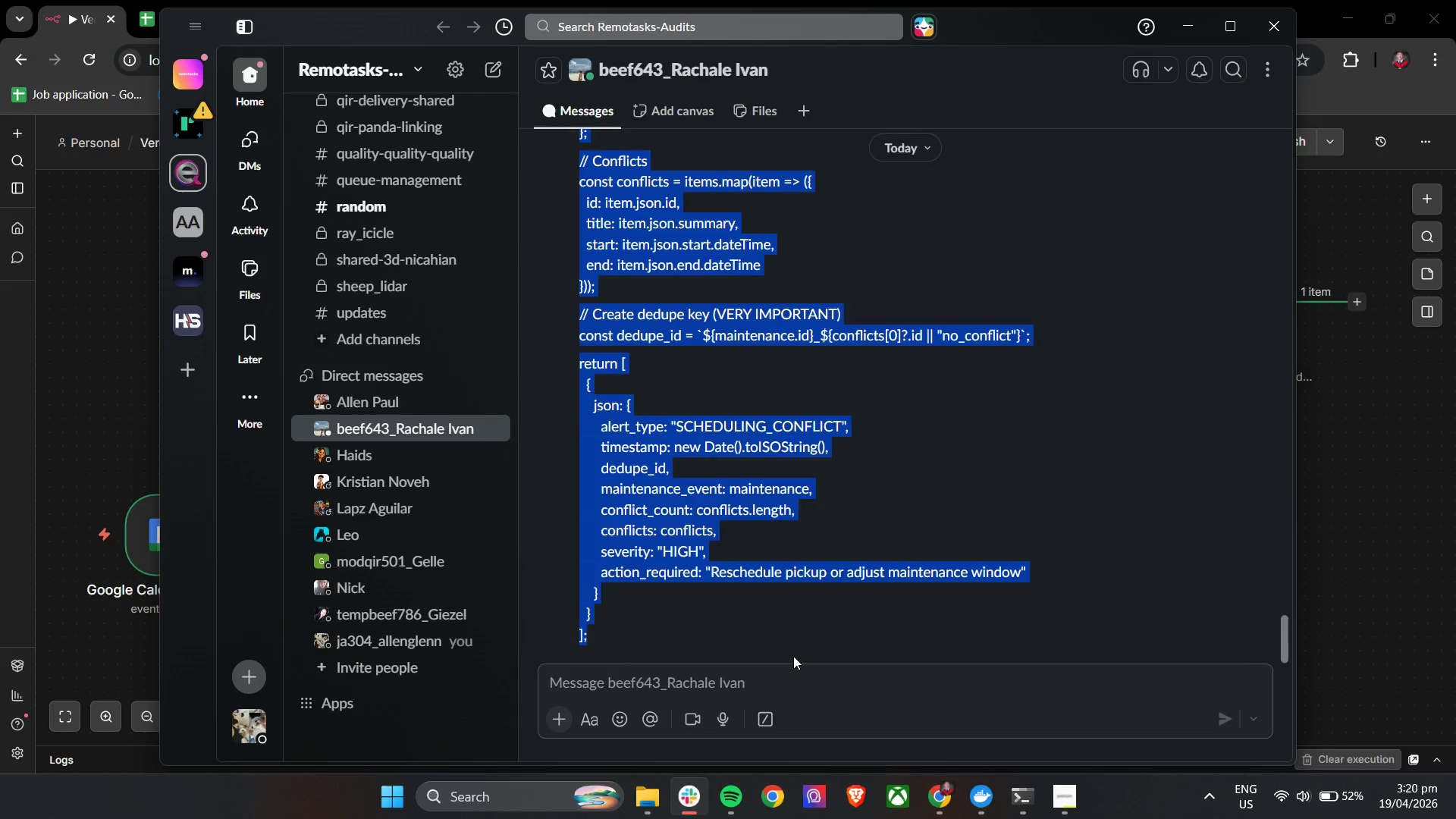 
key(Control+C)
 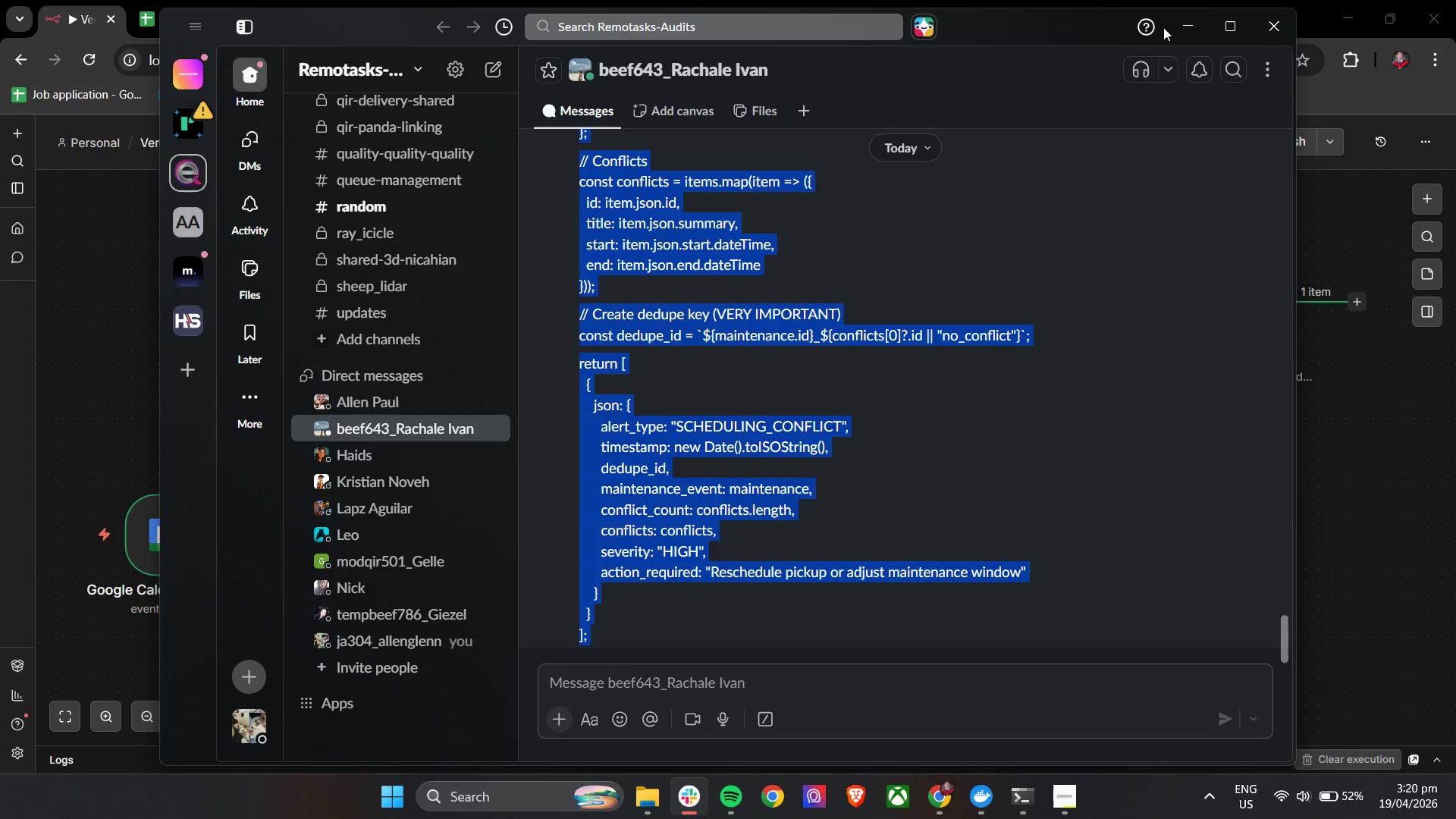 
key(Control+C)
 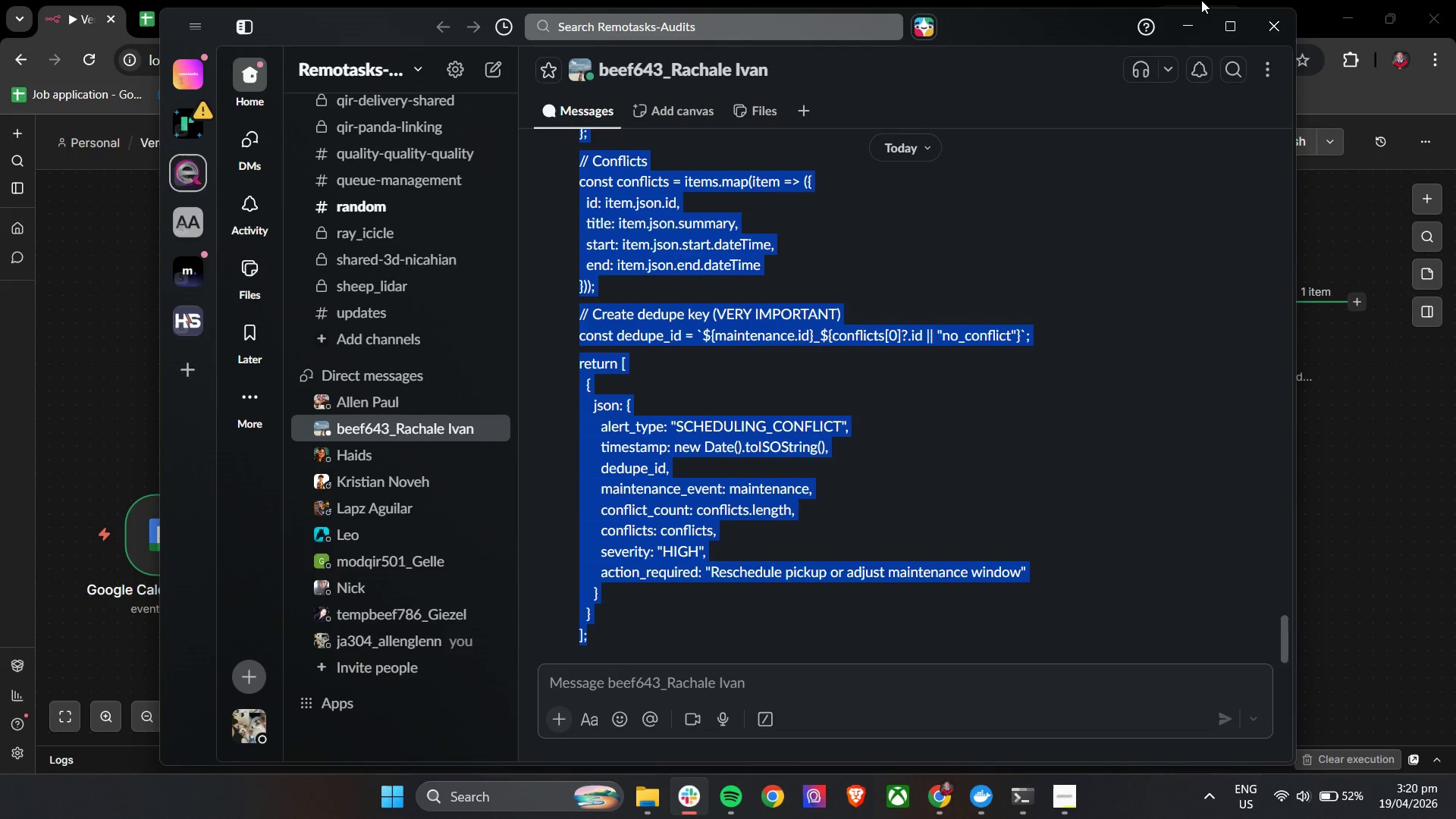 
key(Control+C)
 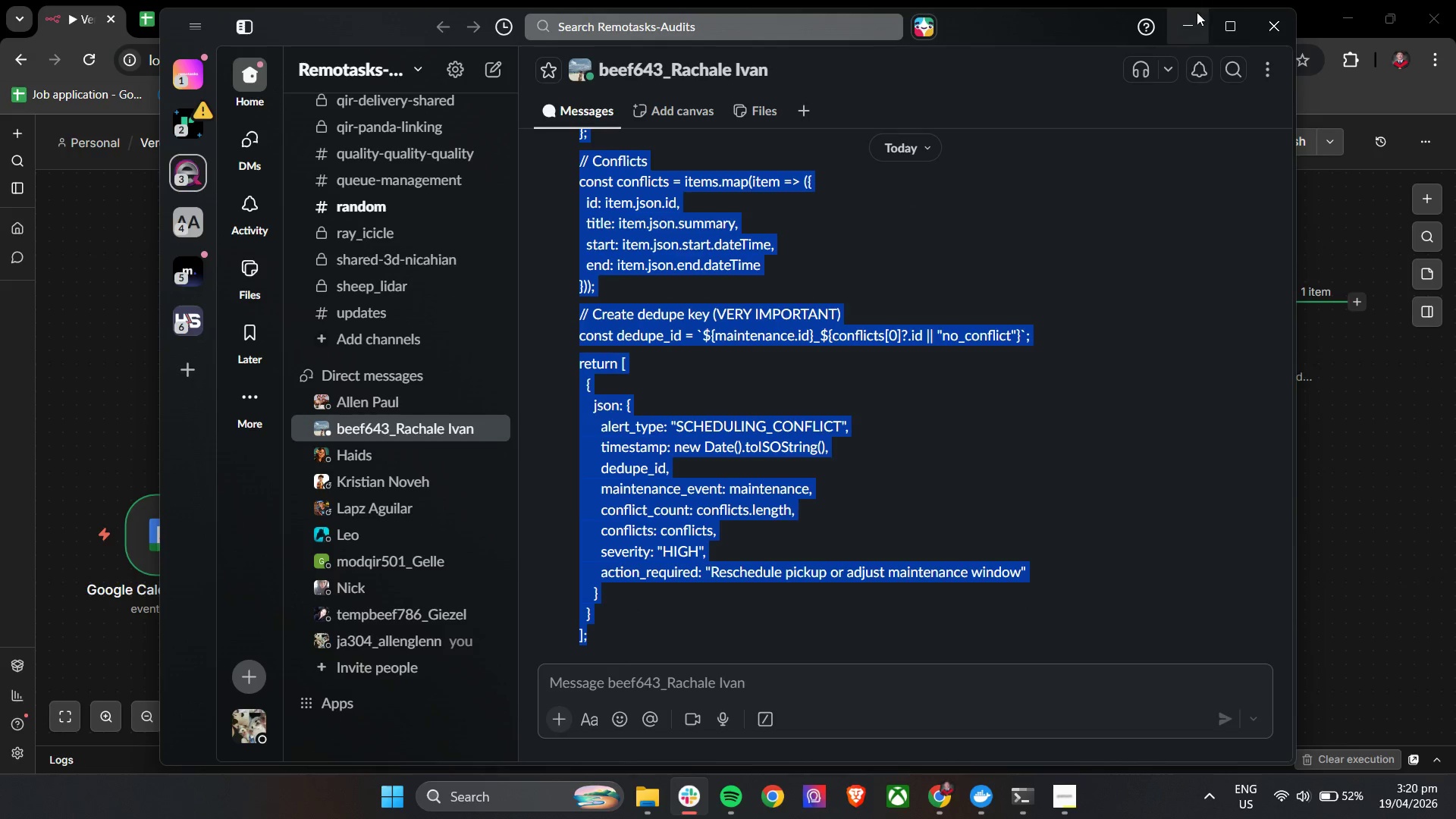 
left_click([1197, 12])
 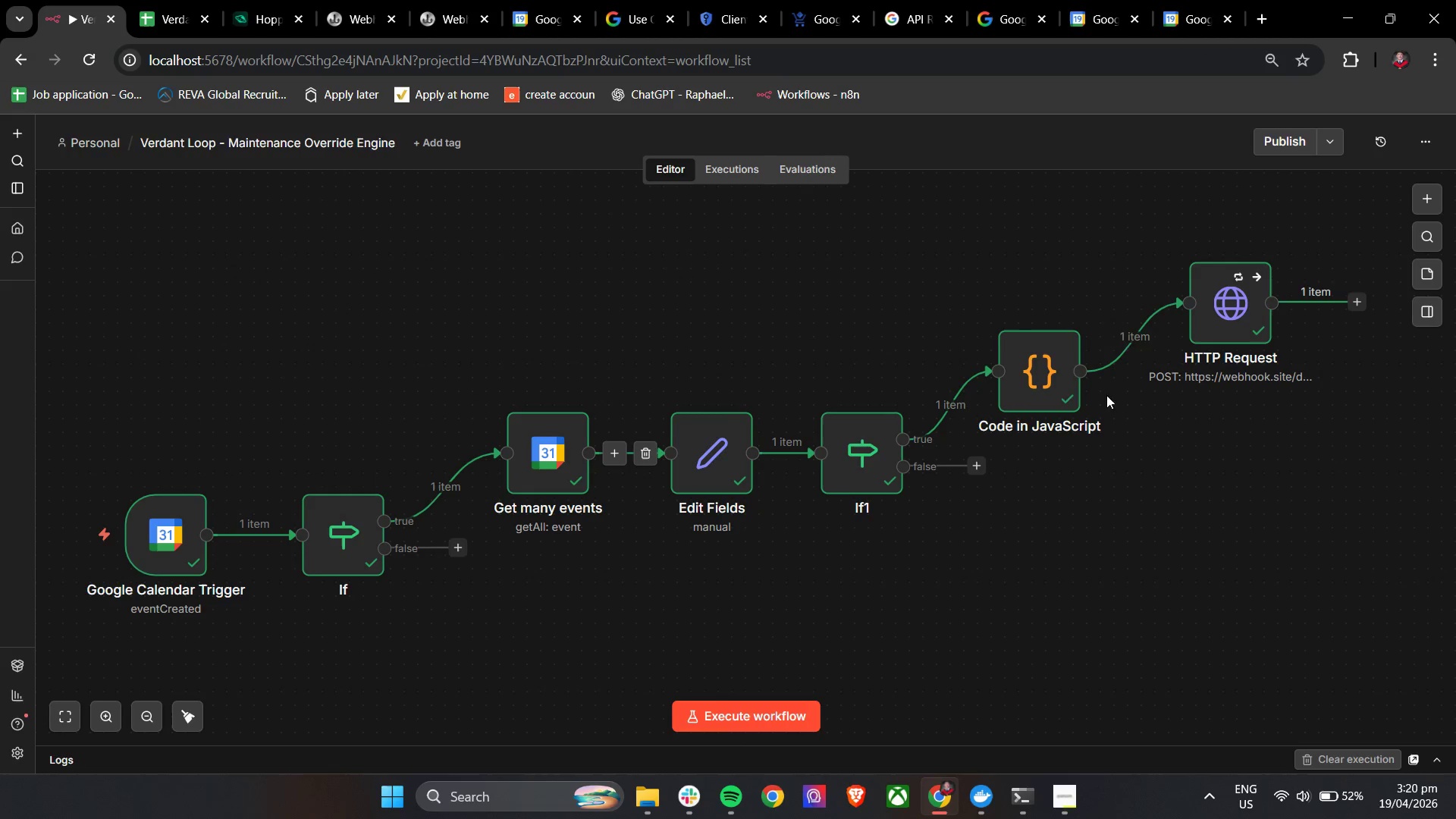 
double_click([1028, 372])
 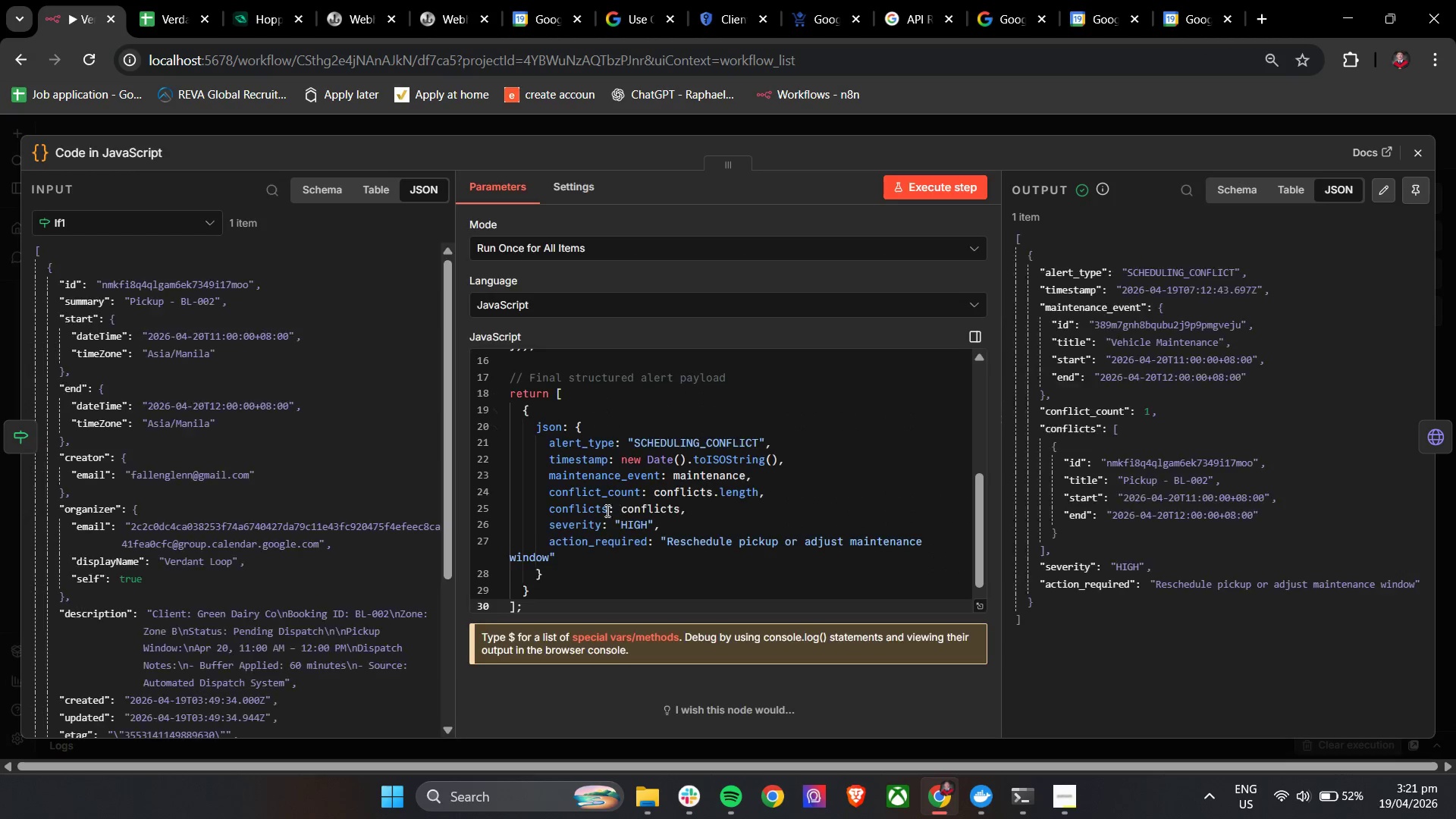 
left_click([607, 539])
 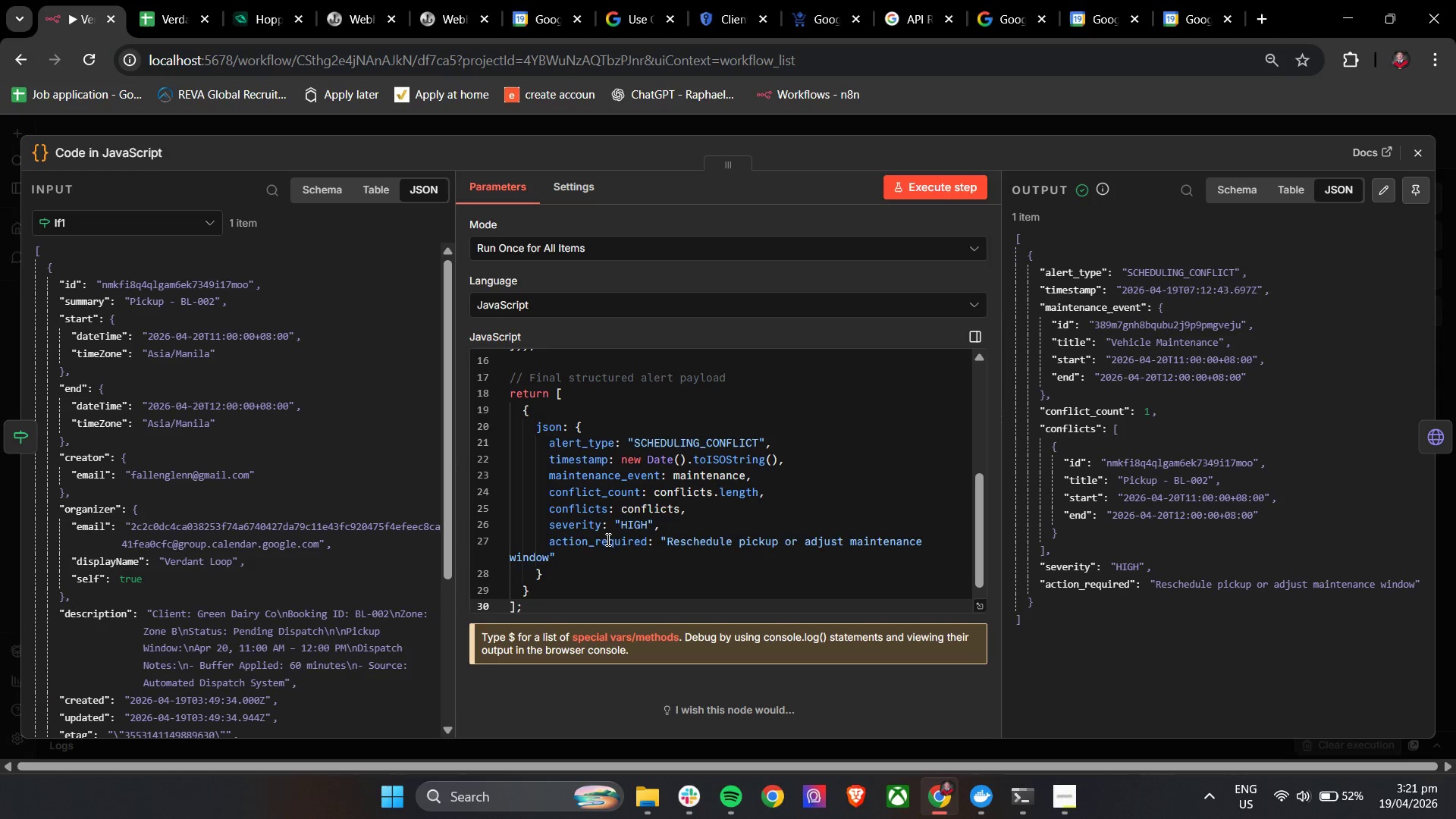 
key(Control+A)
 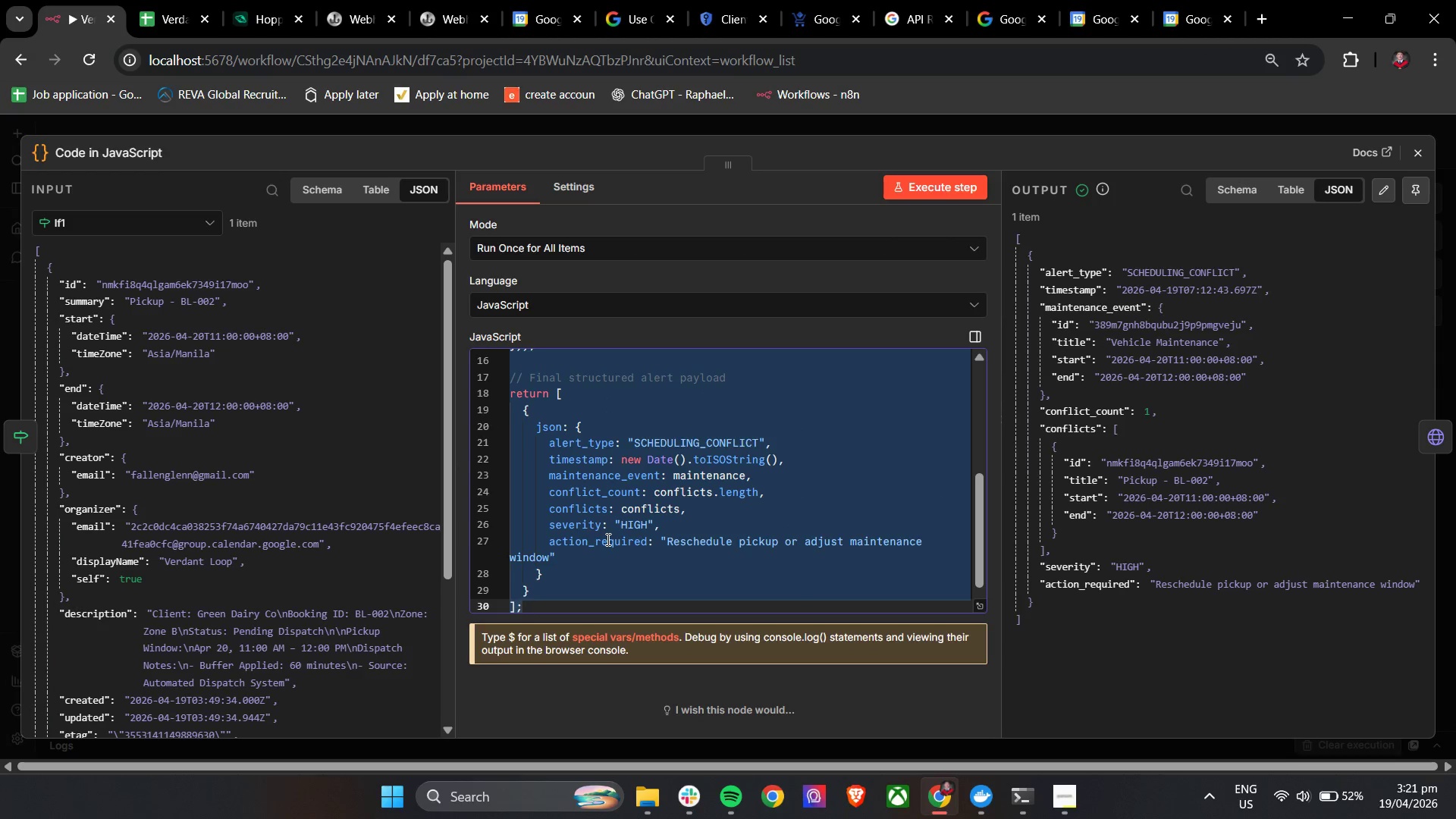 
key(Control+V)
 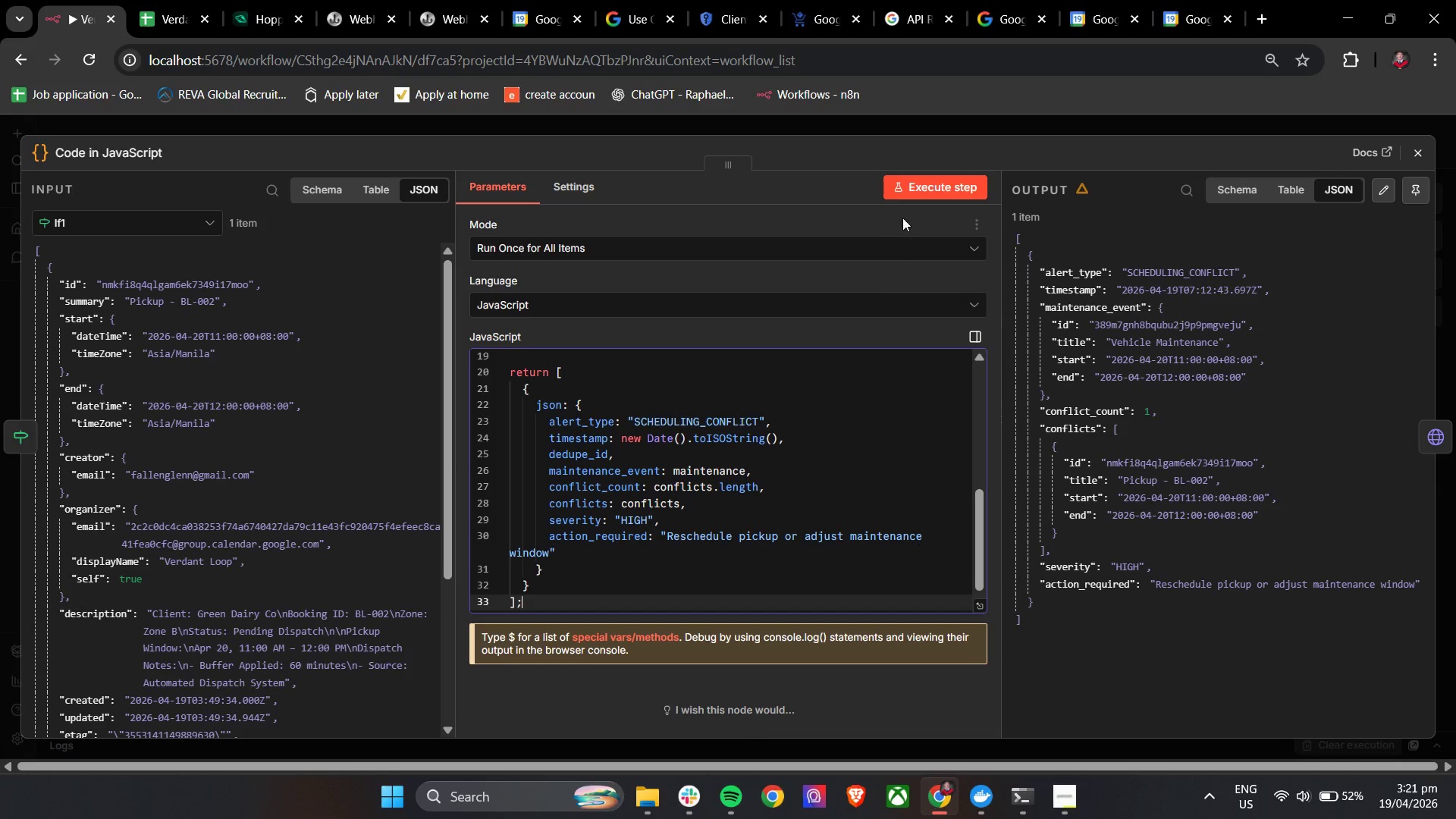 
left_click([921, 191])
 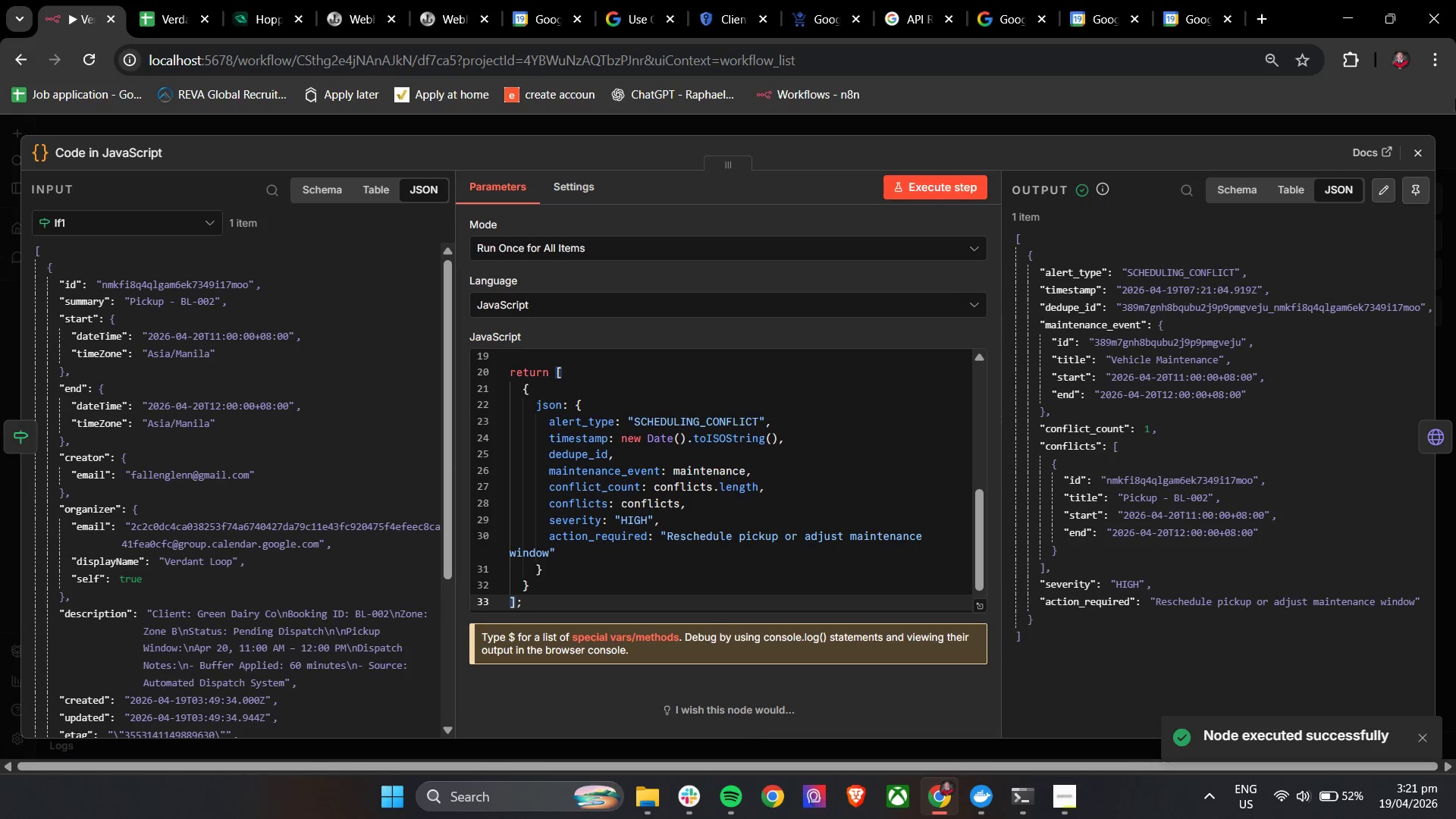 
left_click([1409, 154])
 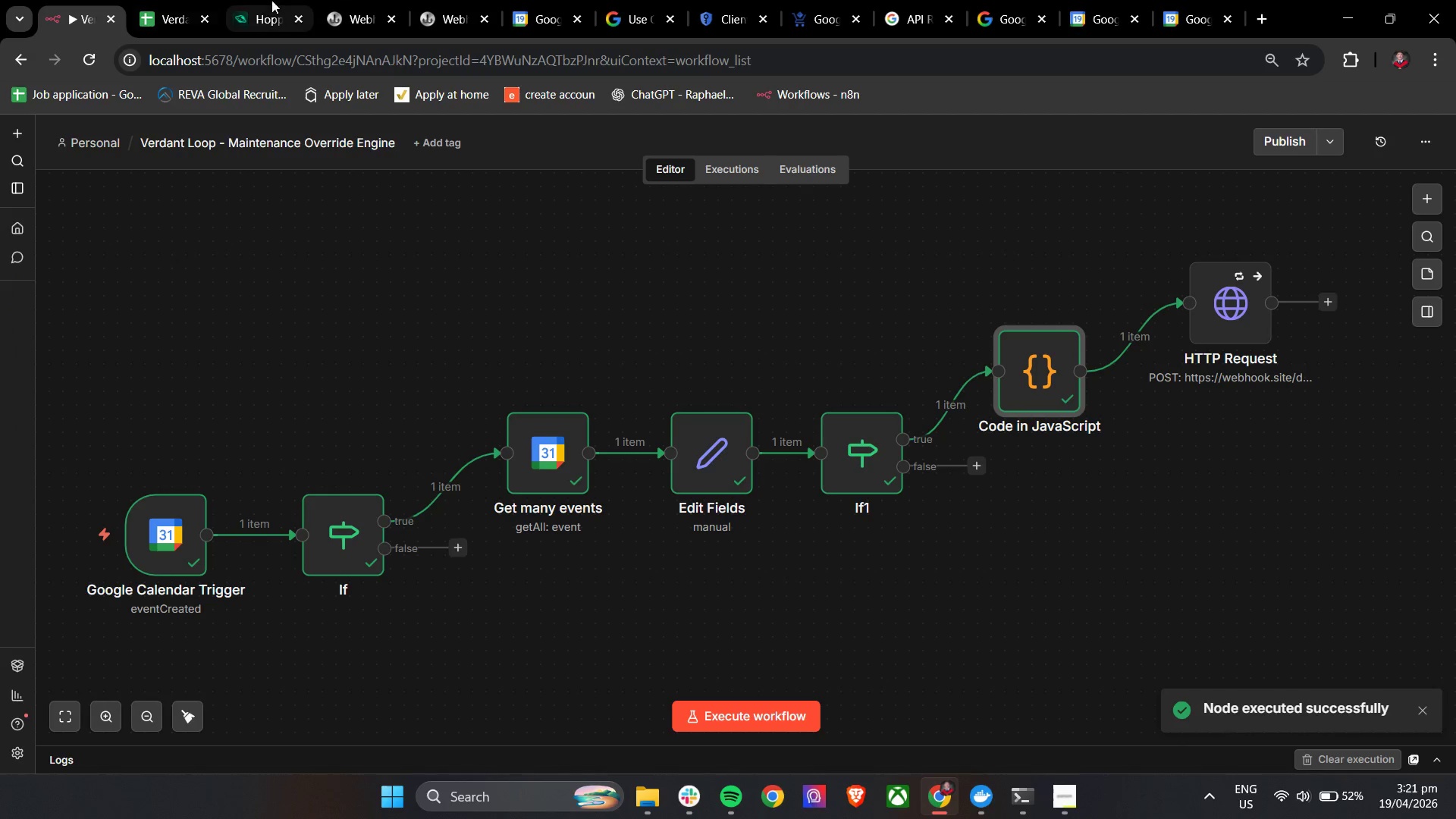 
left_click([334, 2])
 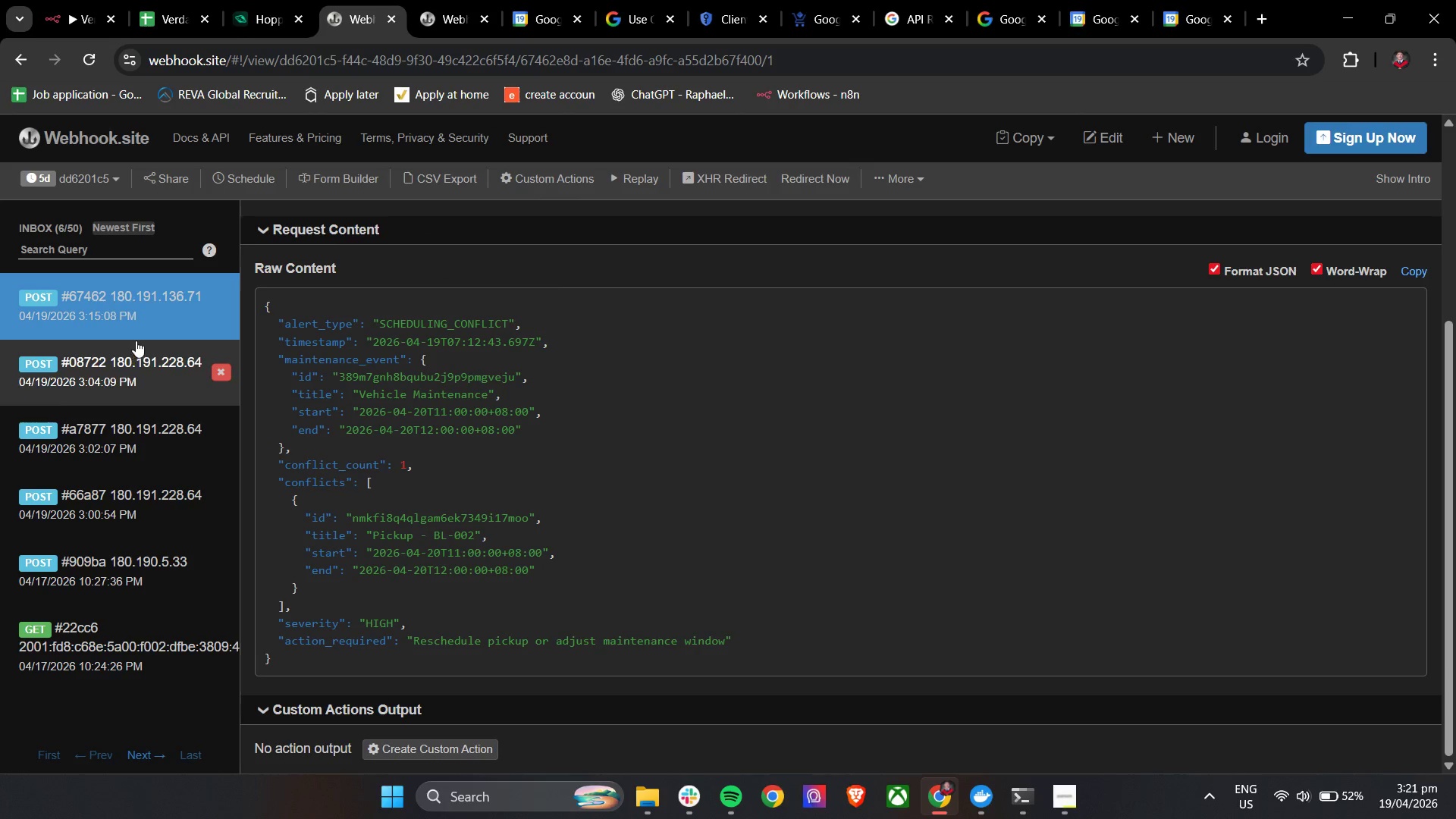 
left_click([75, 1])
 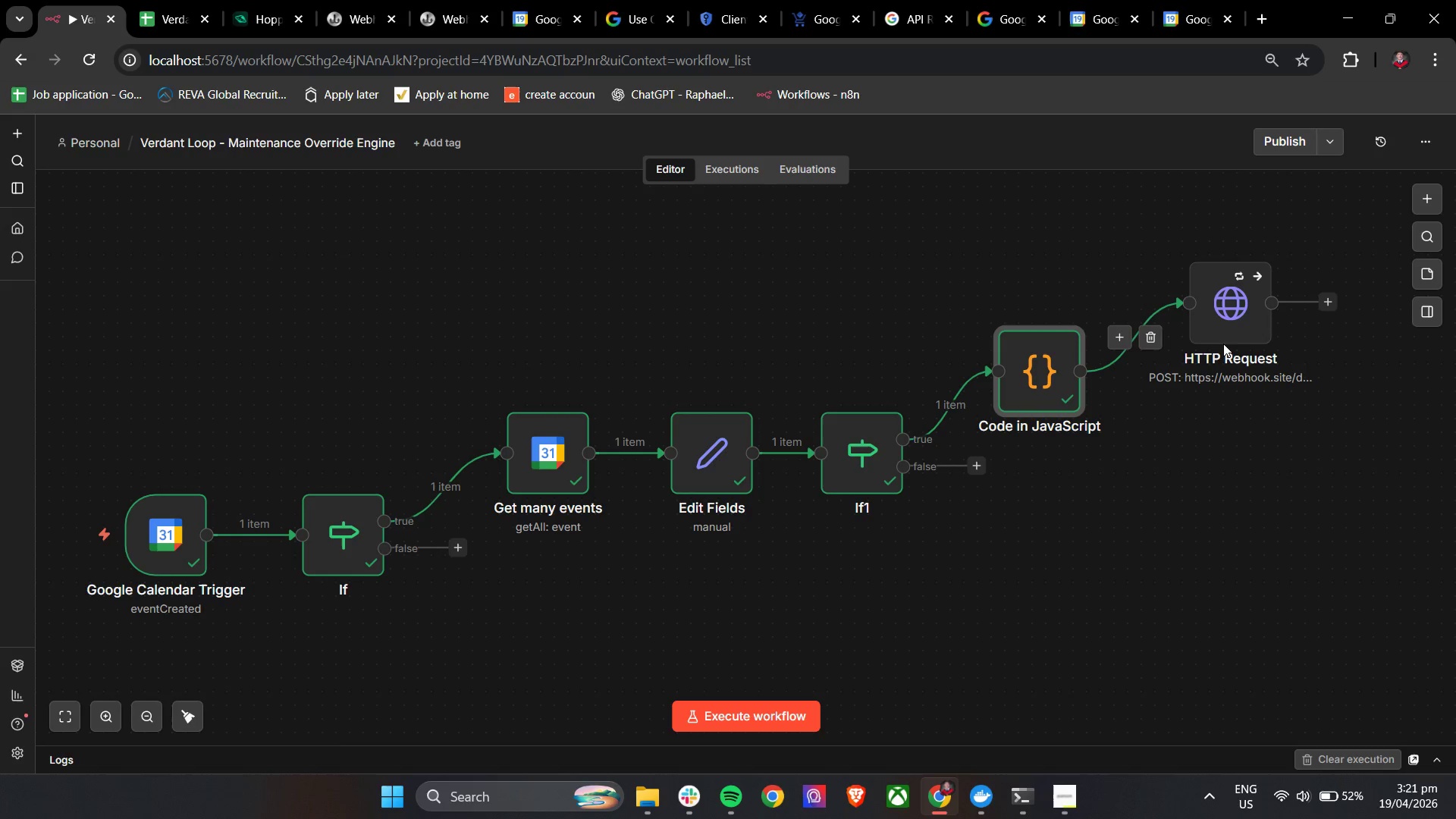 
left_click([1228, 322])
 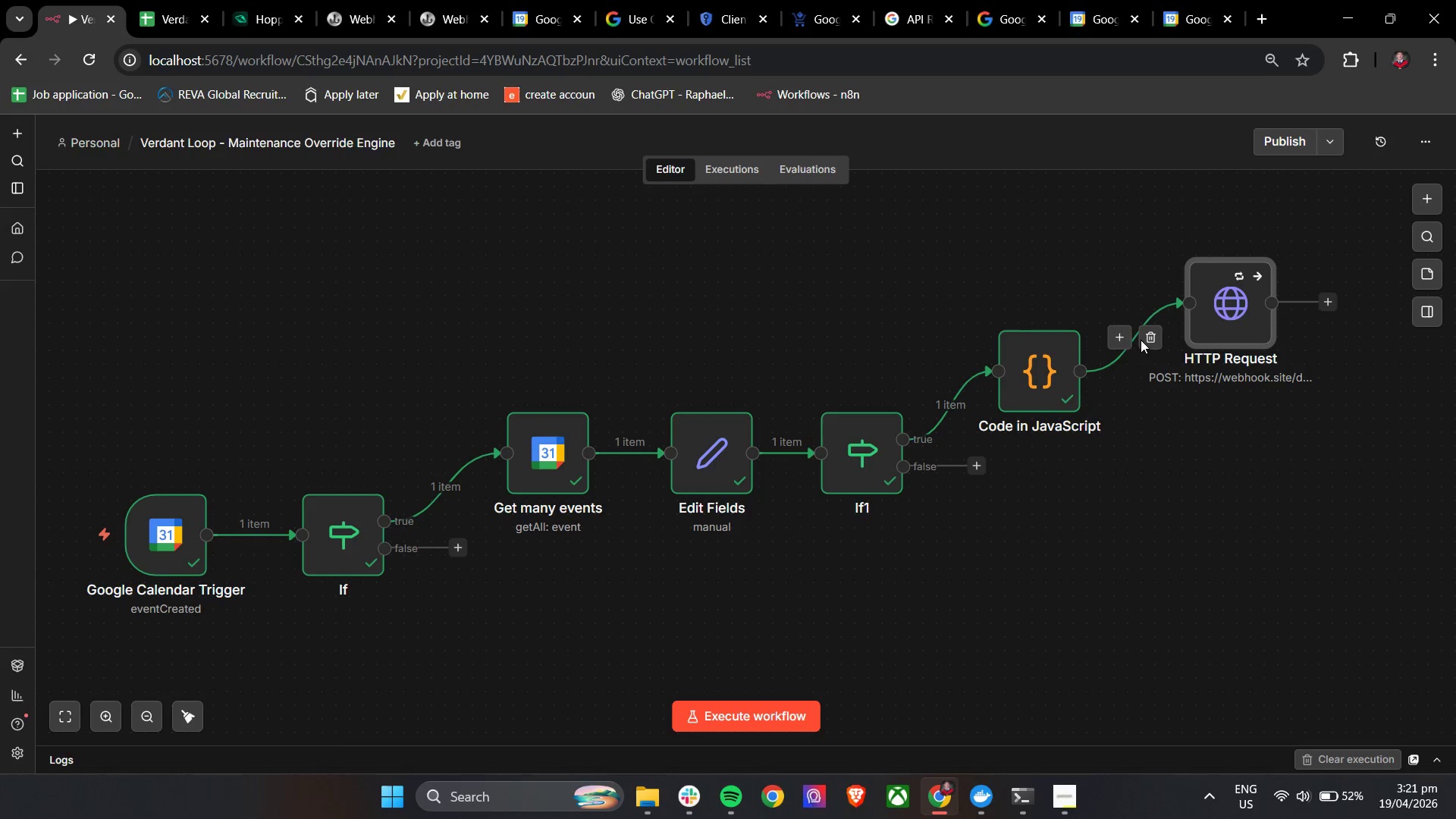 
double_click([1228, 313])
 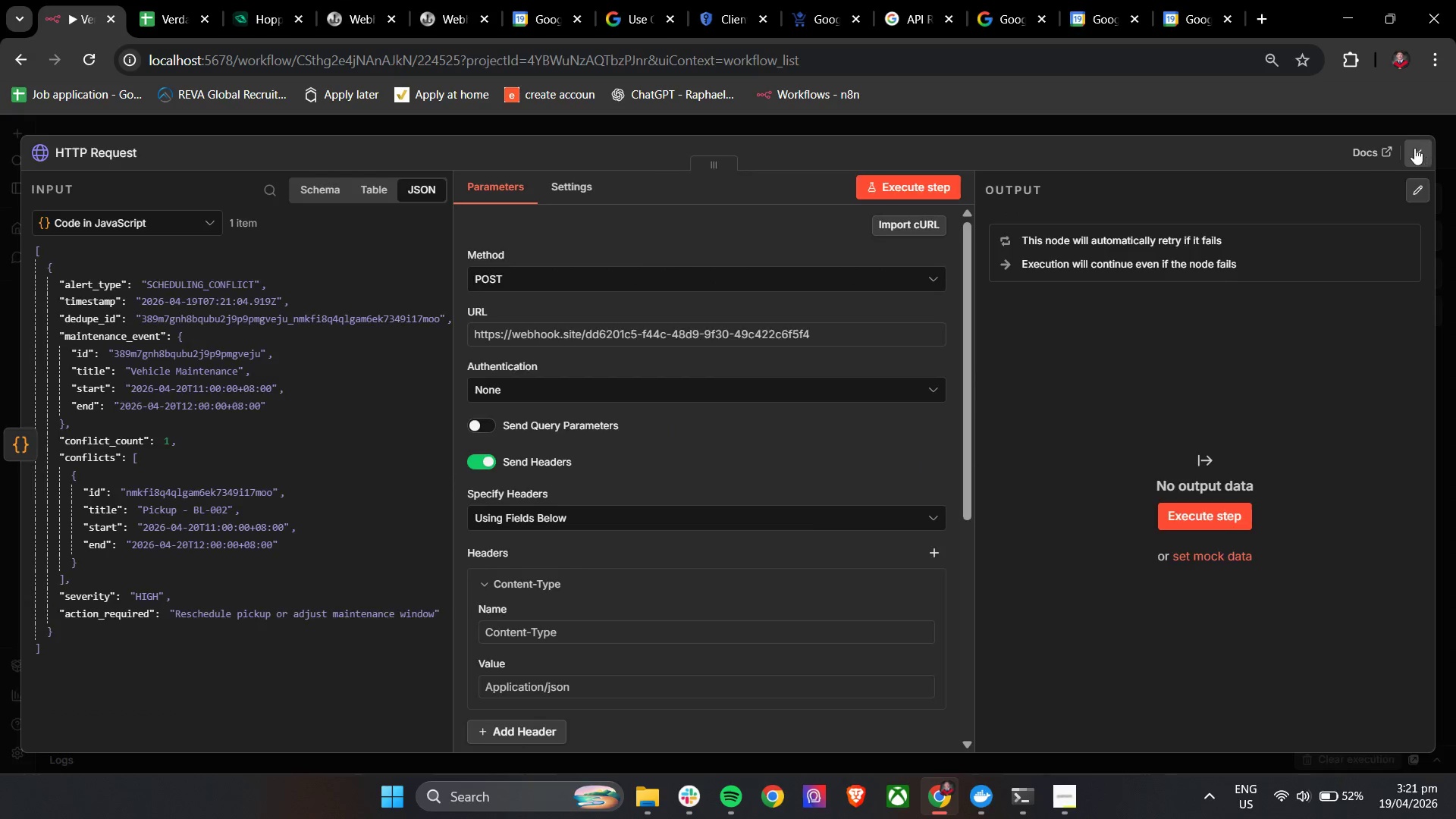 
double_click([1041, 359])
 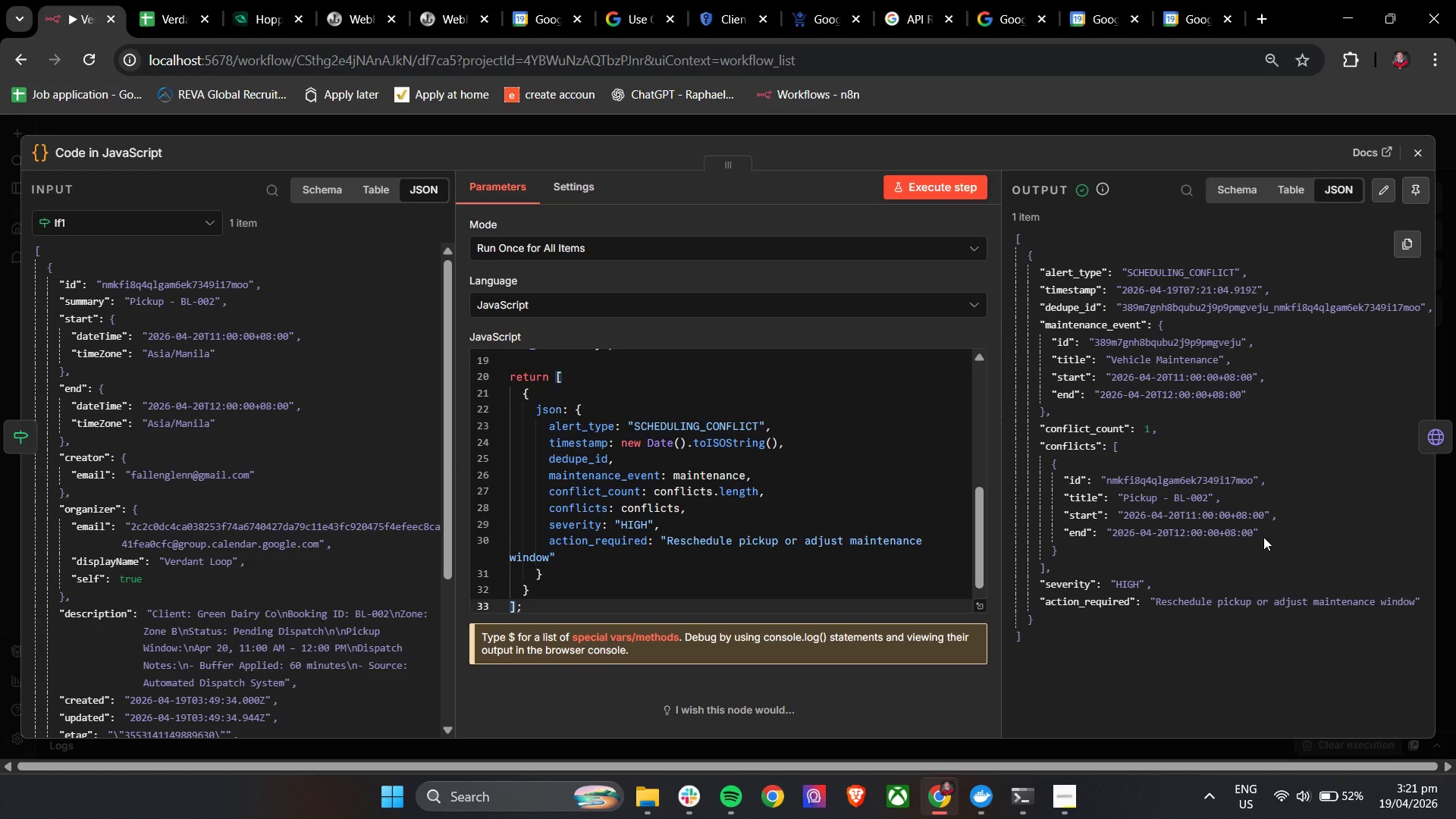 
wait(7.84)
 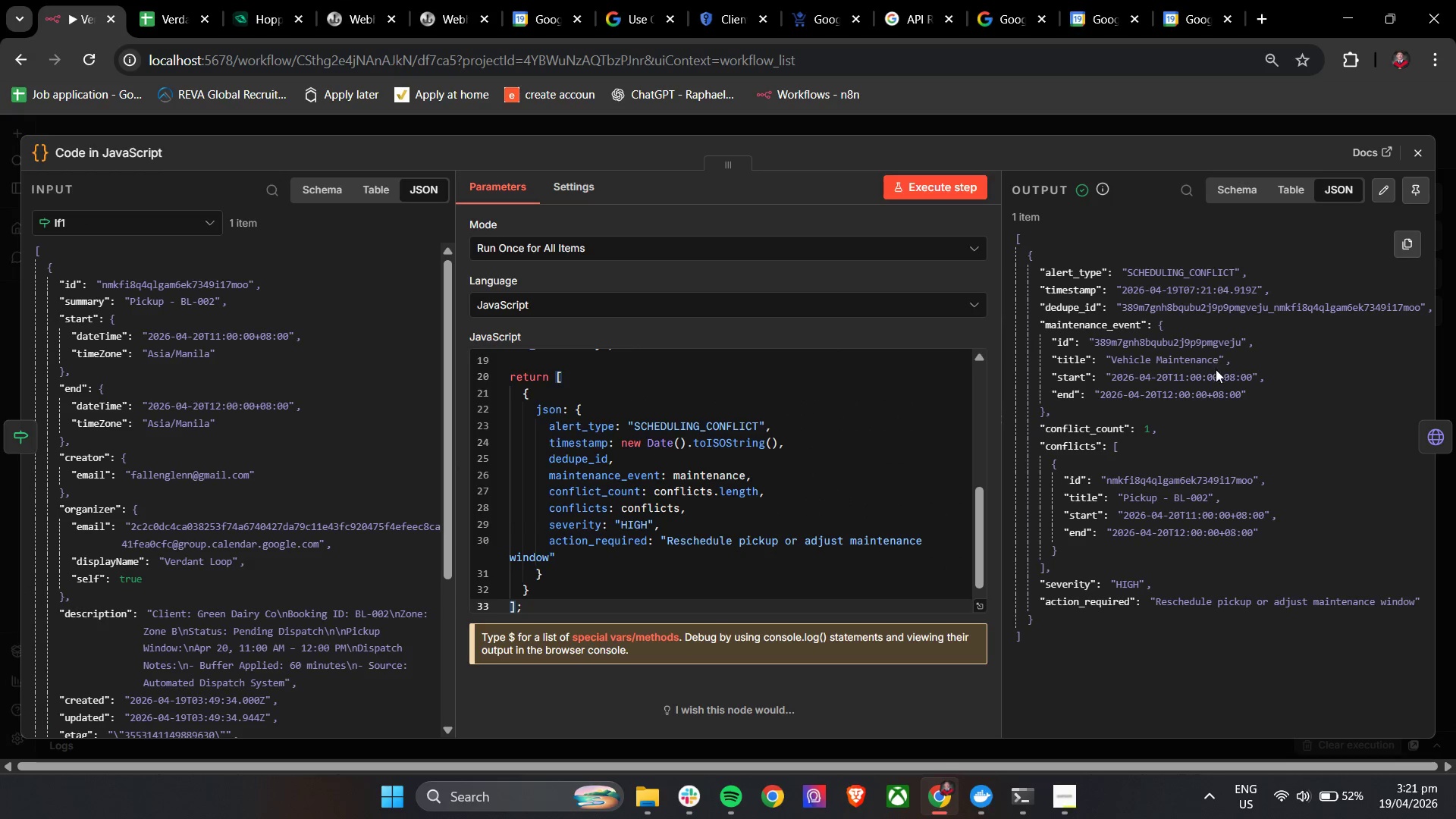 
left_click([1423, 152])
 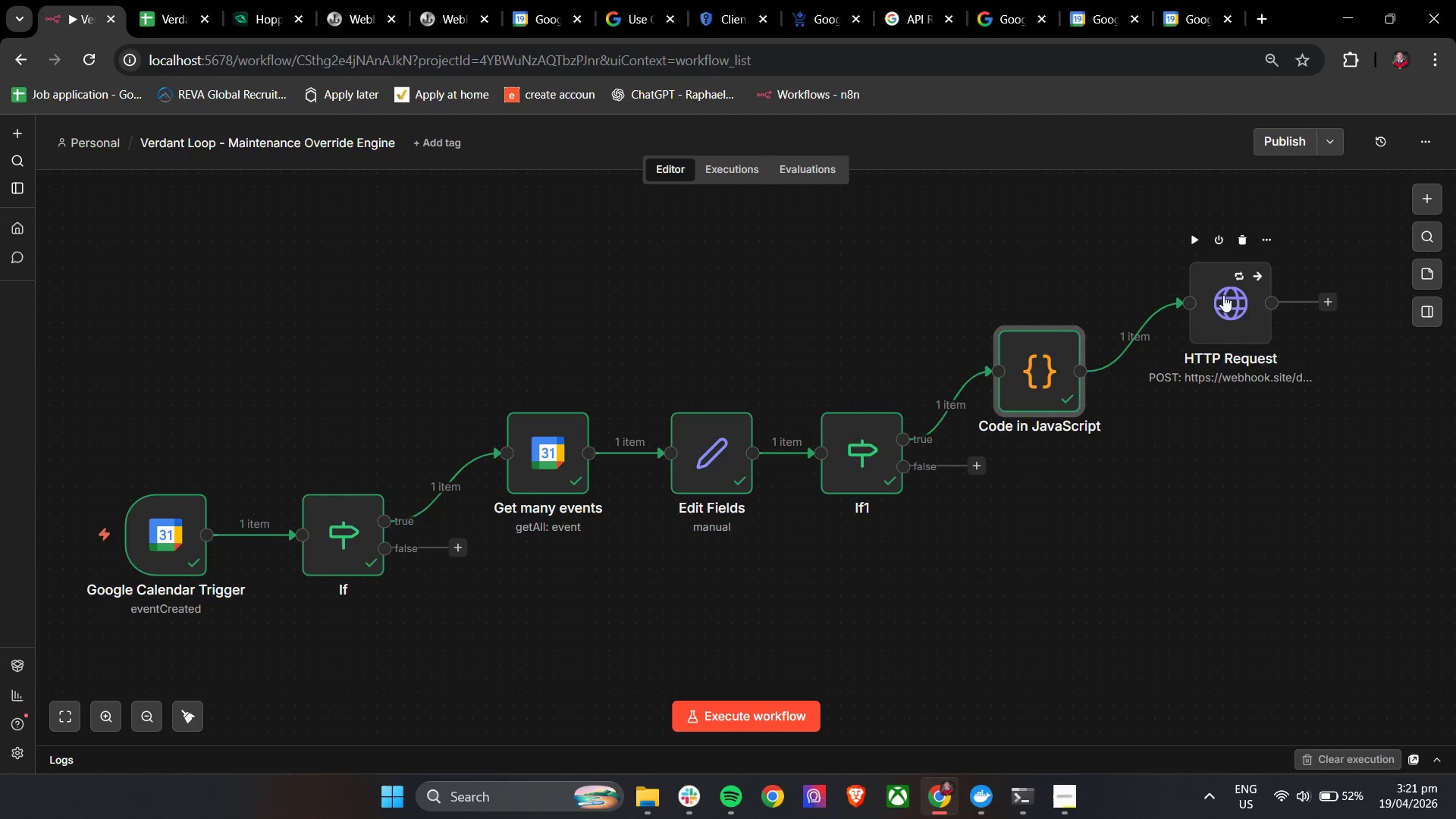 
double_click([1236, 300])
 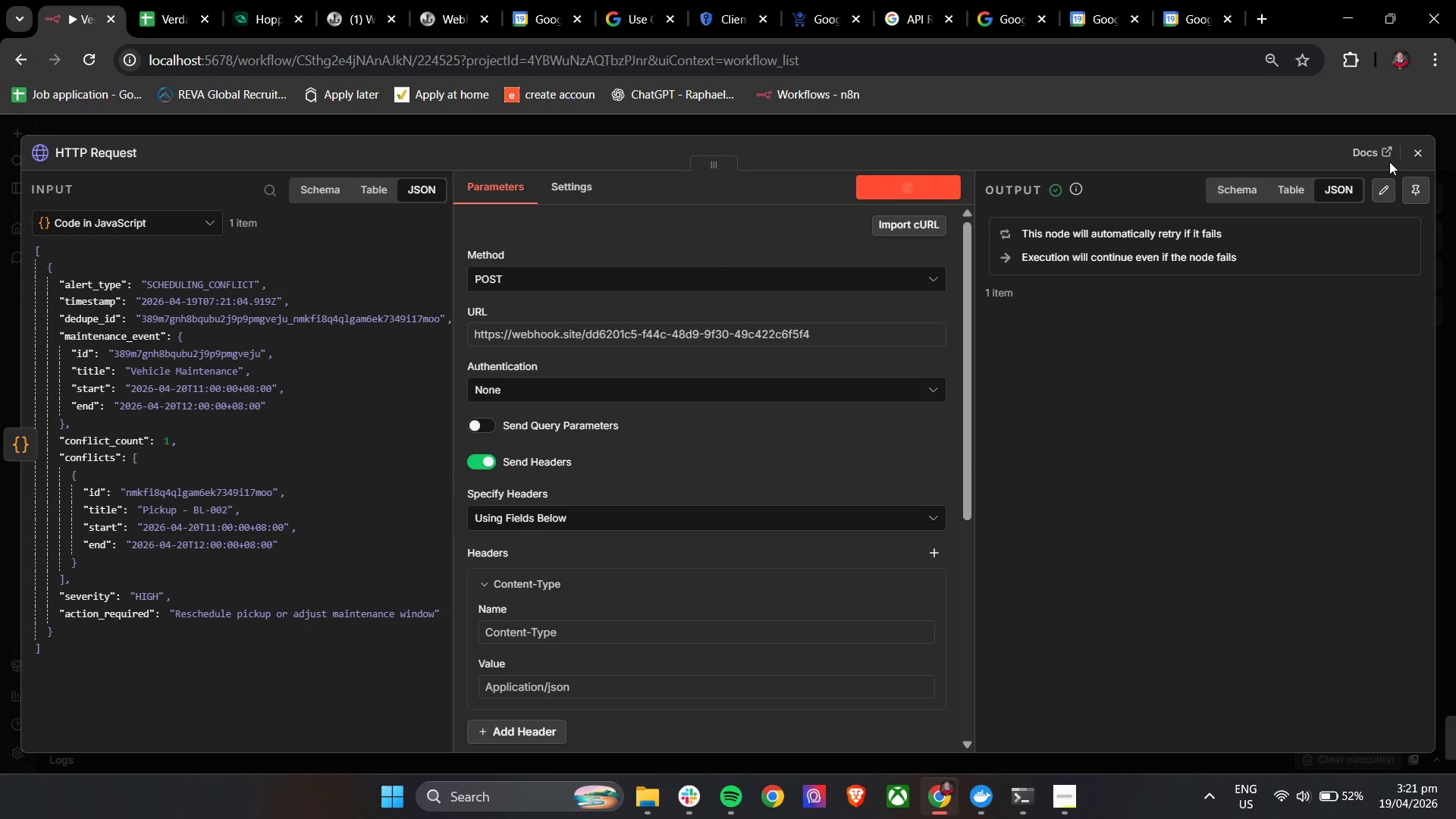 
left_click([349, 11])
 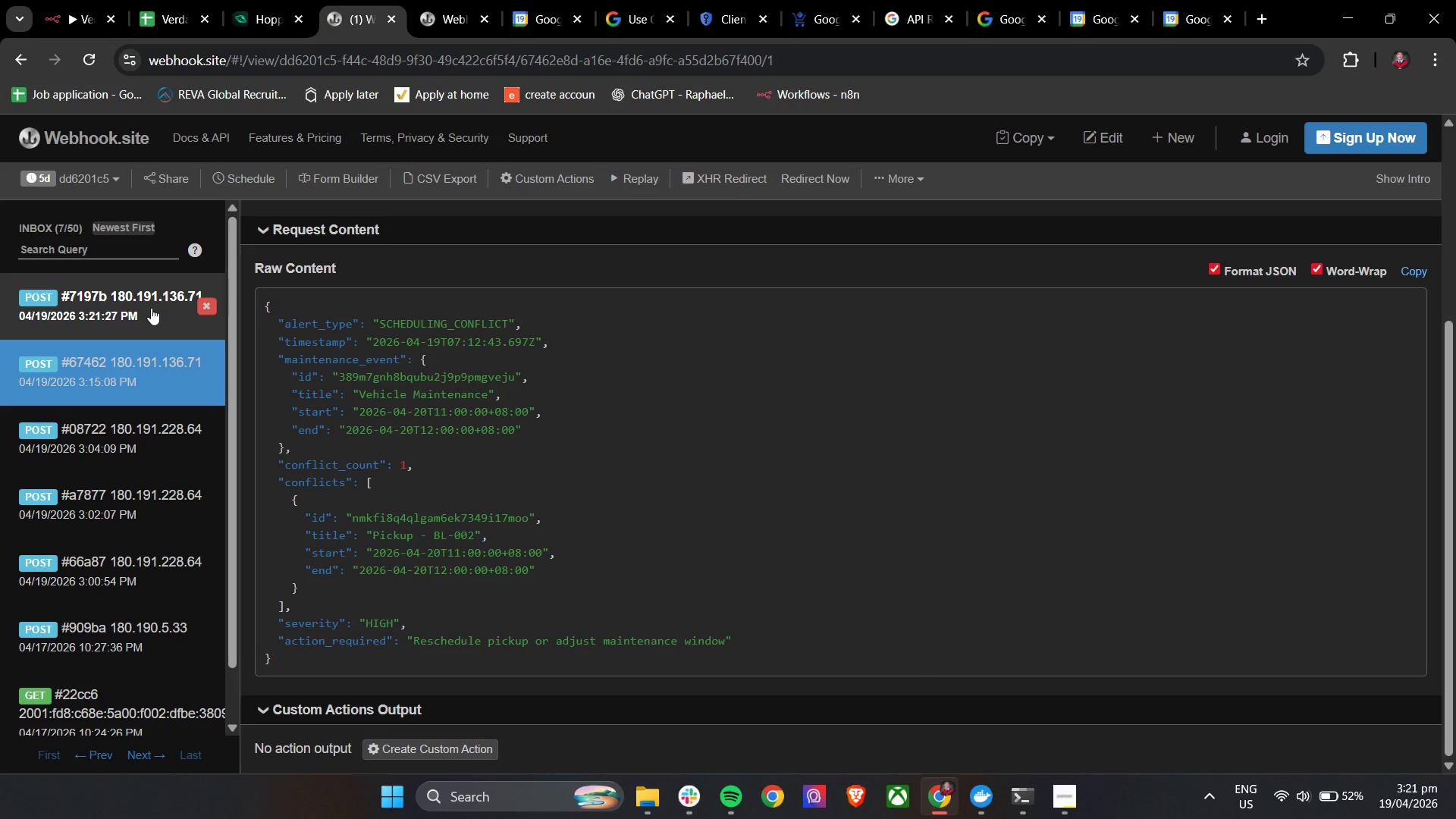 
left_click([125, 307])
 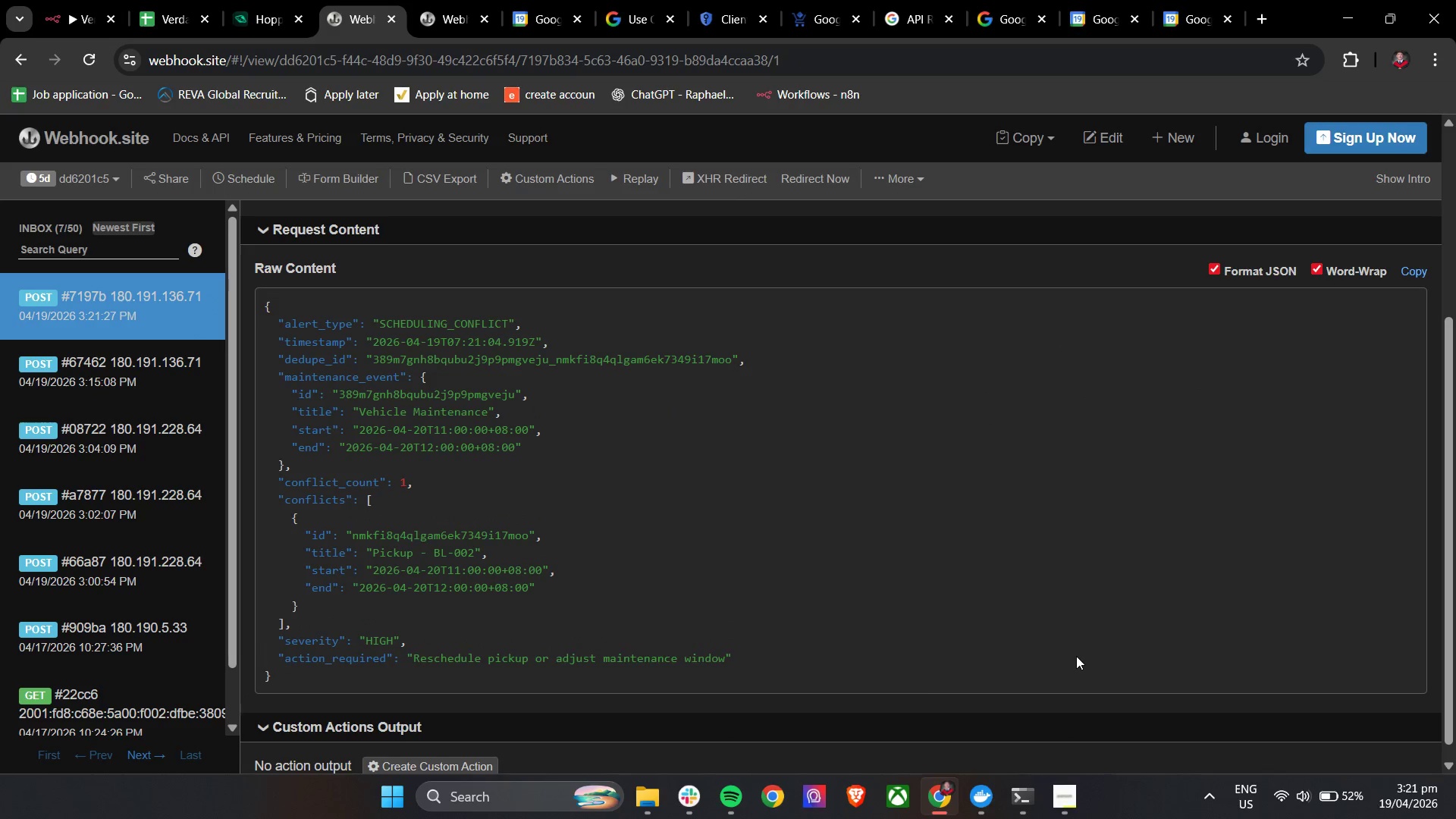 
scroll: coordinate [1076, 654], scroll_direction: none, amount: 0.0
 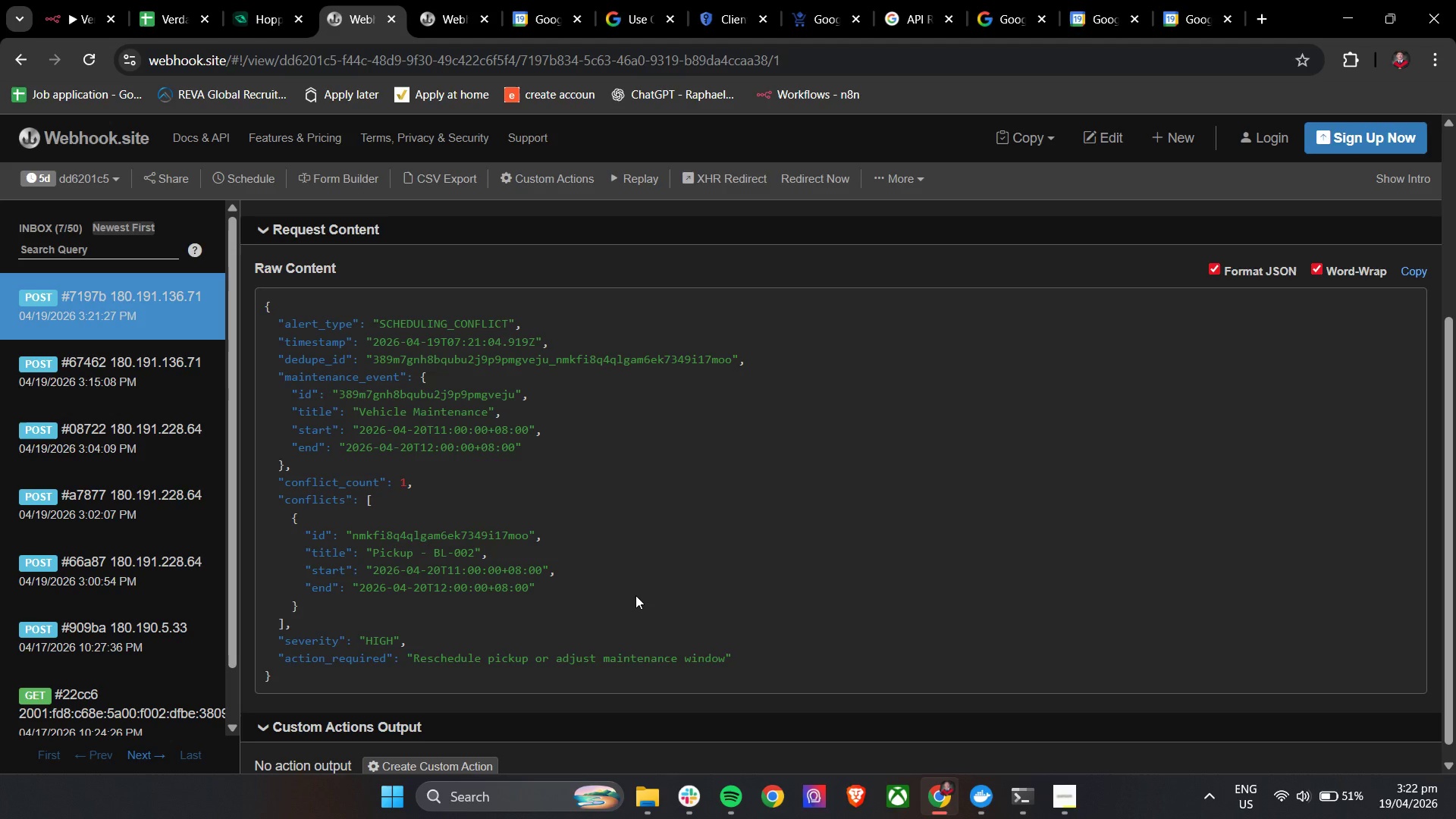 
wait(38.01)
 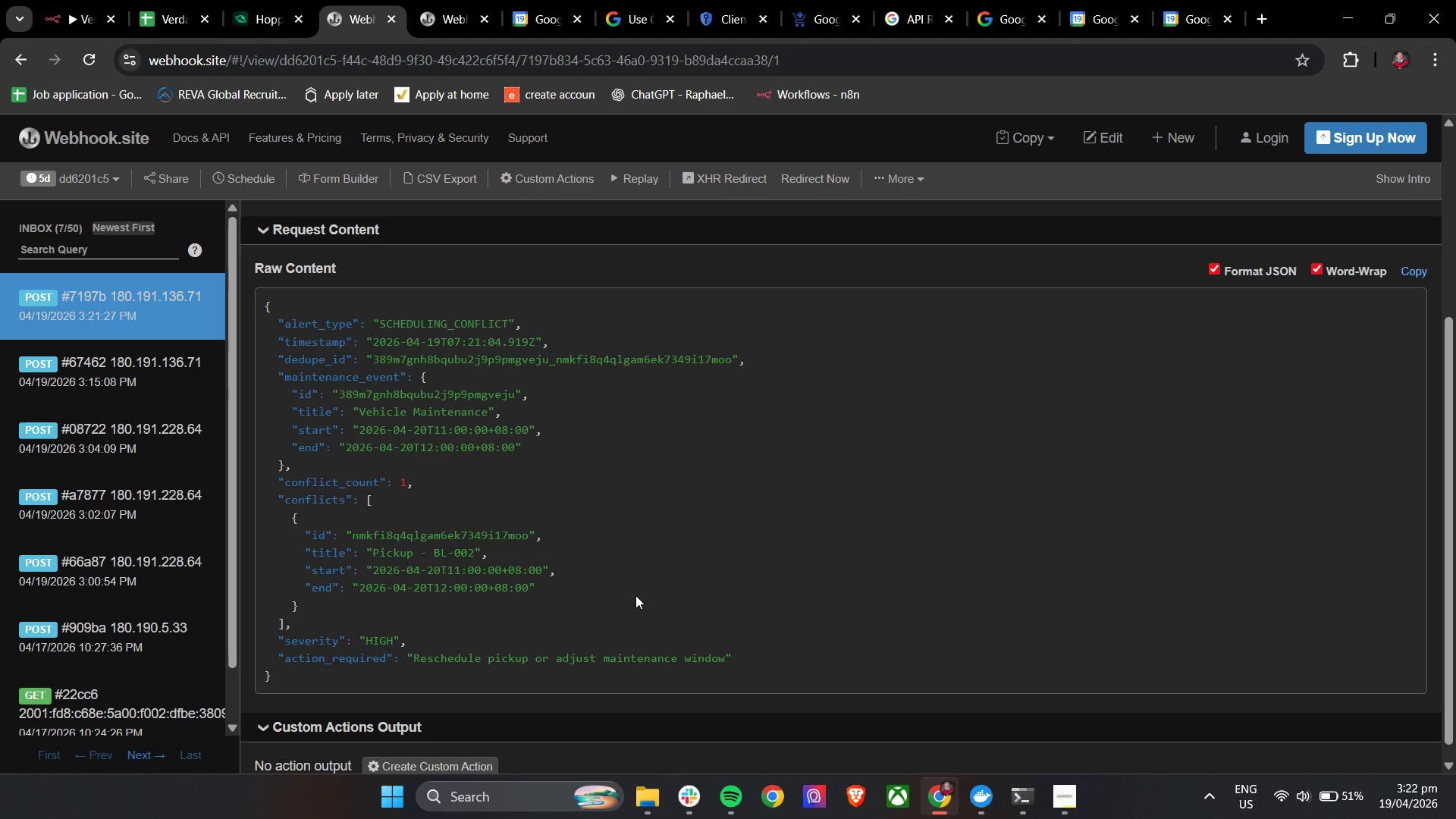 
left_click([187, 0])
 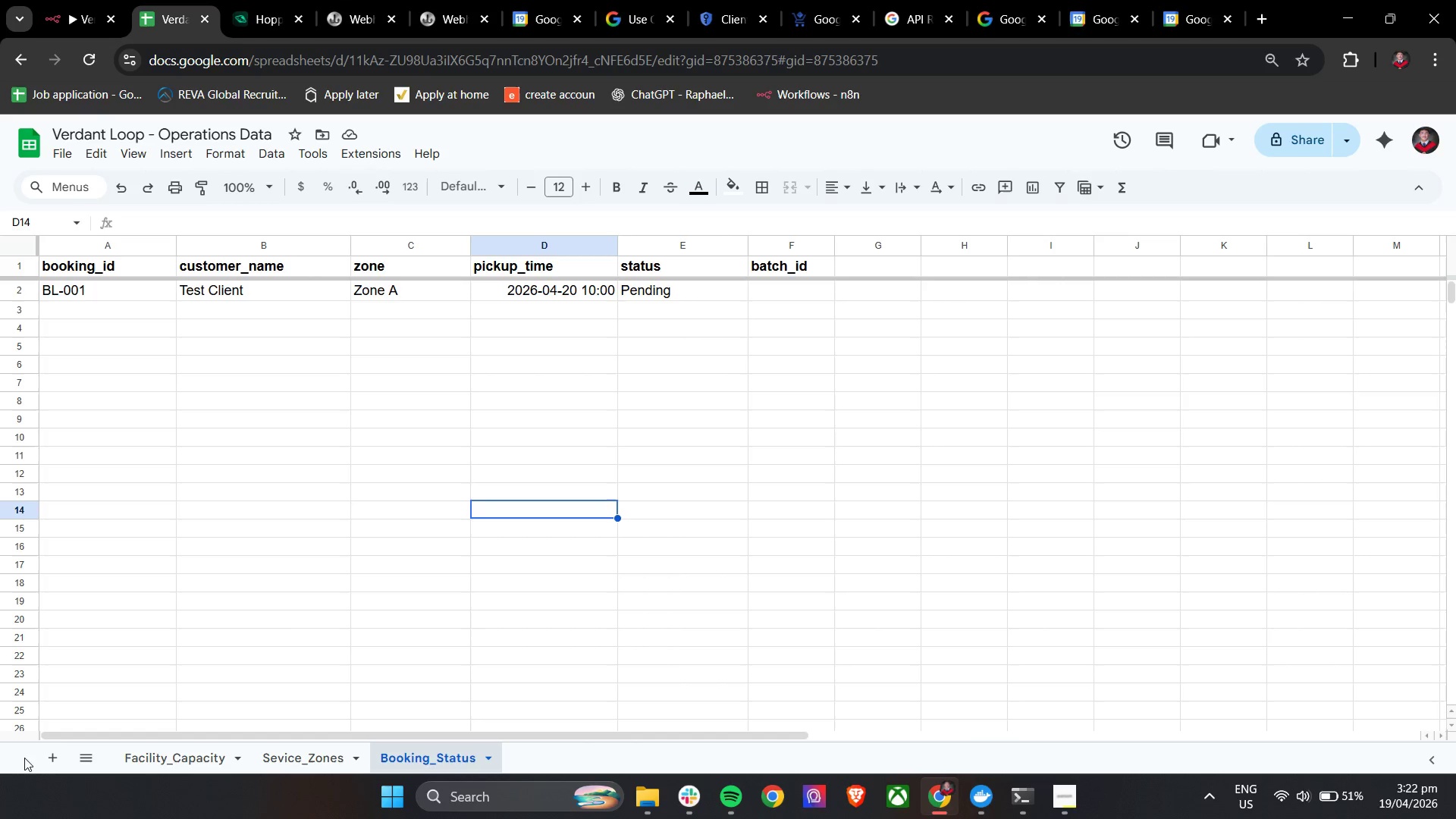 
left_click([50, 755])
 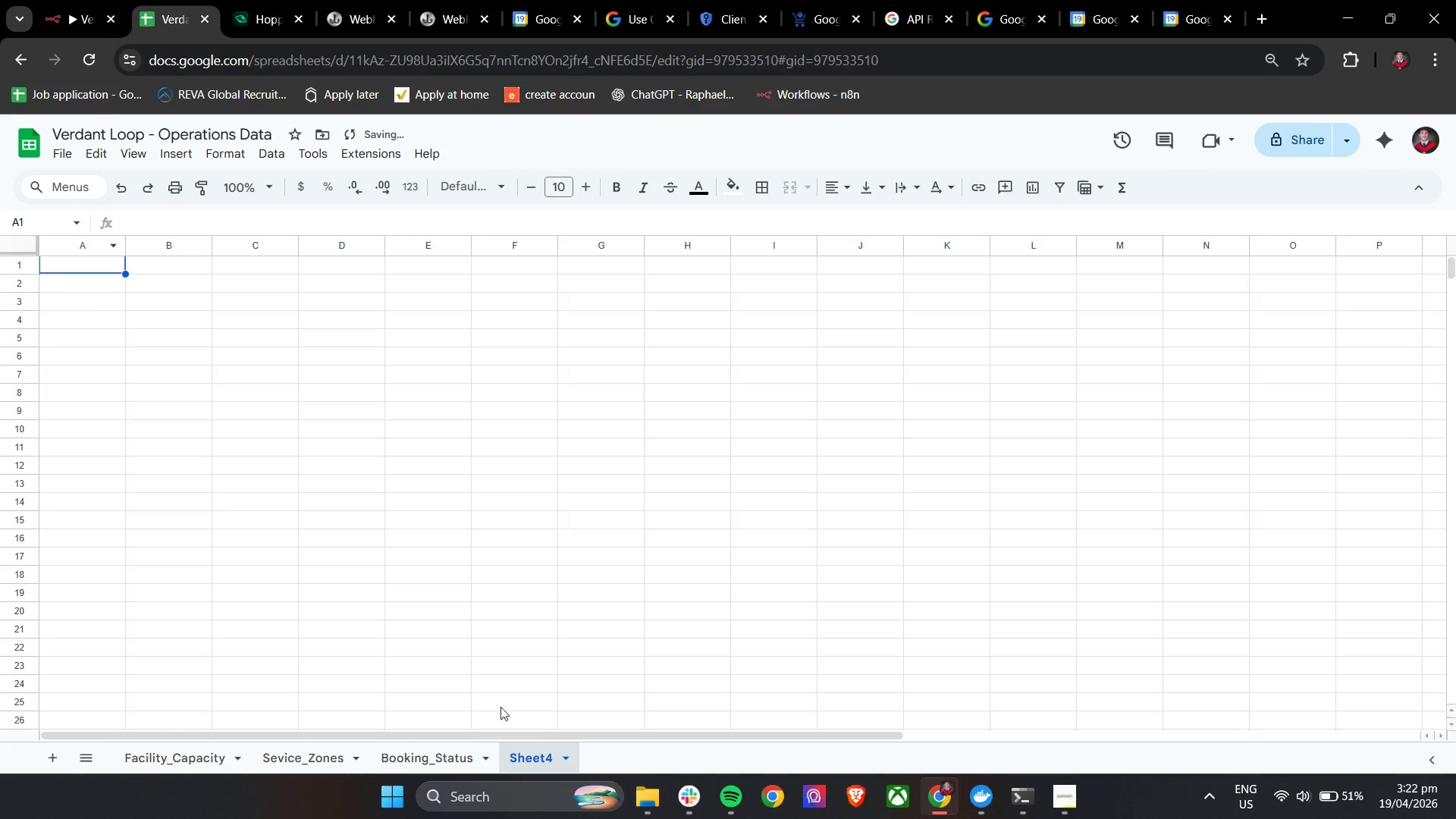 
double_click([521, 755])
 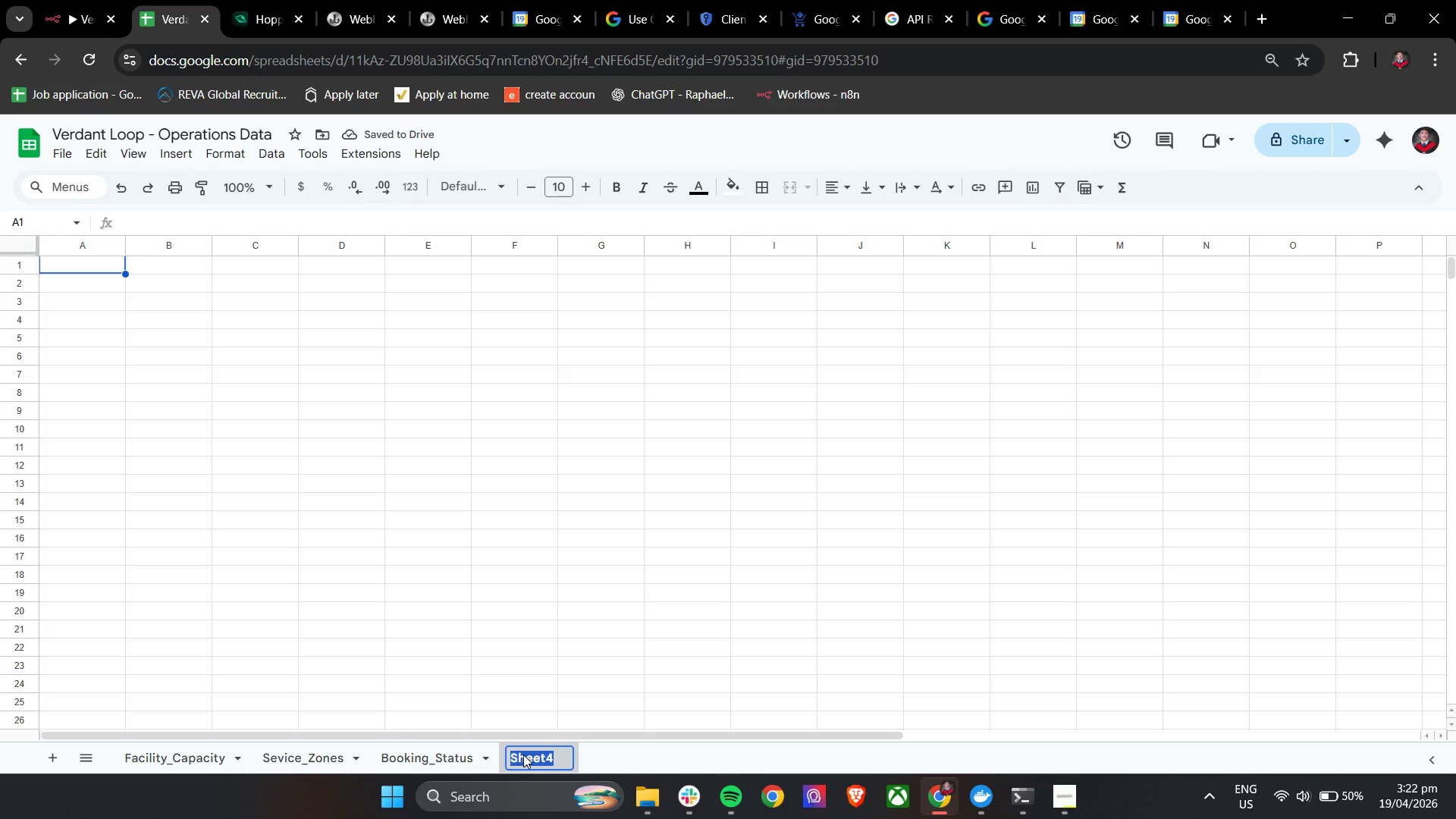 
type(Alert_log)
 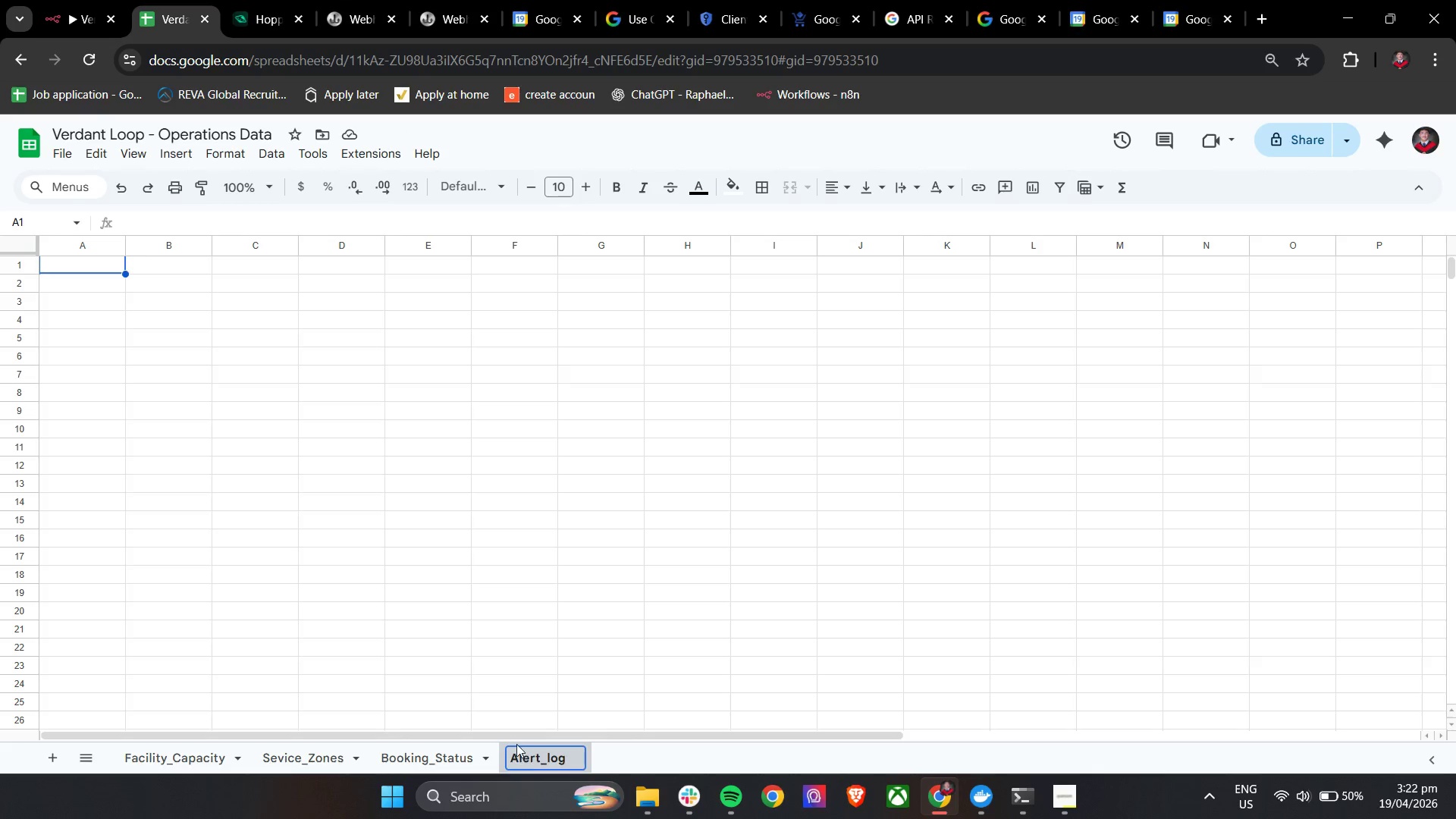 
key(Backspace)
key(Backspace)
key(Backspace)
type(Log)
 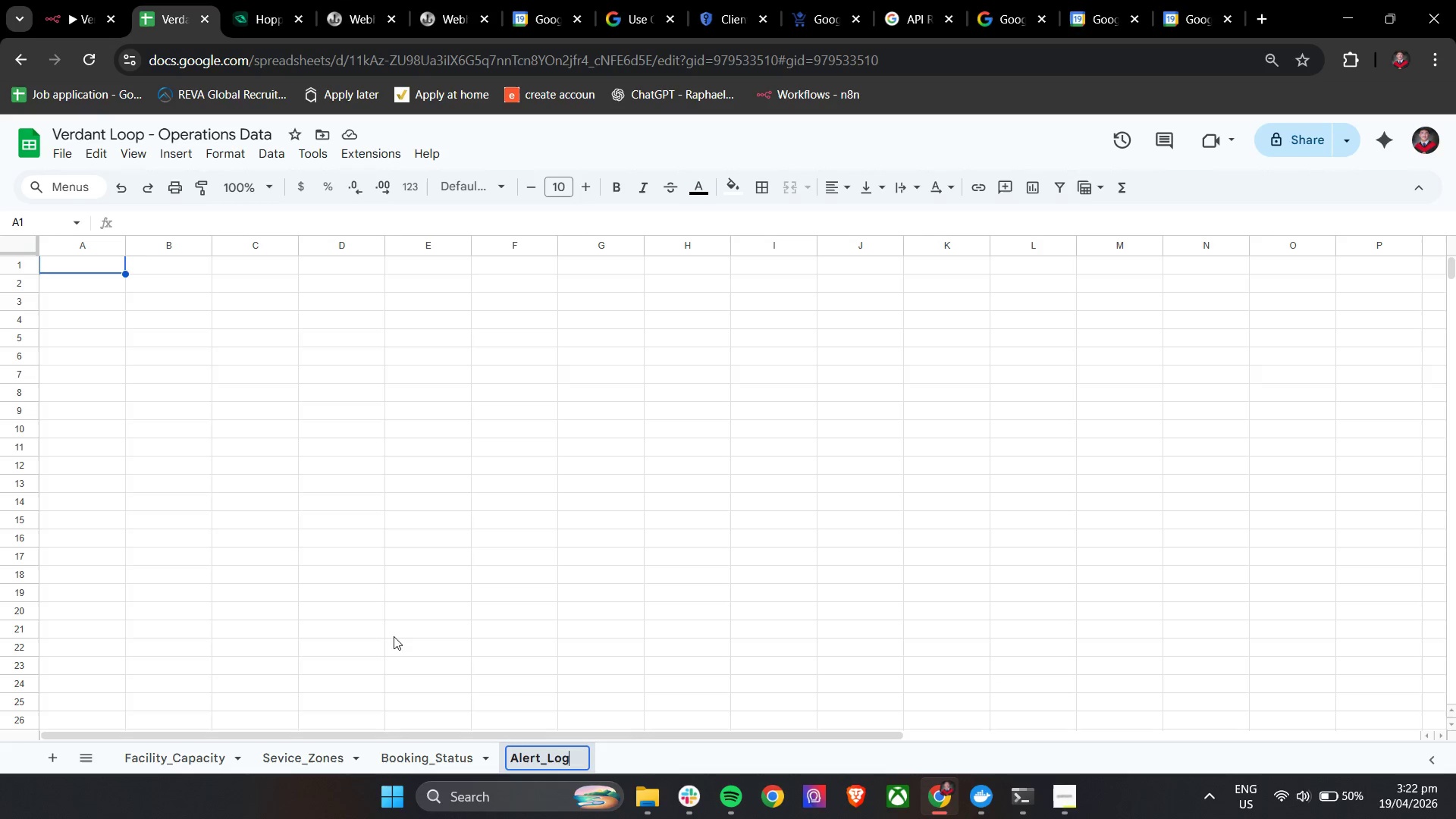 
left_click([275, 605])
 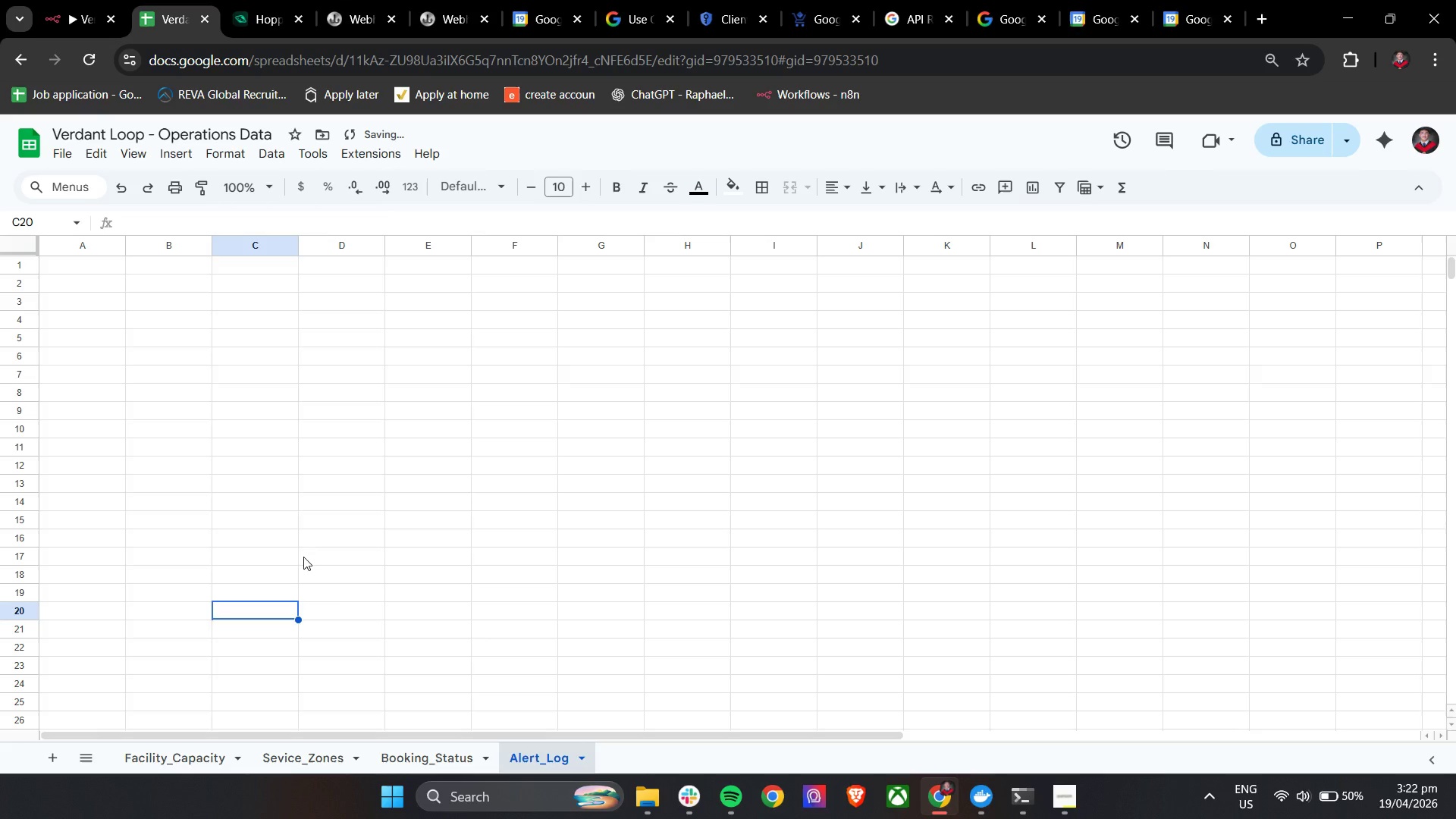 
key(Control+A)
 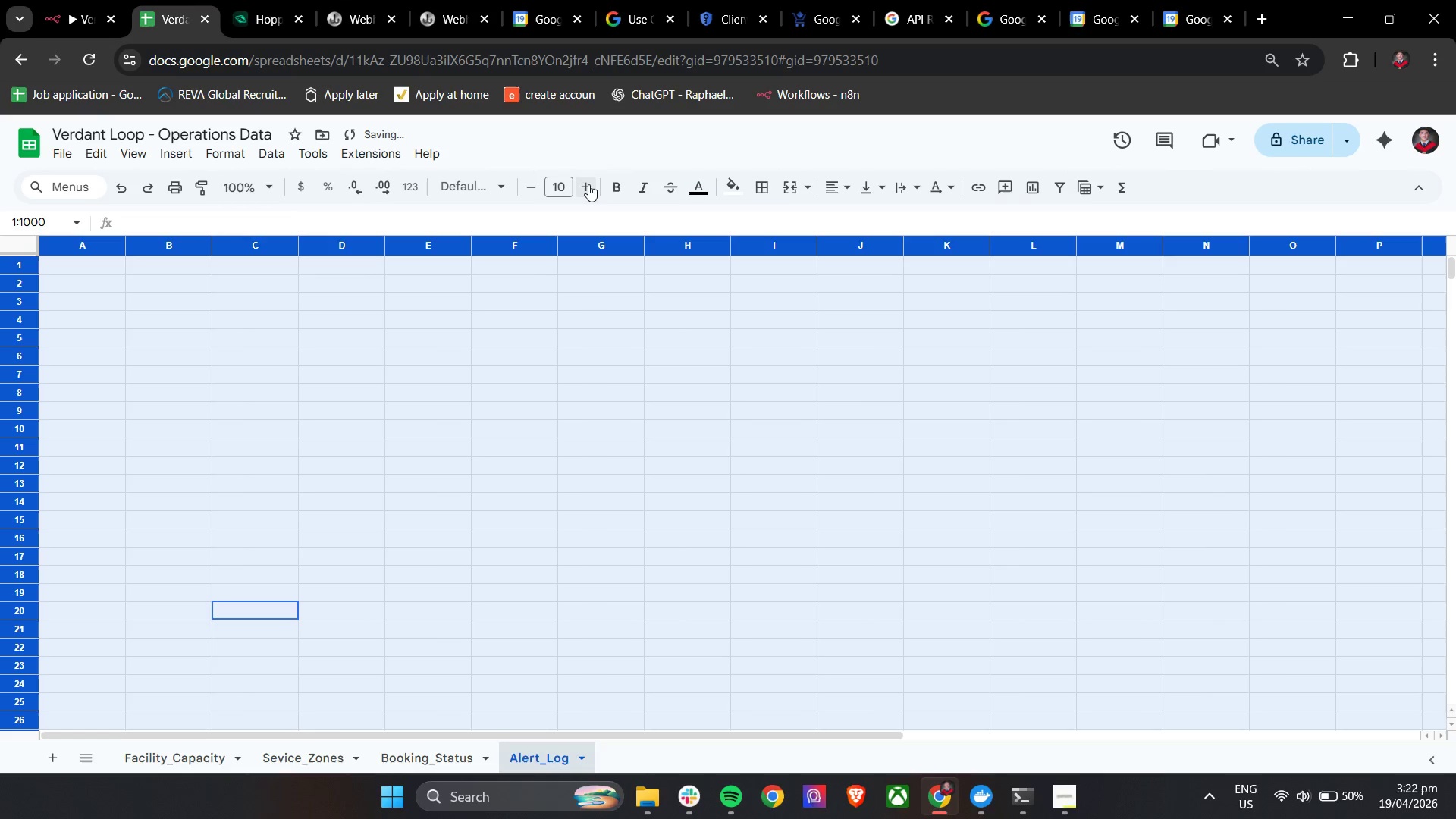 
double_click([585, 184])
 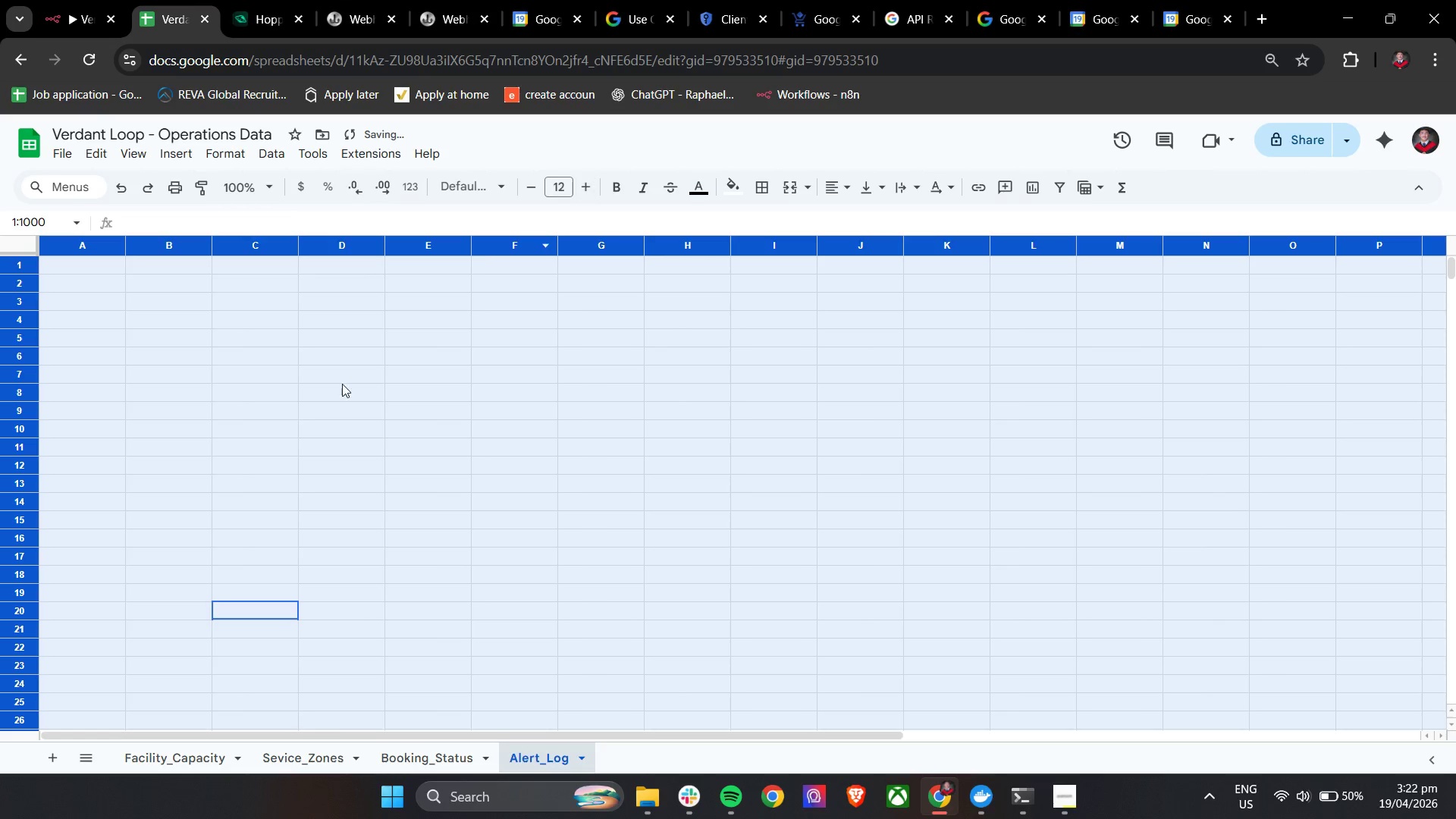 
triple_click([312, 419])
 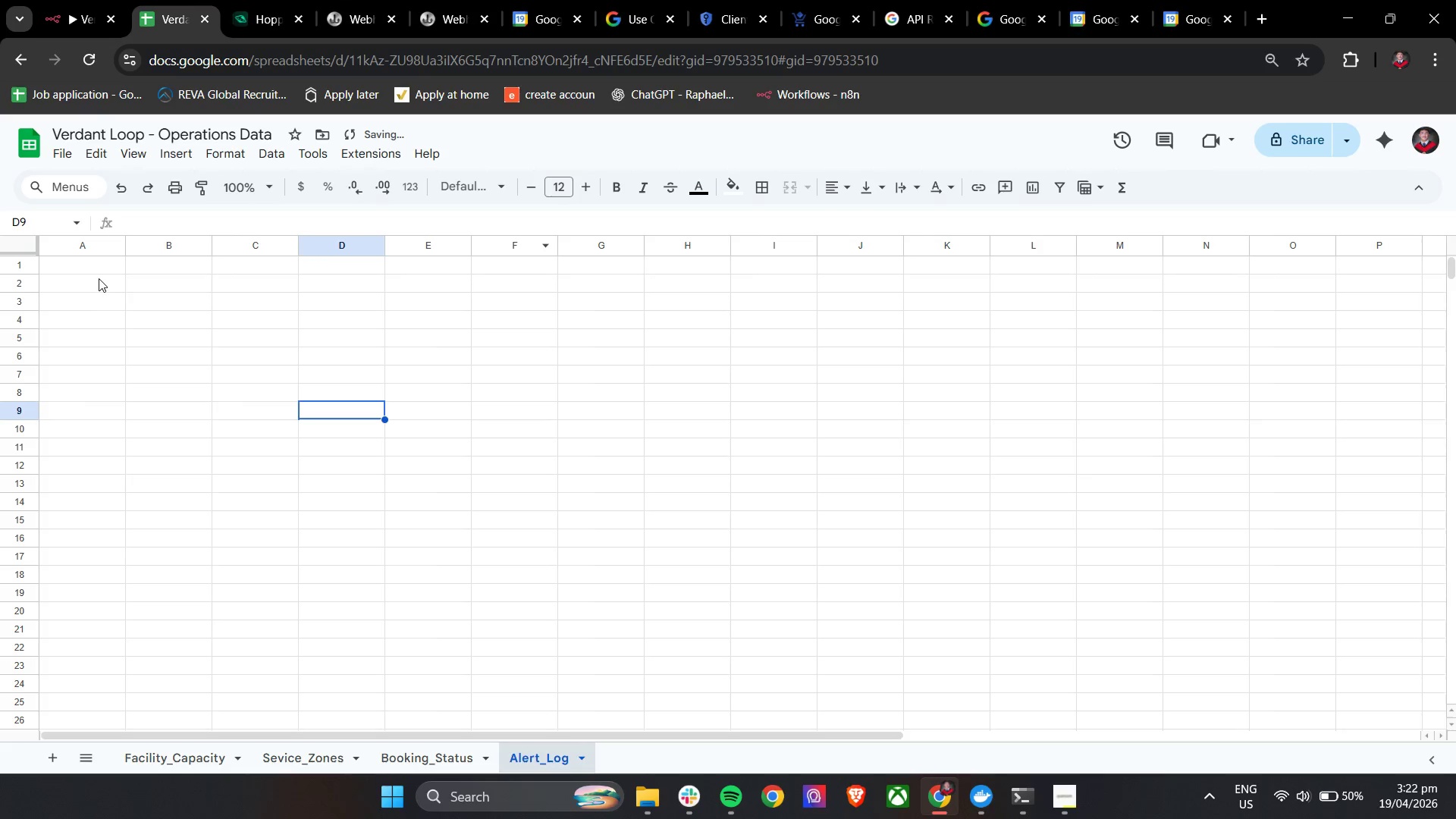 
left_click([98, 265])
 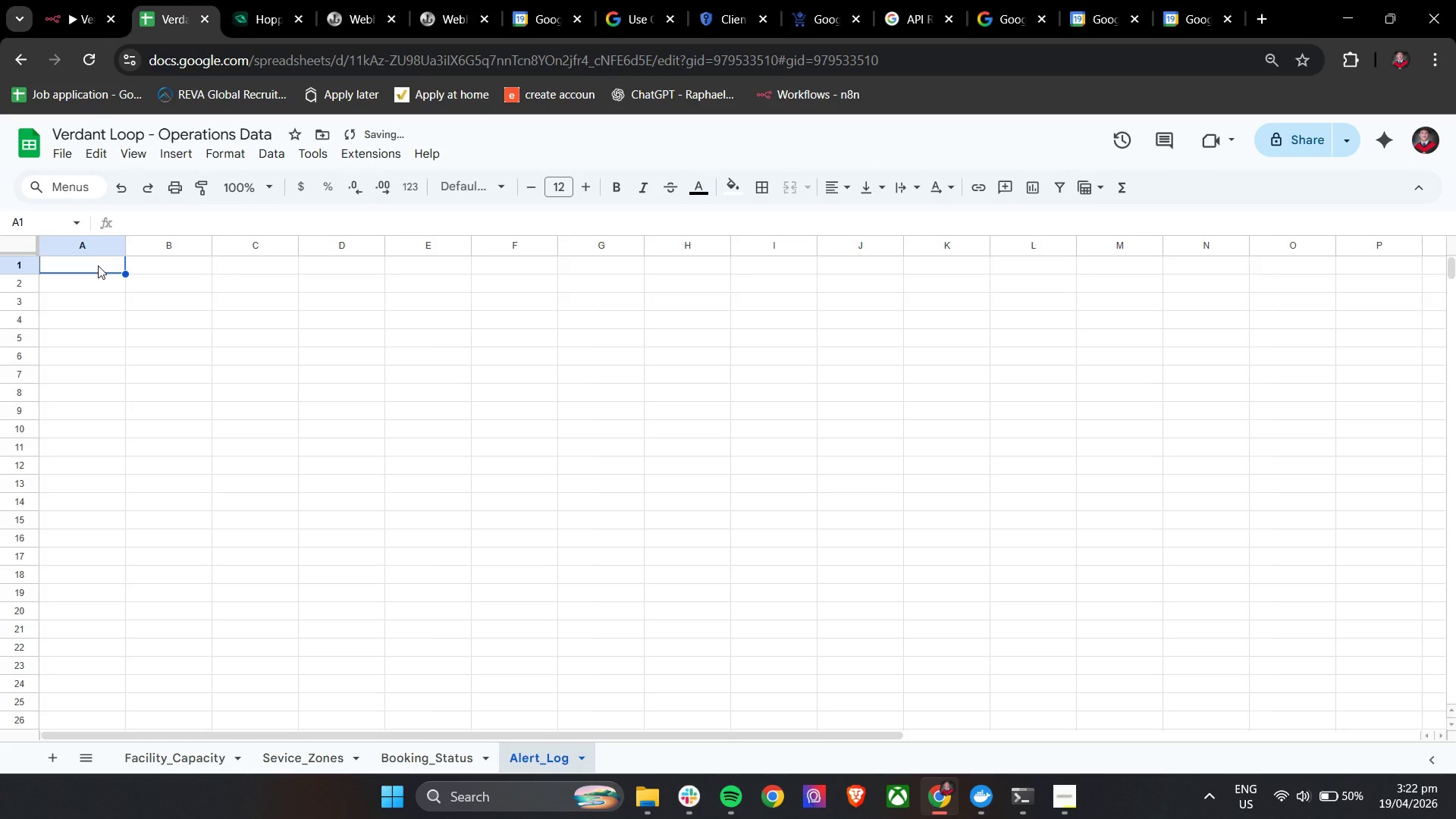 
type(Ded)
key(Backspace)
key(Backspace)
key(Backspace)
key(Backspace)
type(dedup_id)
 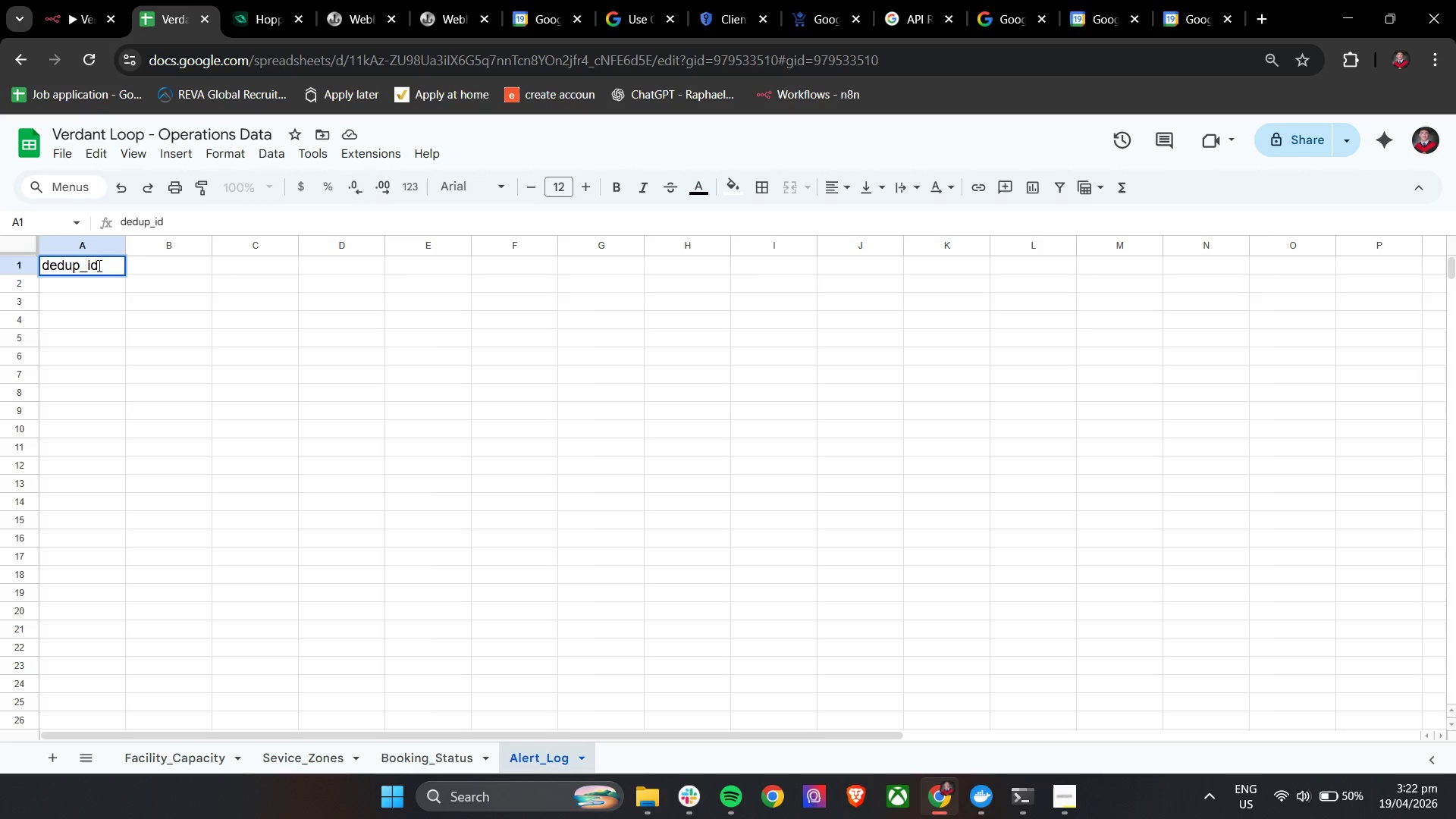 
left_click_drag(start_coordinate=[127, 245], to_coordinate=[217, 259])
 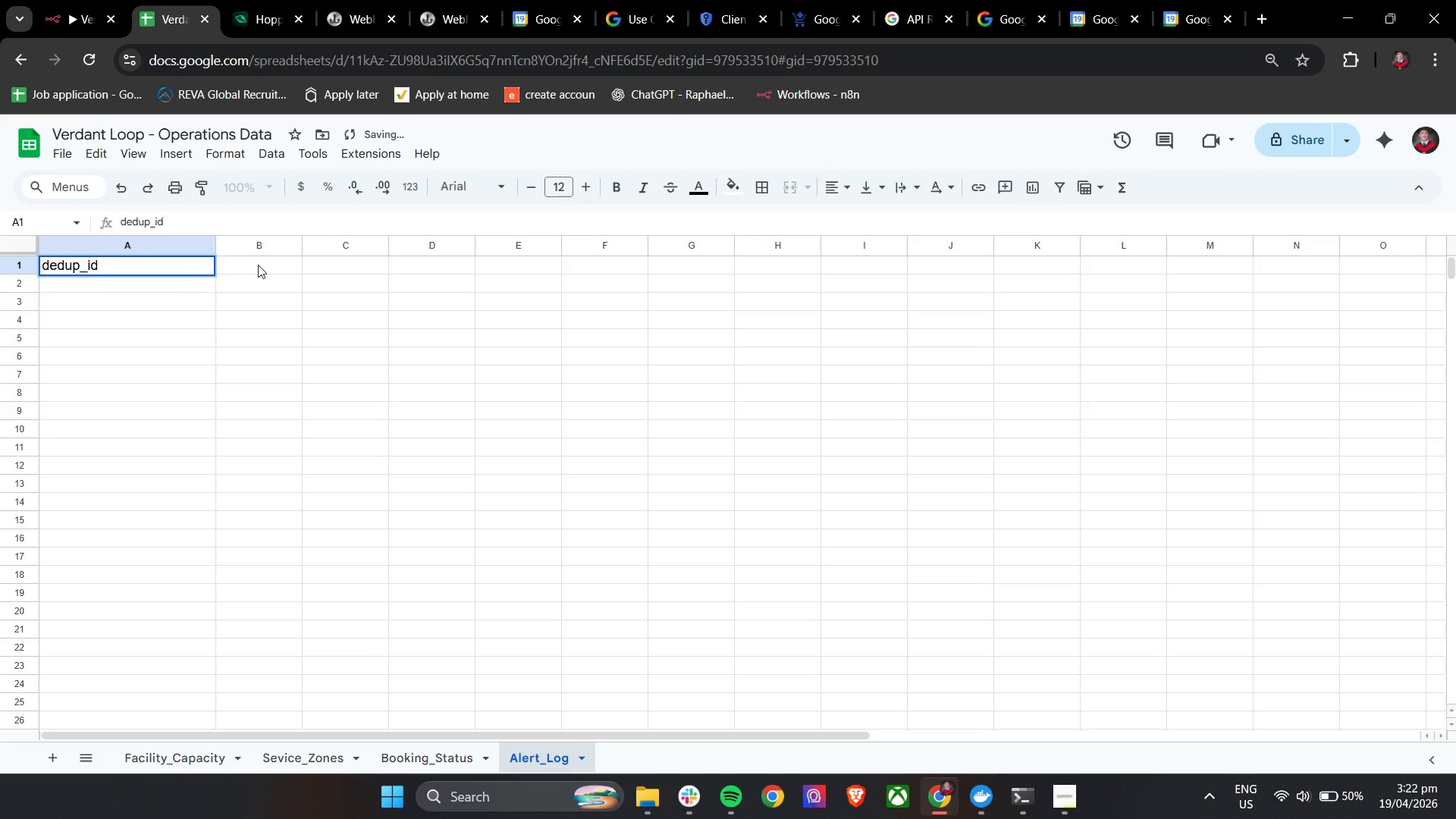 
left_click([261, 269])
 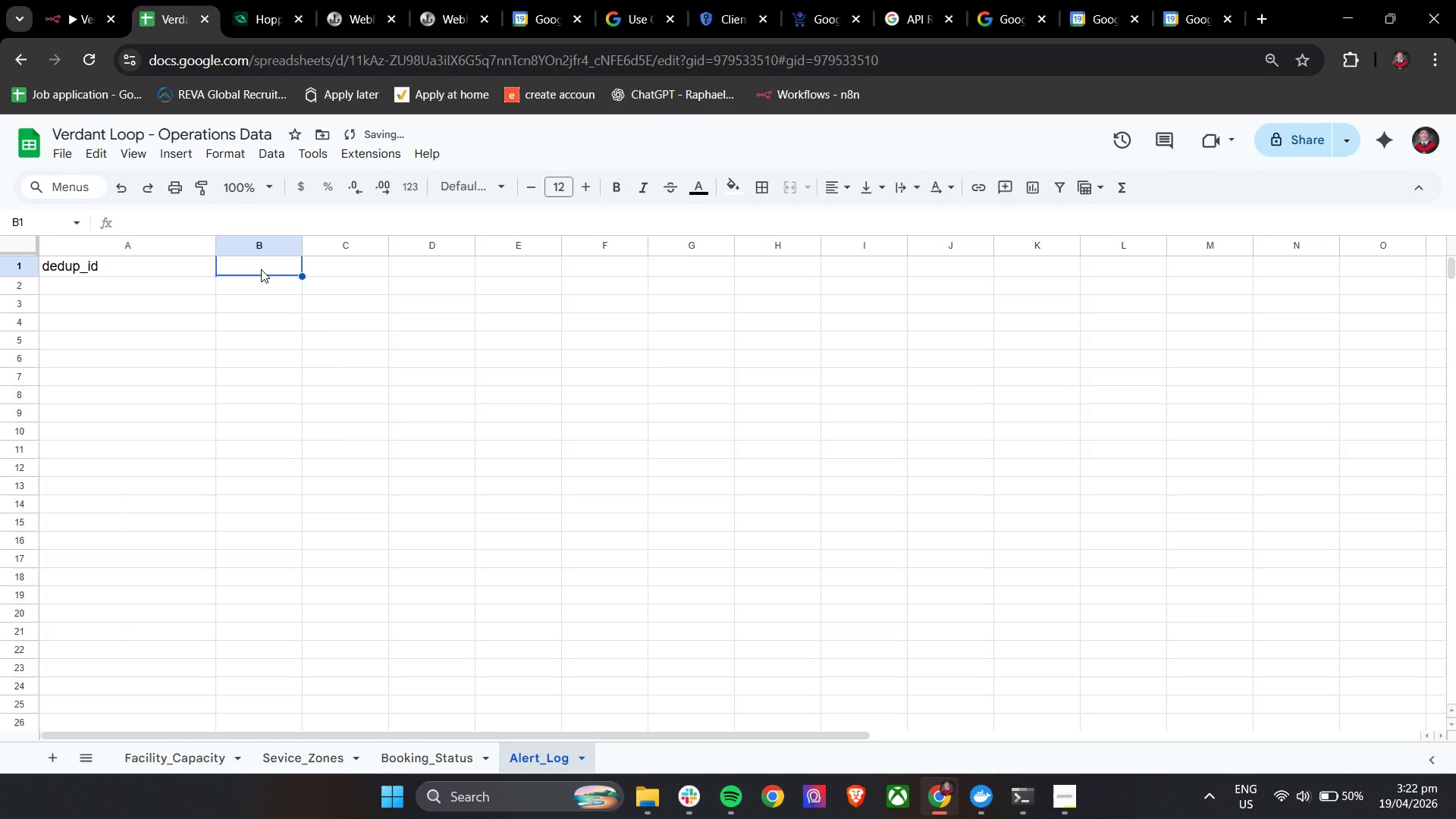 
hold_key(key=ShiftLeft, duration=0.31)
 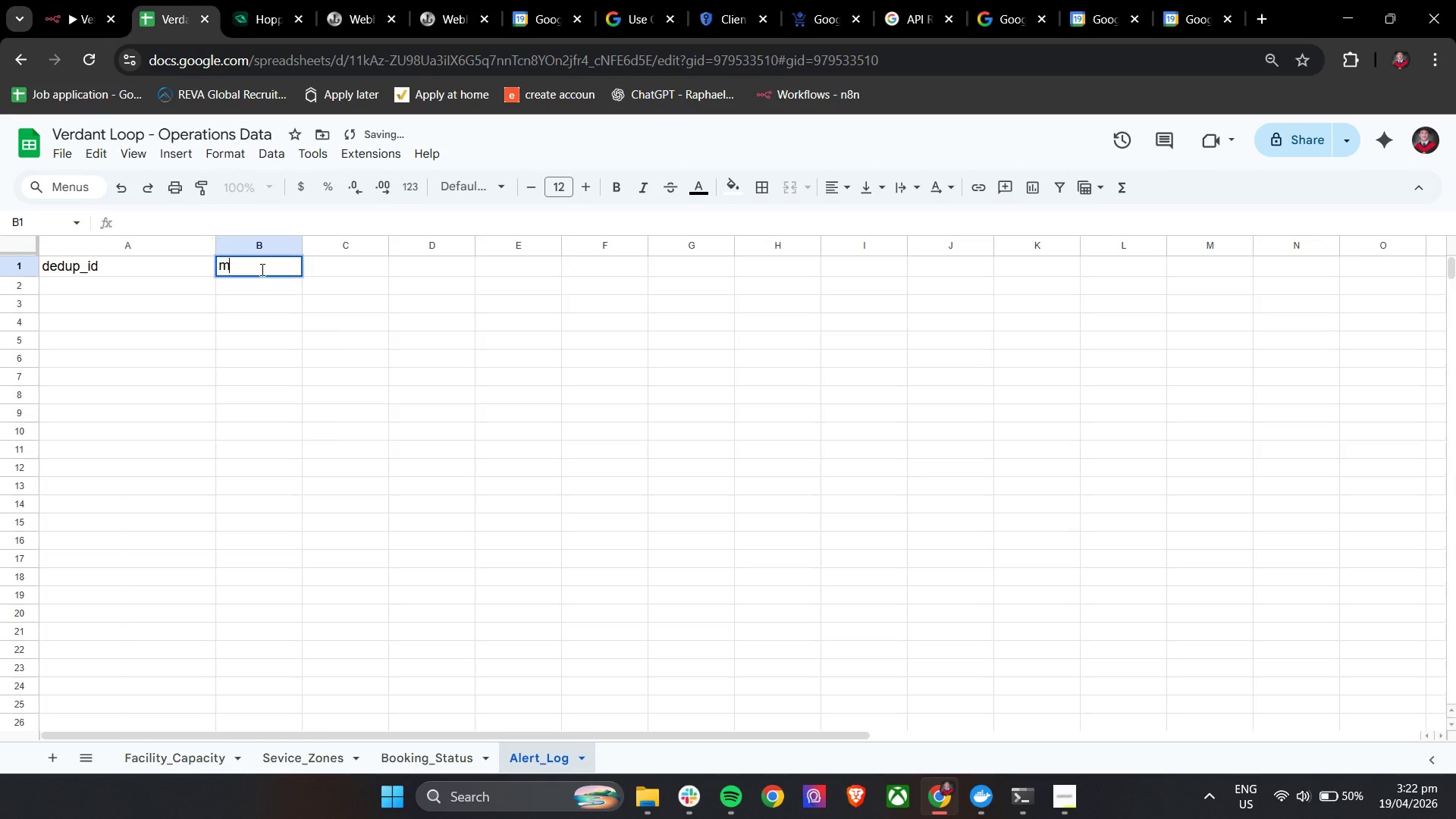 
type(maintenance_id)
 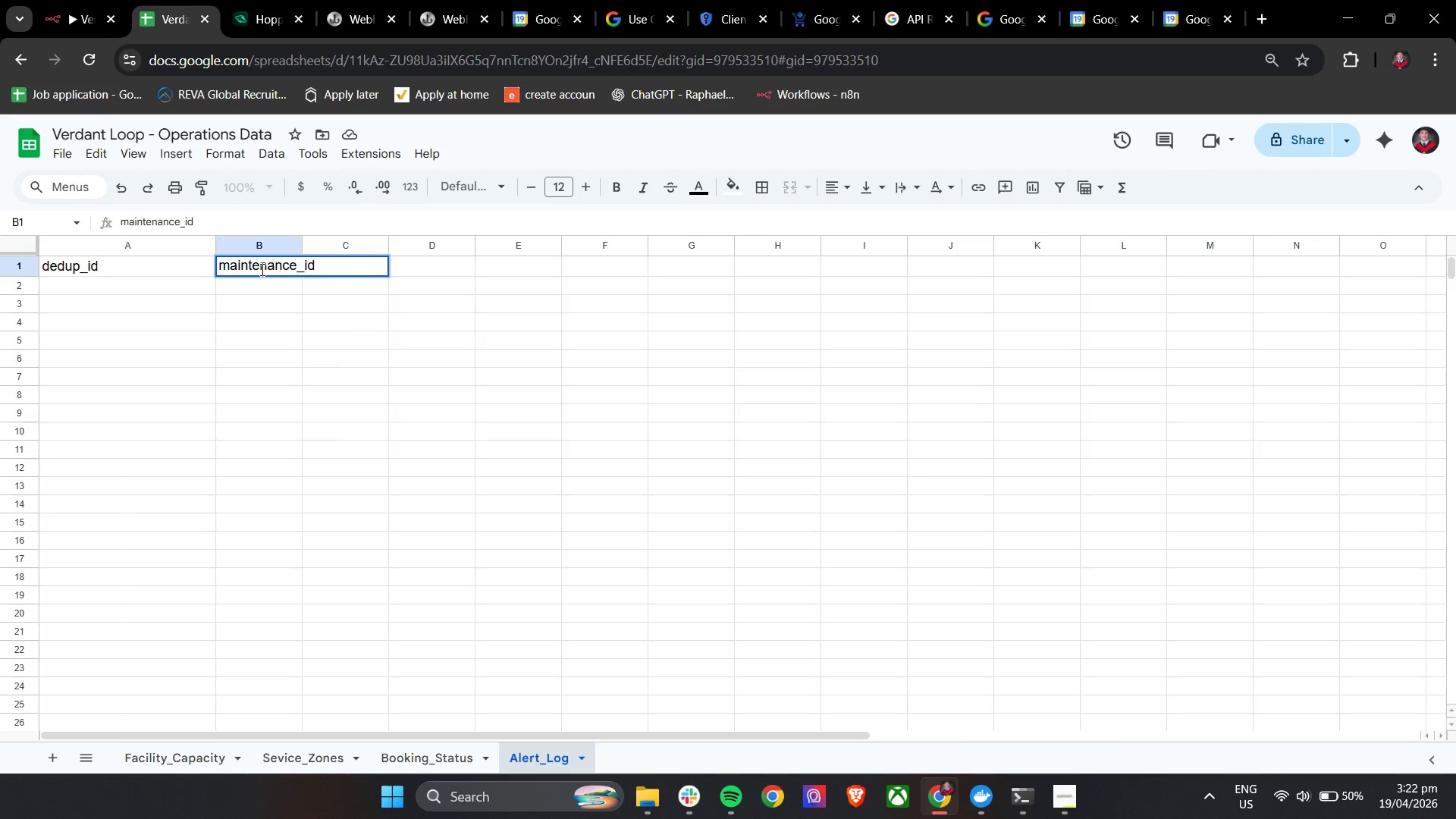 
left_click_drag(start_coordinate=[306, 240], to_coordinate=[435, 248])
 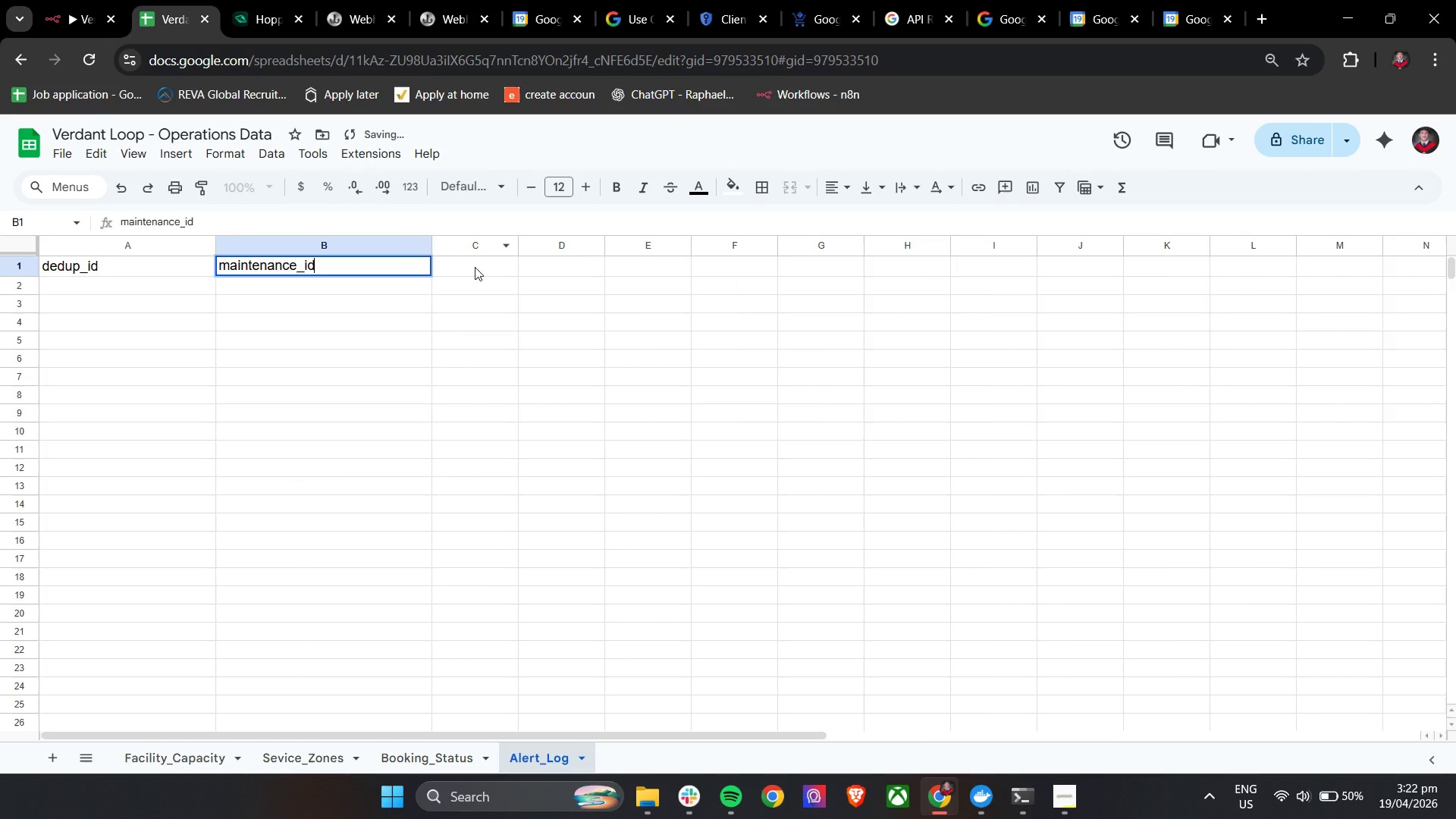 
left_click([475, 267])
 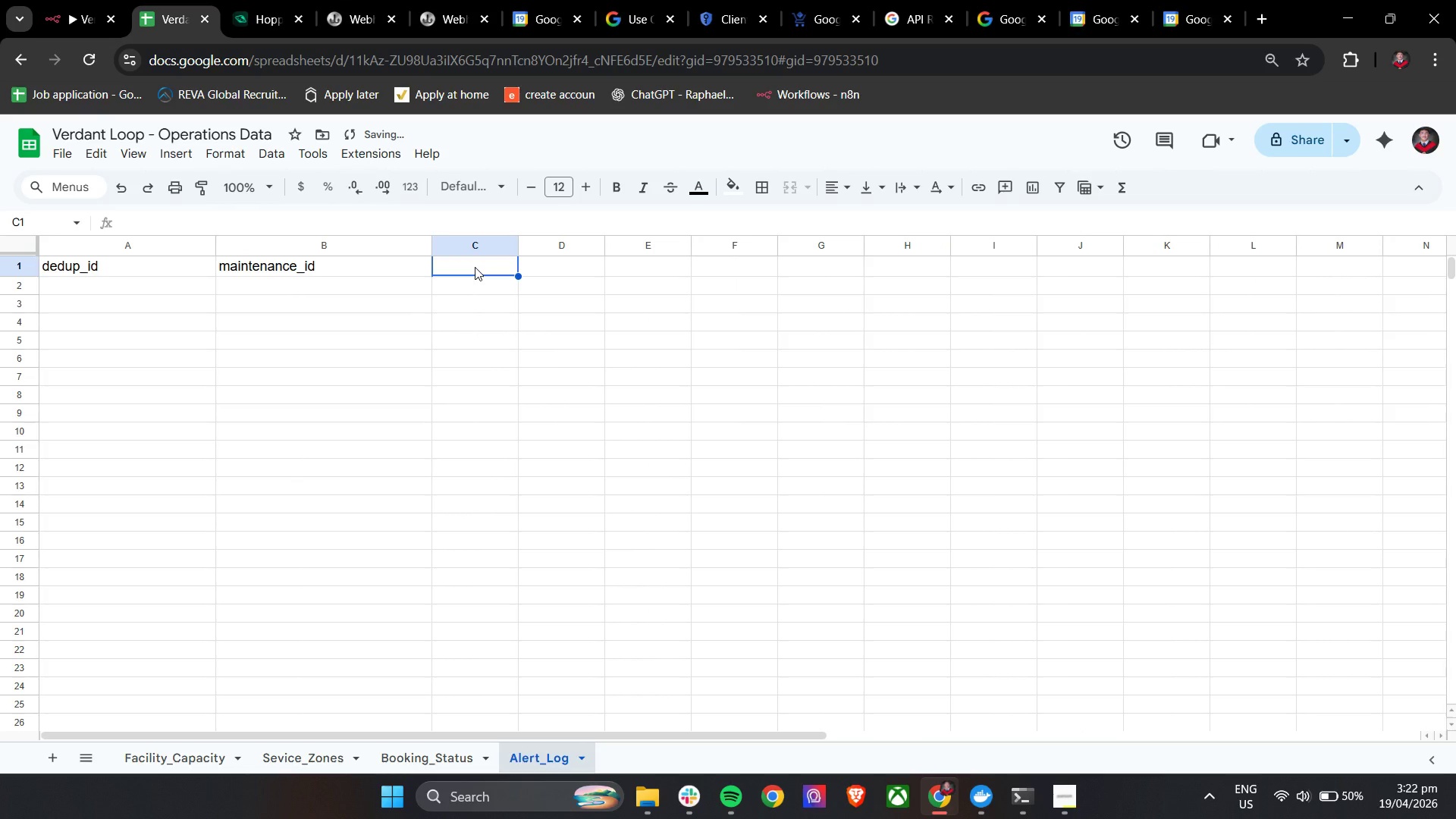 
type(Con)
key(Backspace)
key(Backspace)
type(co)
key(Backspace)
key(Backspace)
key(Backspace)
type(conflict )
key(Backspace)
type(_id)
 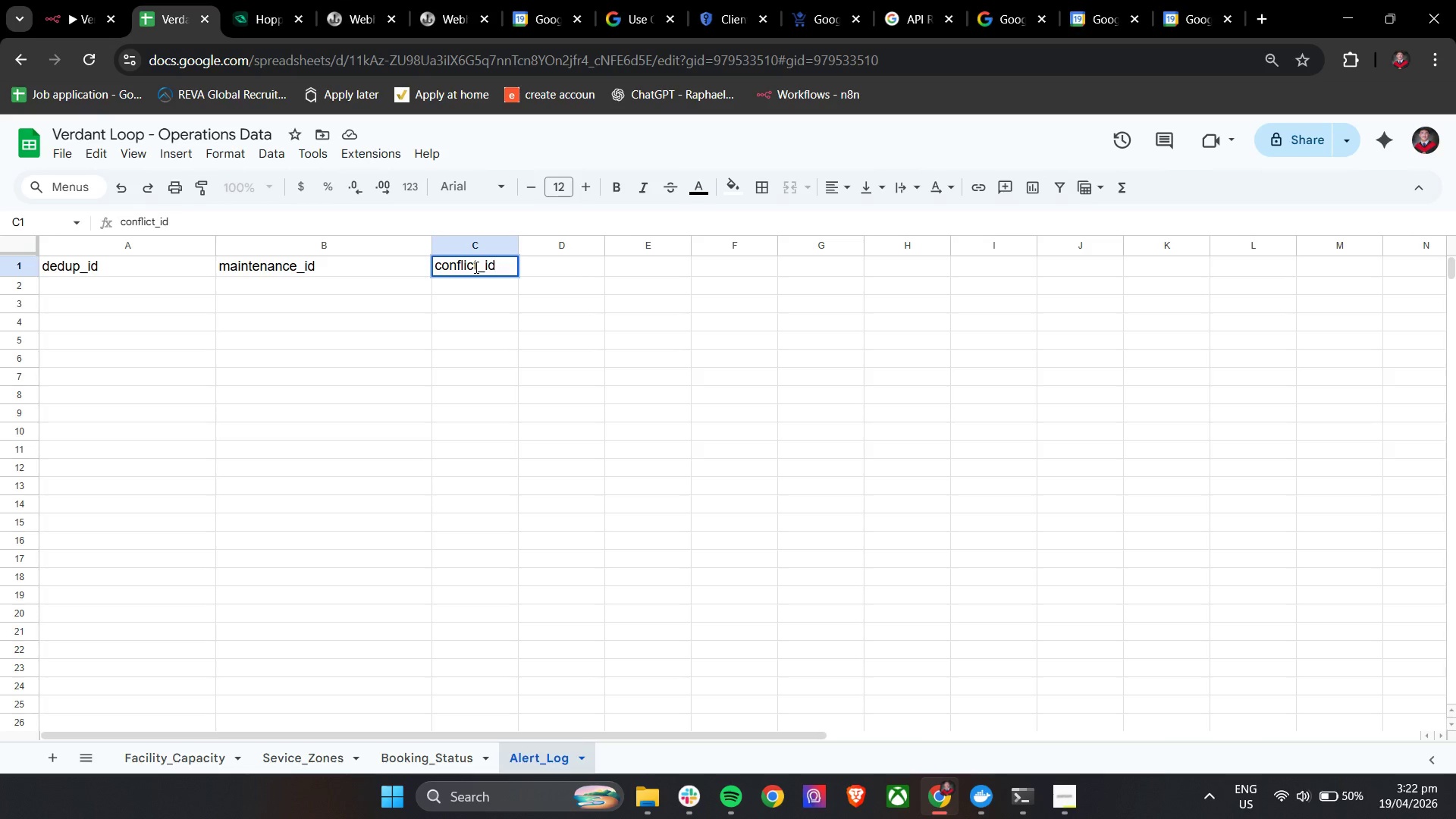 
left_click([485, 328])
 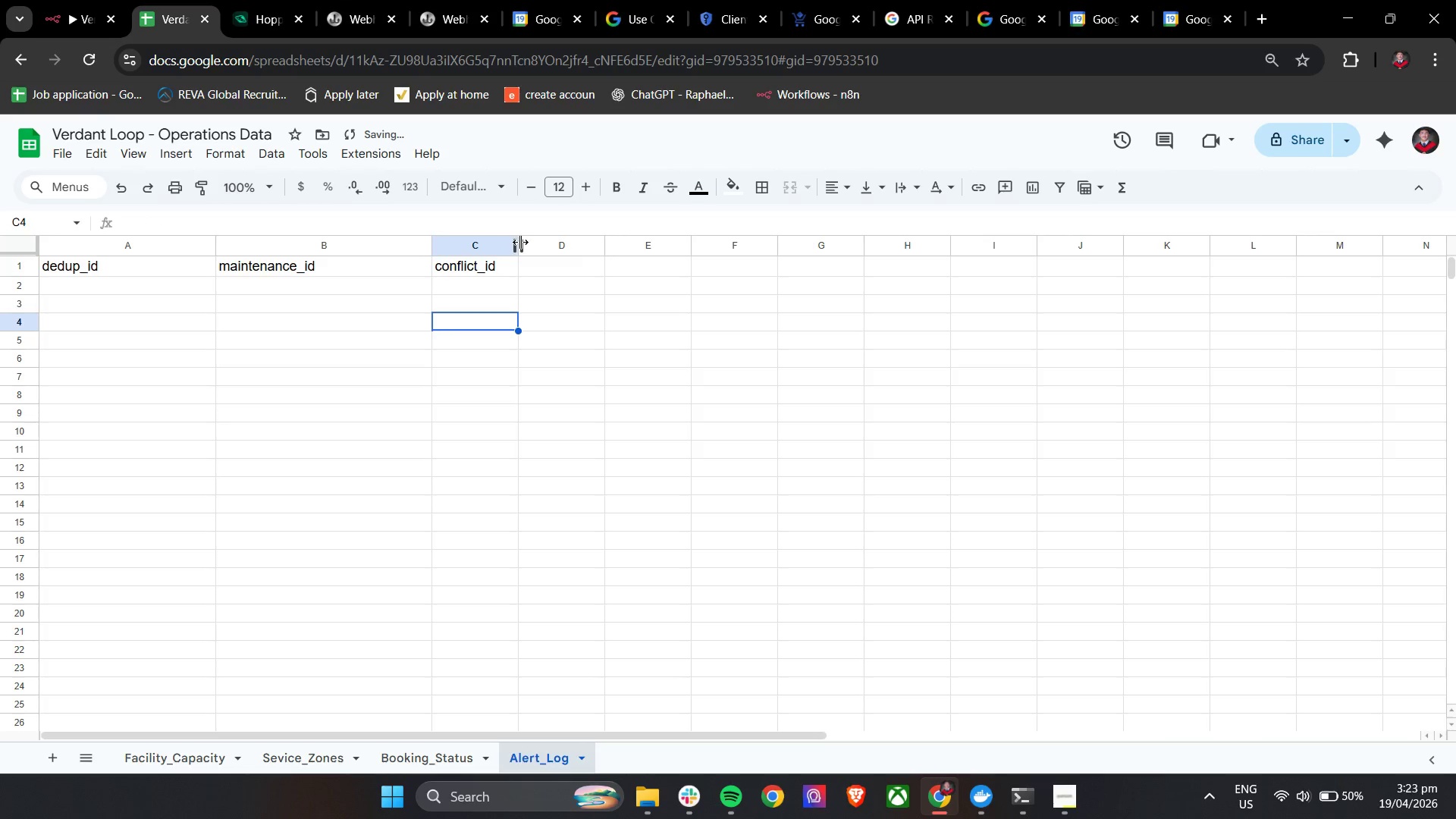 
left_click_drag(start_coordinate=[520, 242], to_coordinate=[607, 236])
 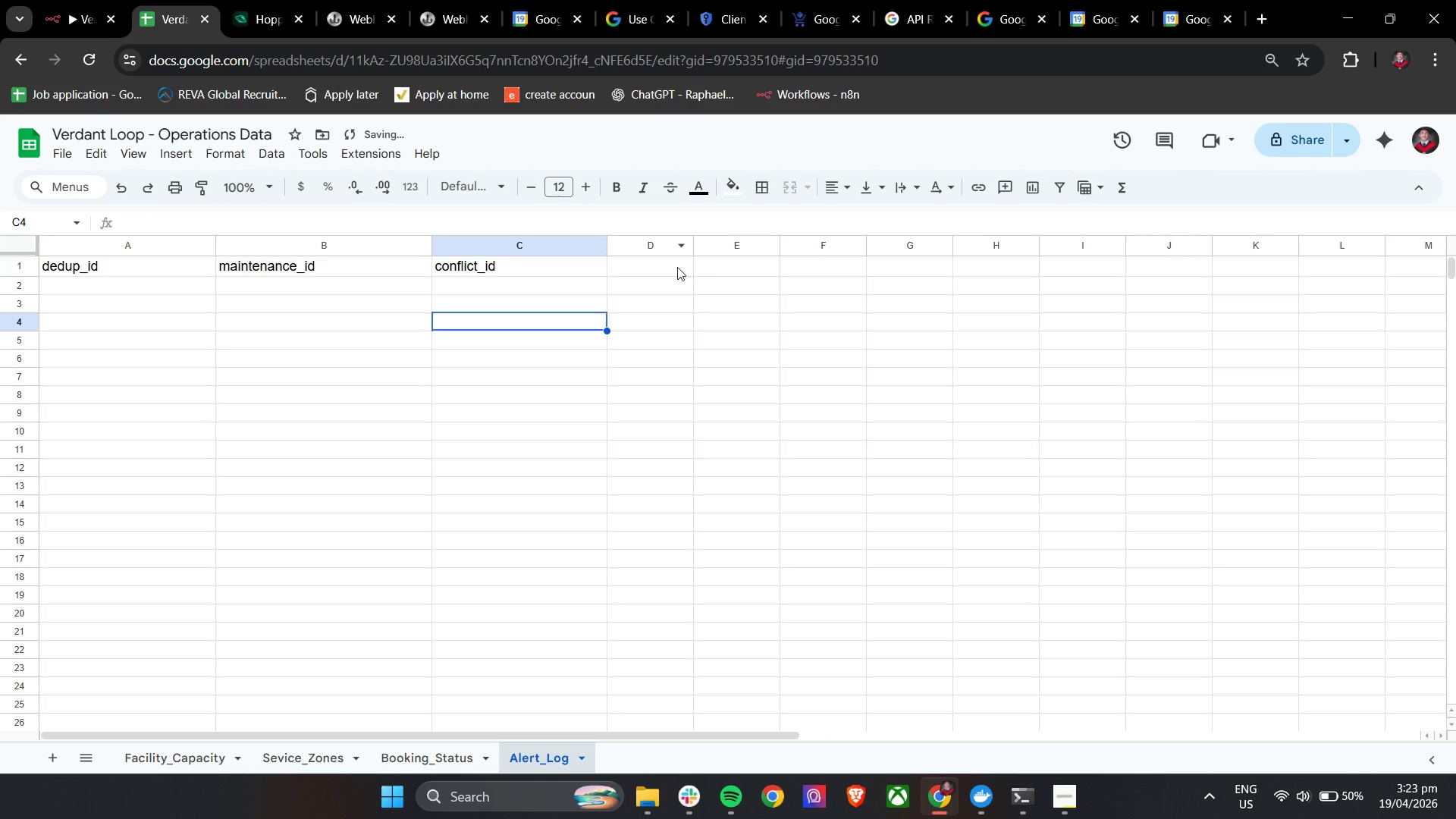 
left_click([659, 268])
 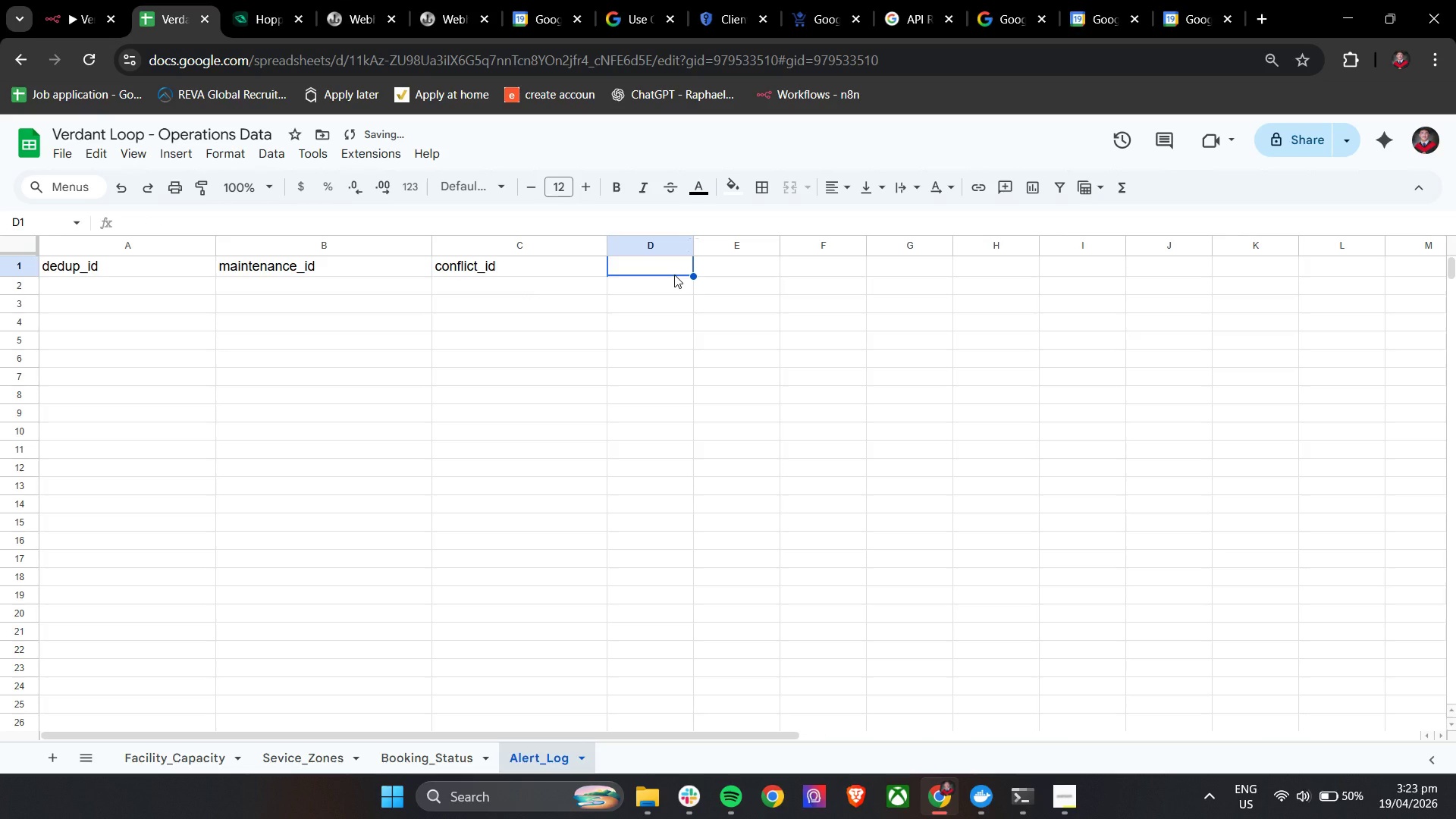 
type(timestap)
key(Backspace)
key(Backspace)
type(a)
key(Backspace)
key(Backspace)
type(amp)
 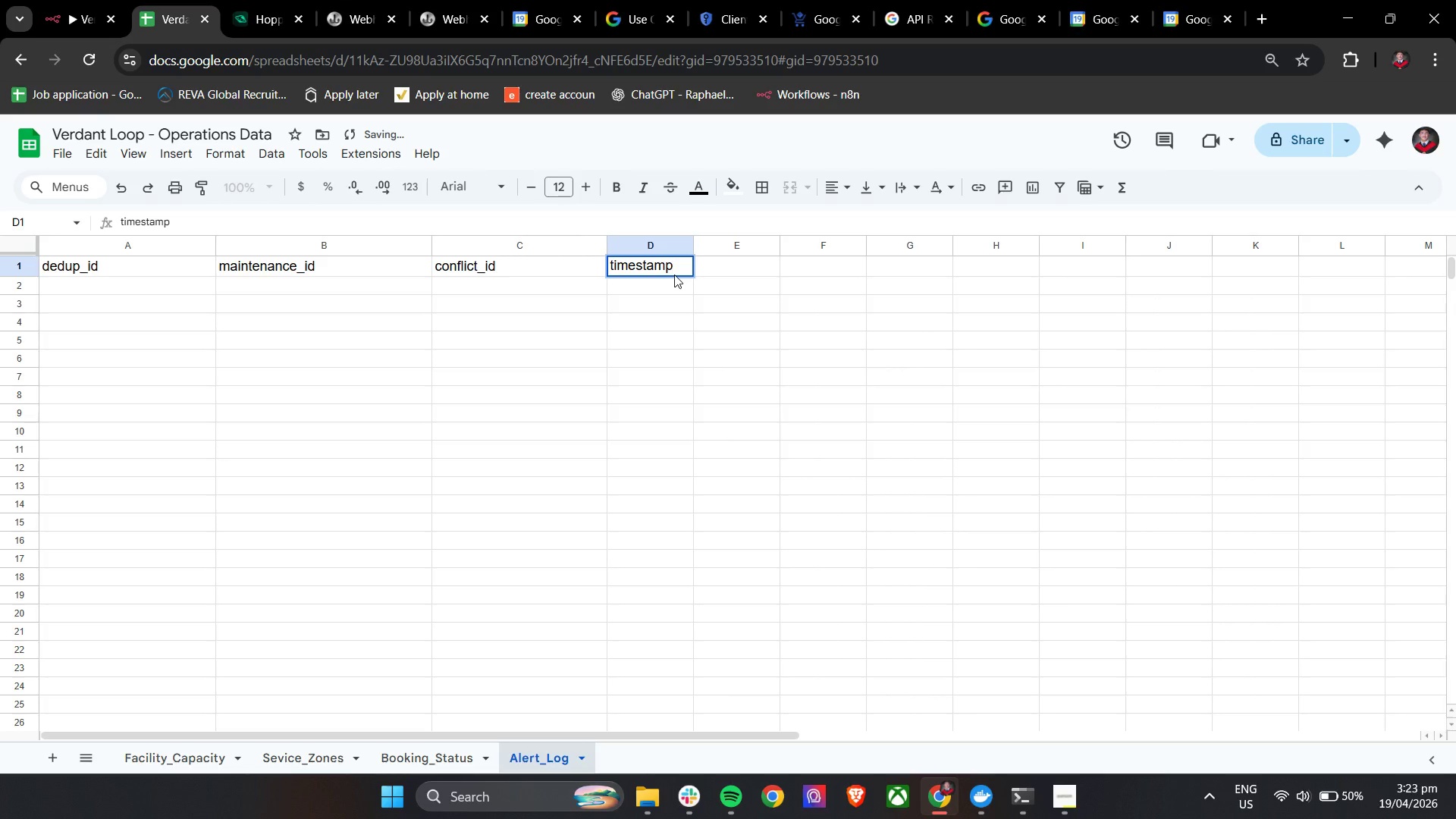 
left_click([674, 340])
 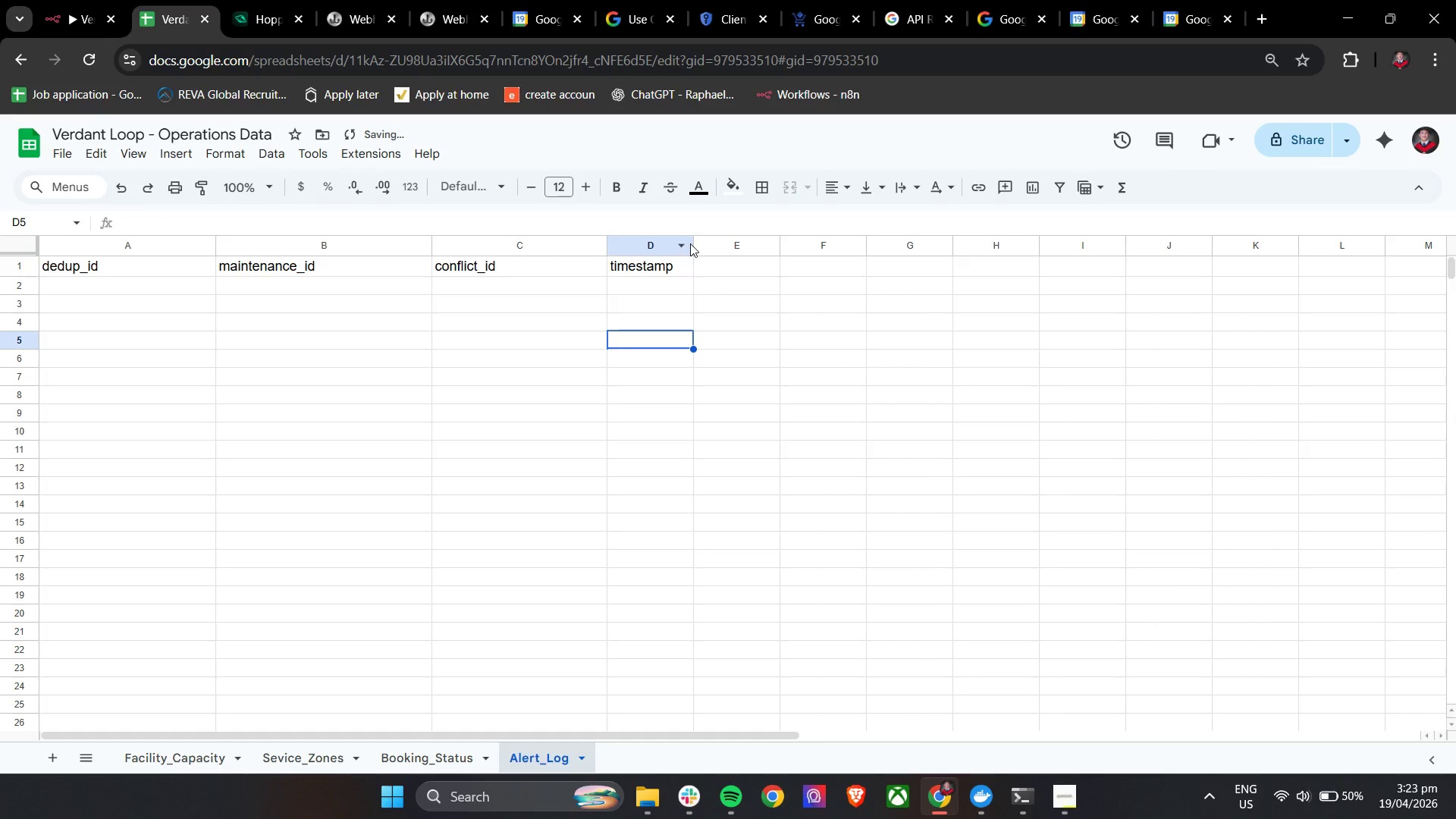 
left_click_drag(start_coordinate=[693, 243], to_coordinate=[823, 250])
 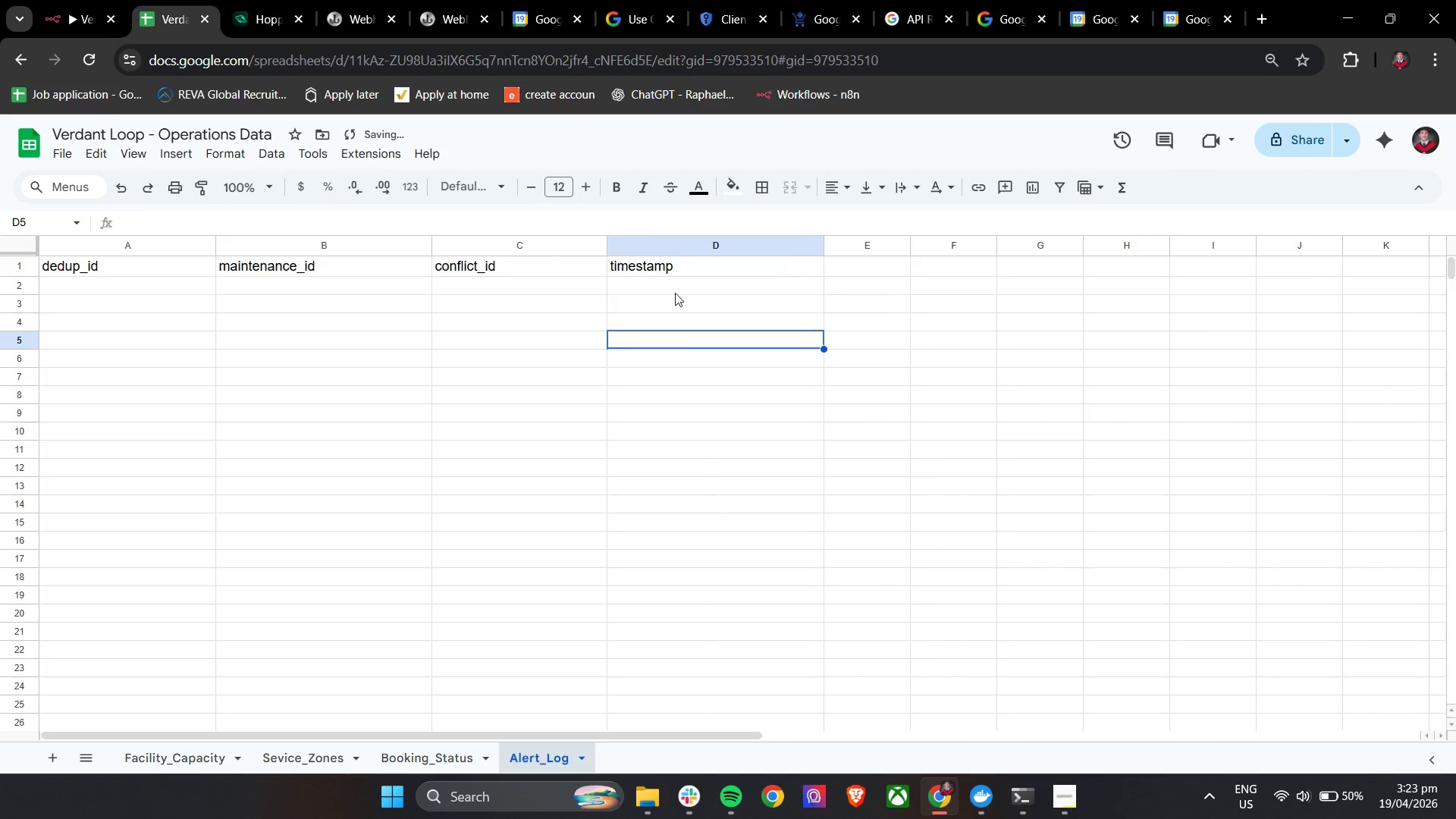 
left_click([672, 293])
 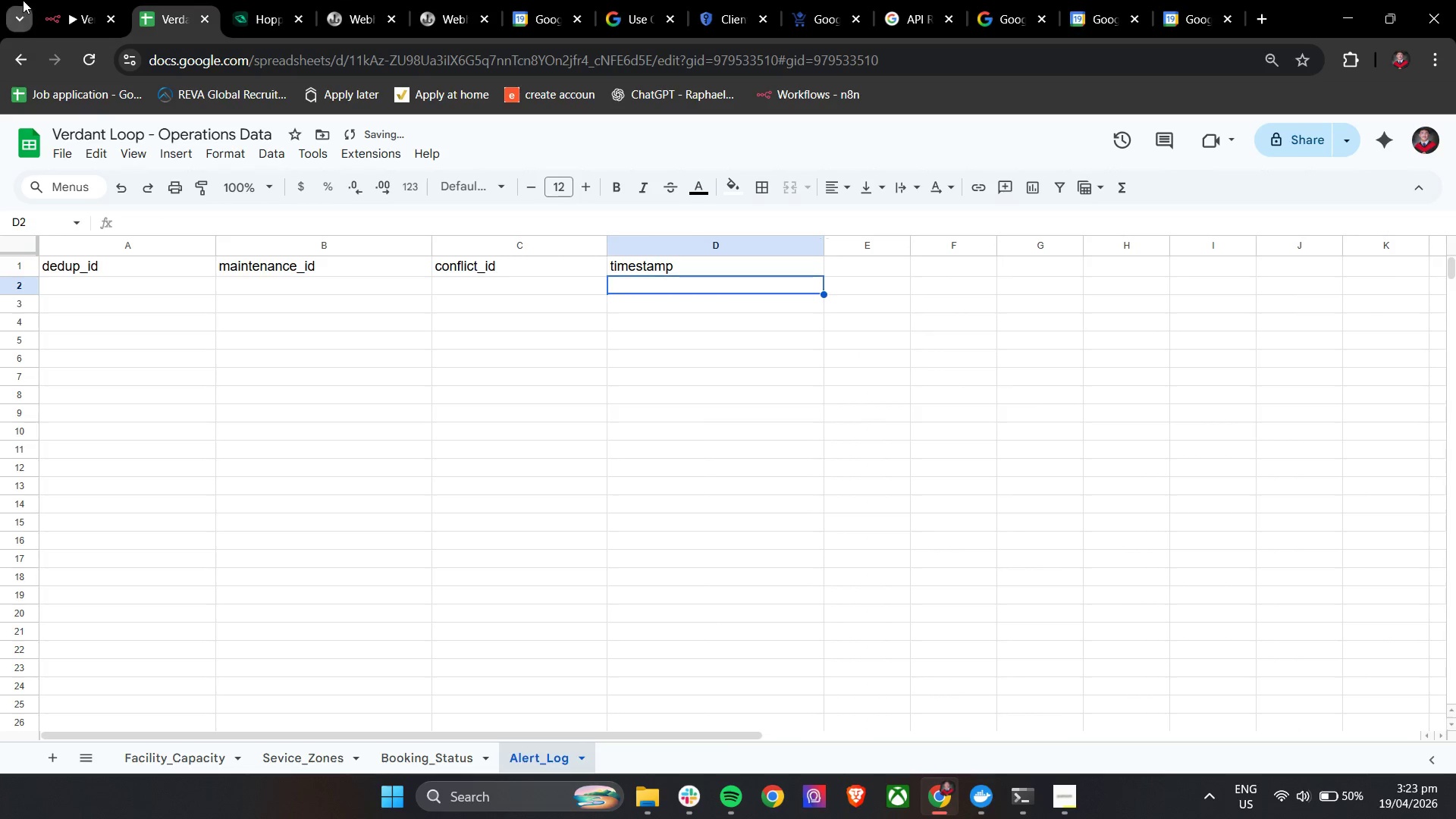 
left_click([90, 0])
 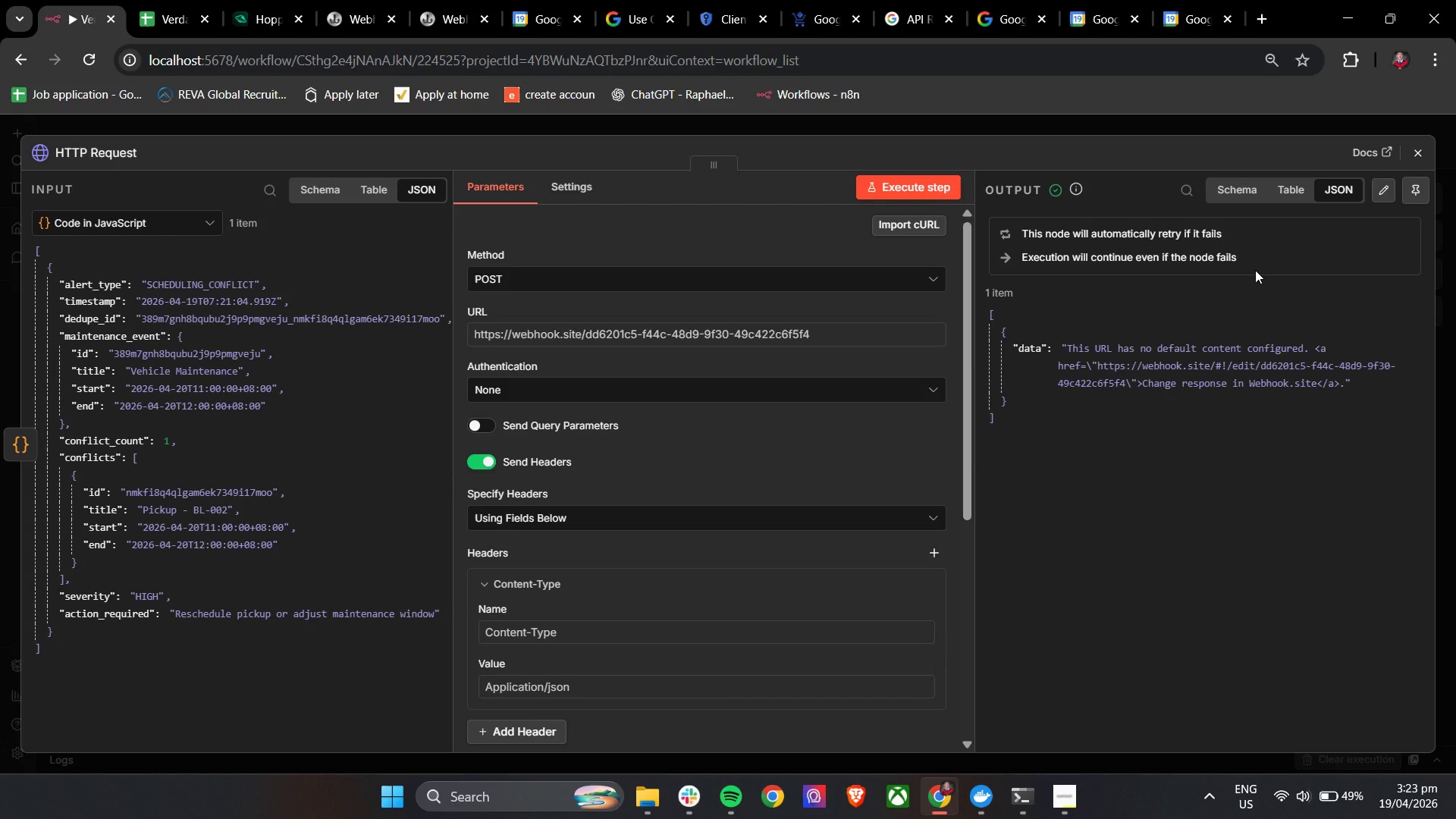 
wait(34.38)
 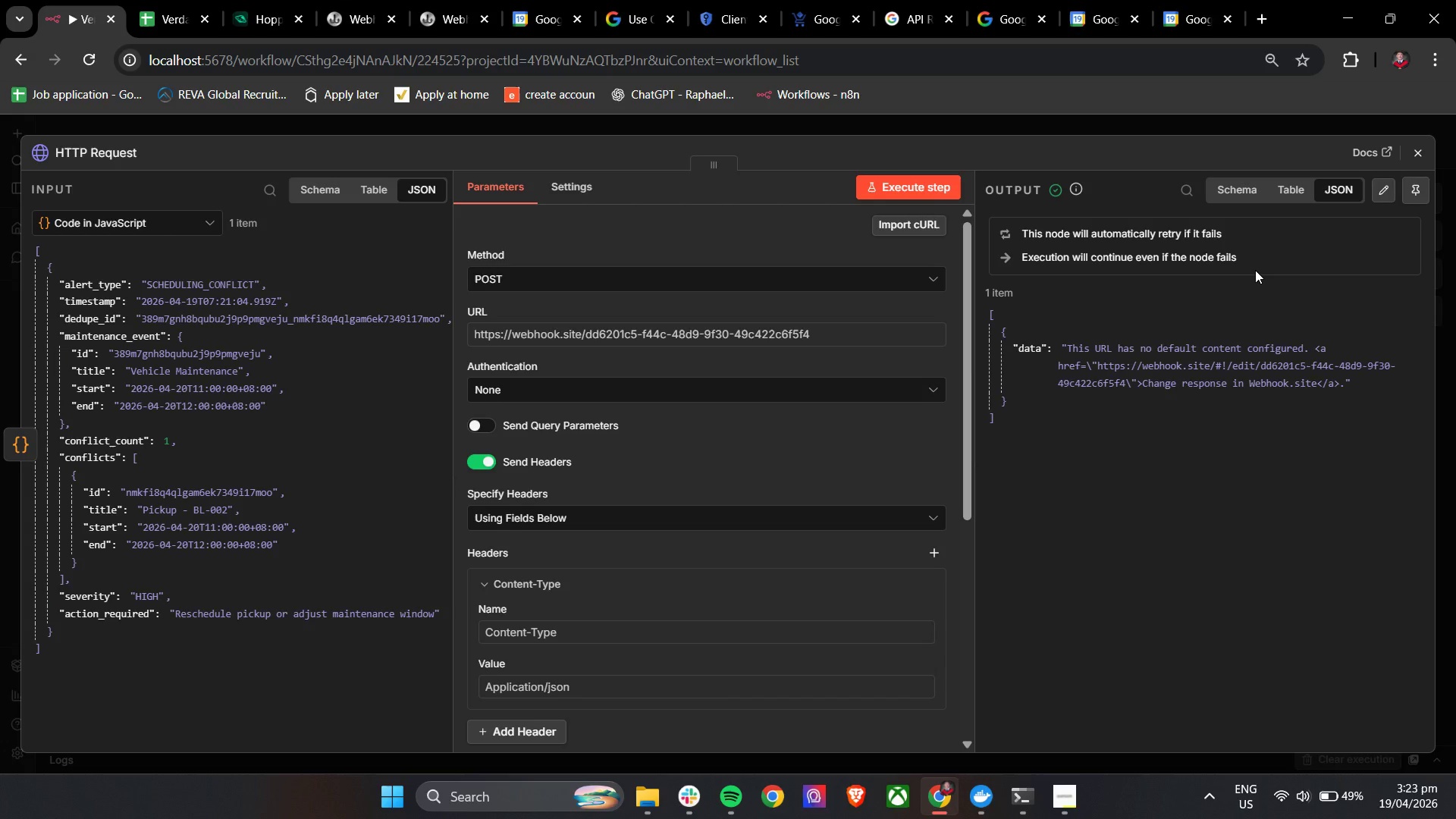 
left_click([169, 0])
 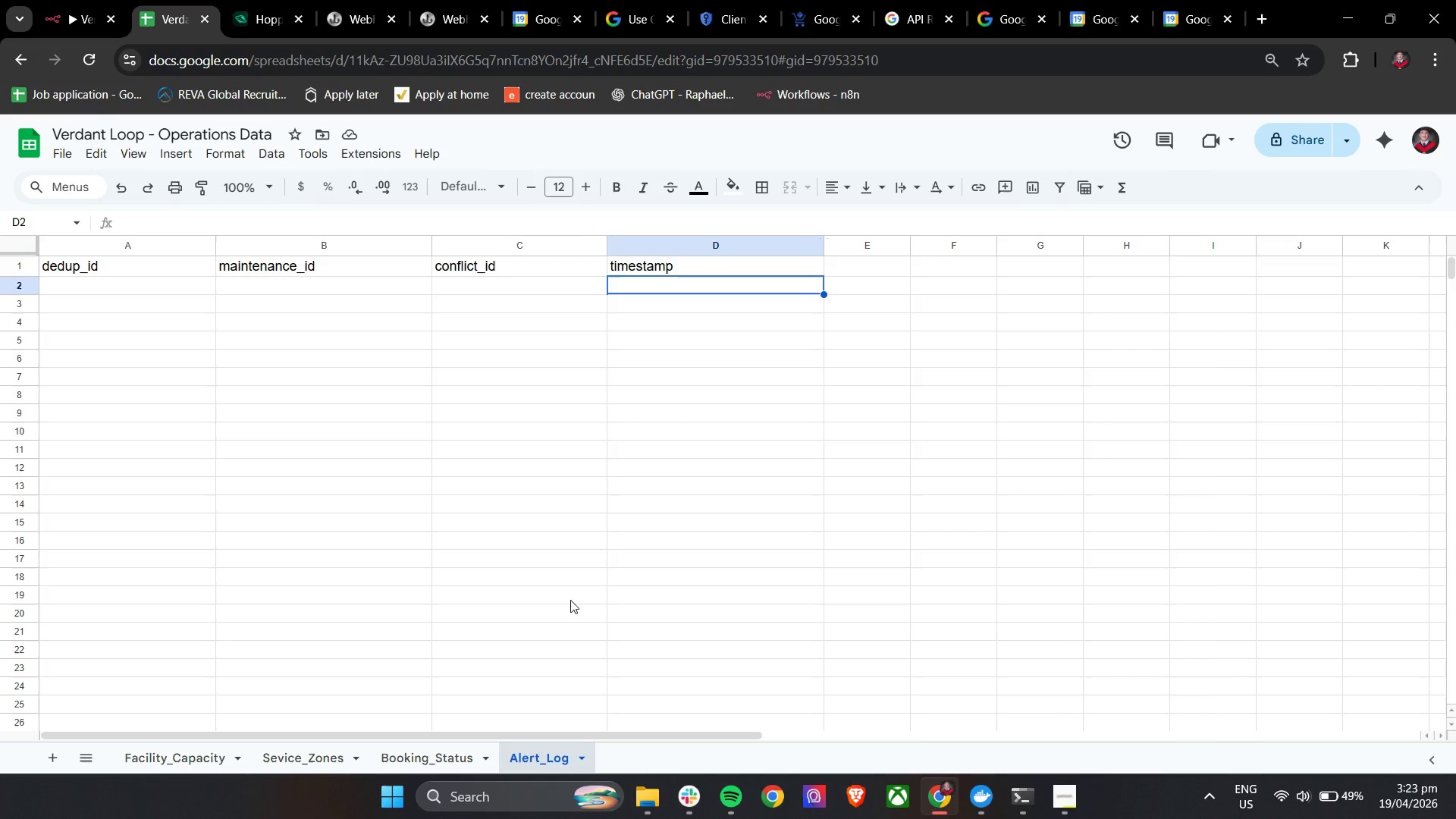 
left_click([24, 266])
 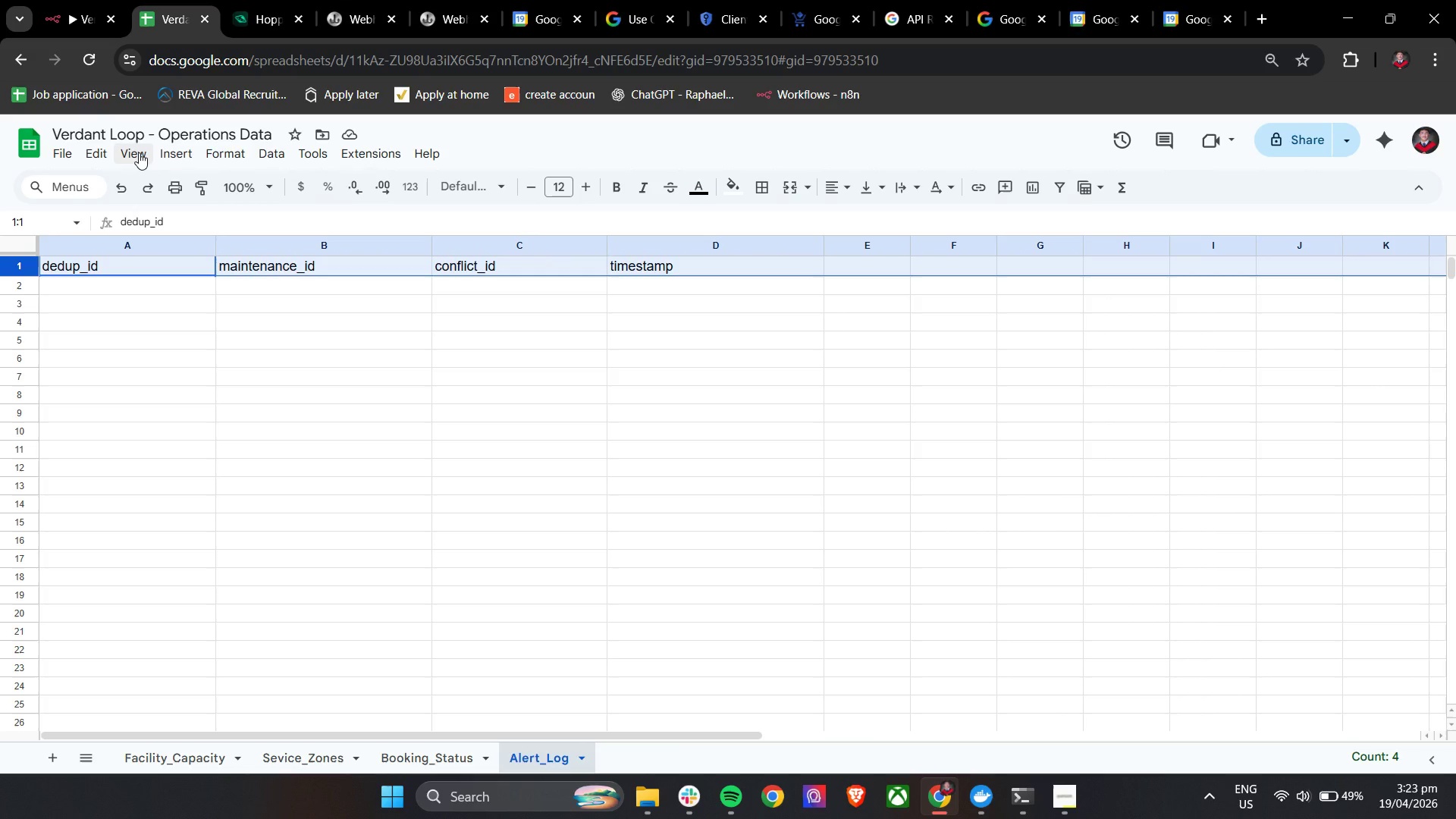 
key(Control+B)
 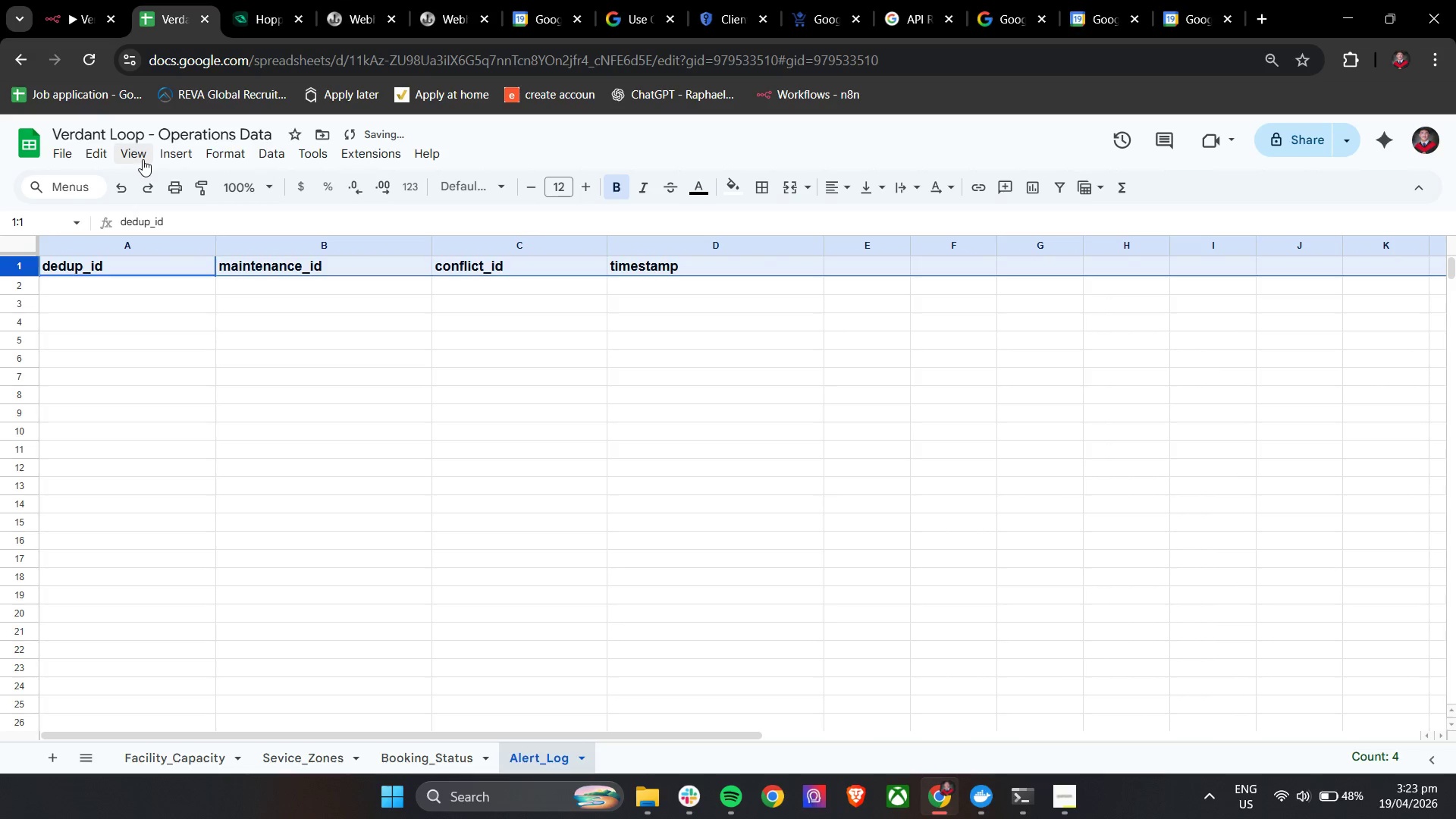 
left_click([143, 158])
 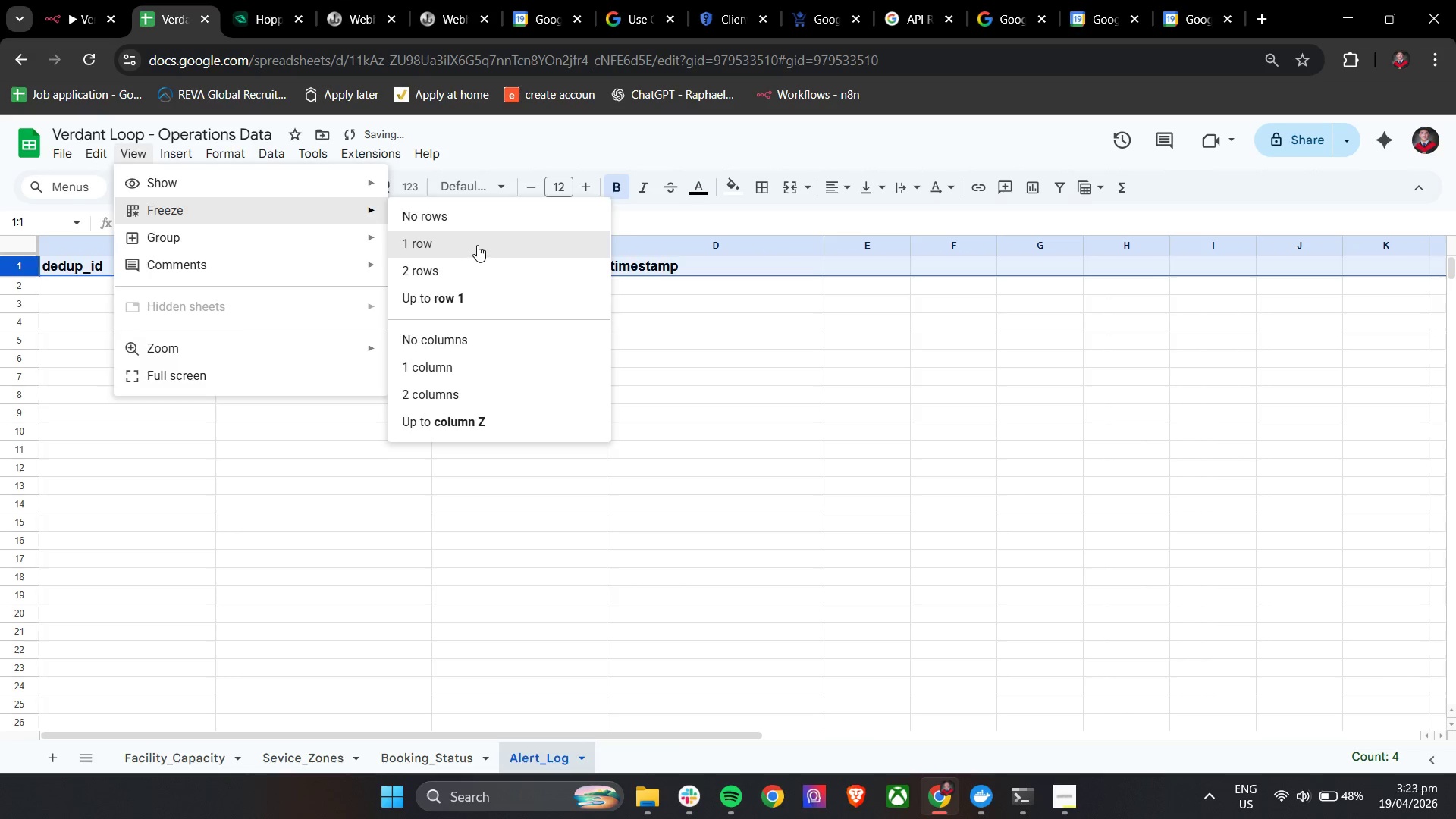 
double_click([347, 425])
 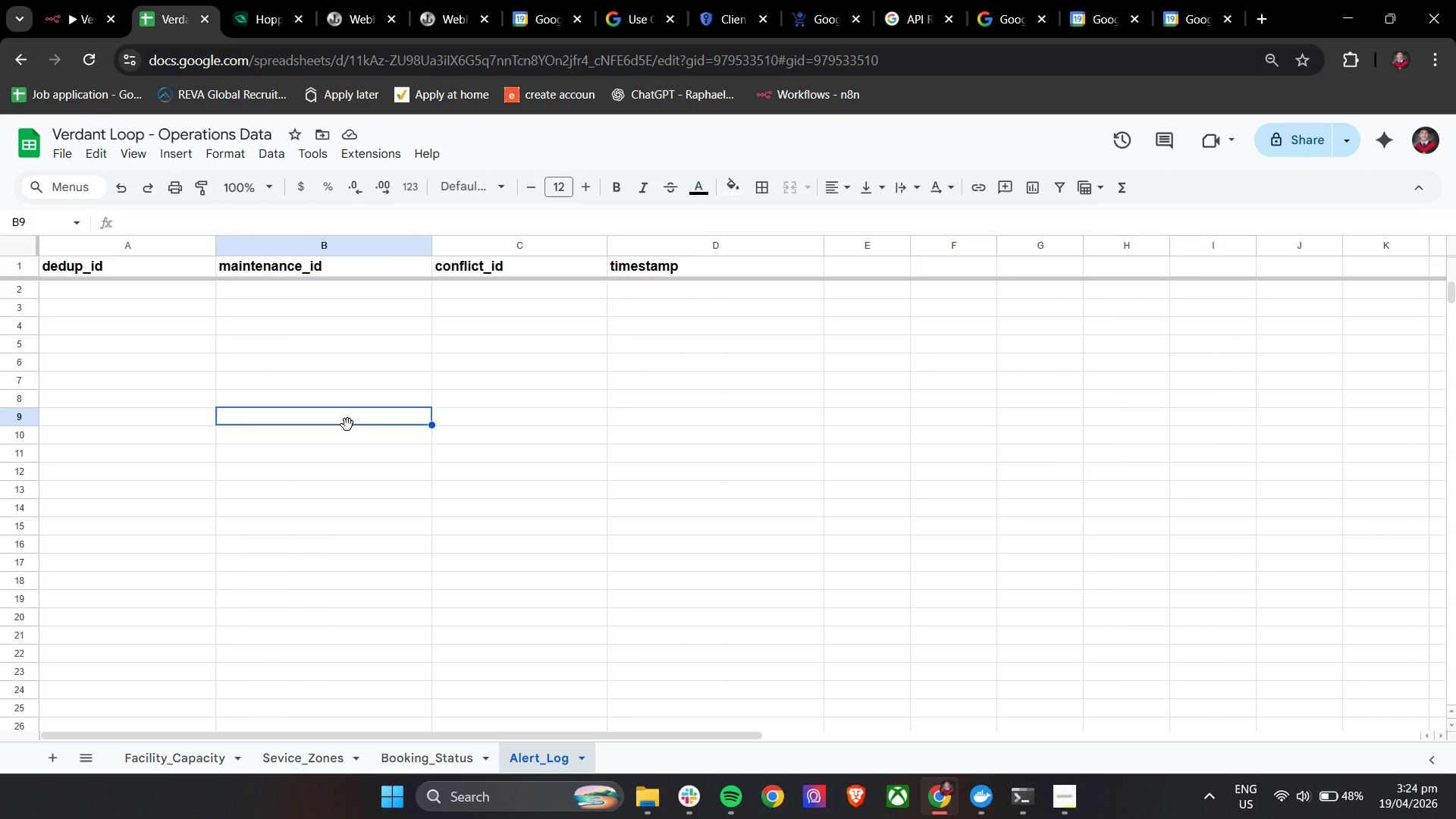 
wait(25.72)
 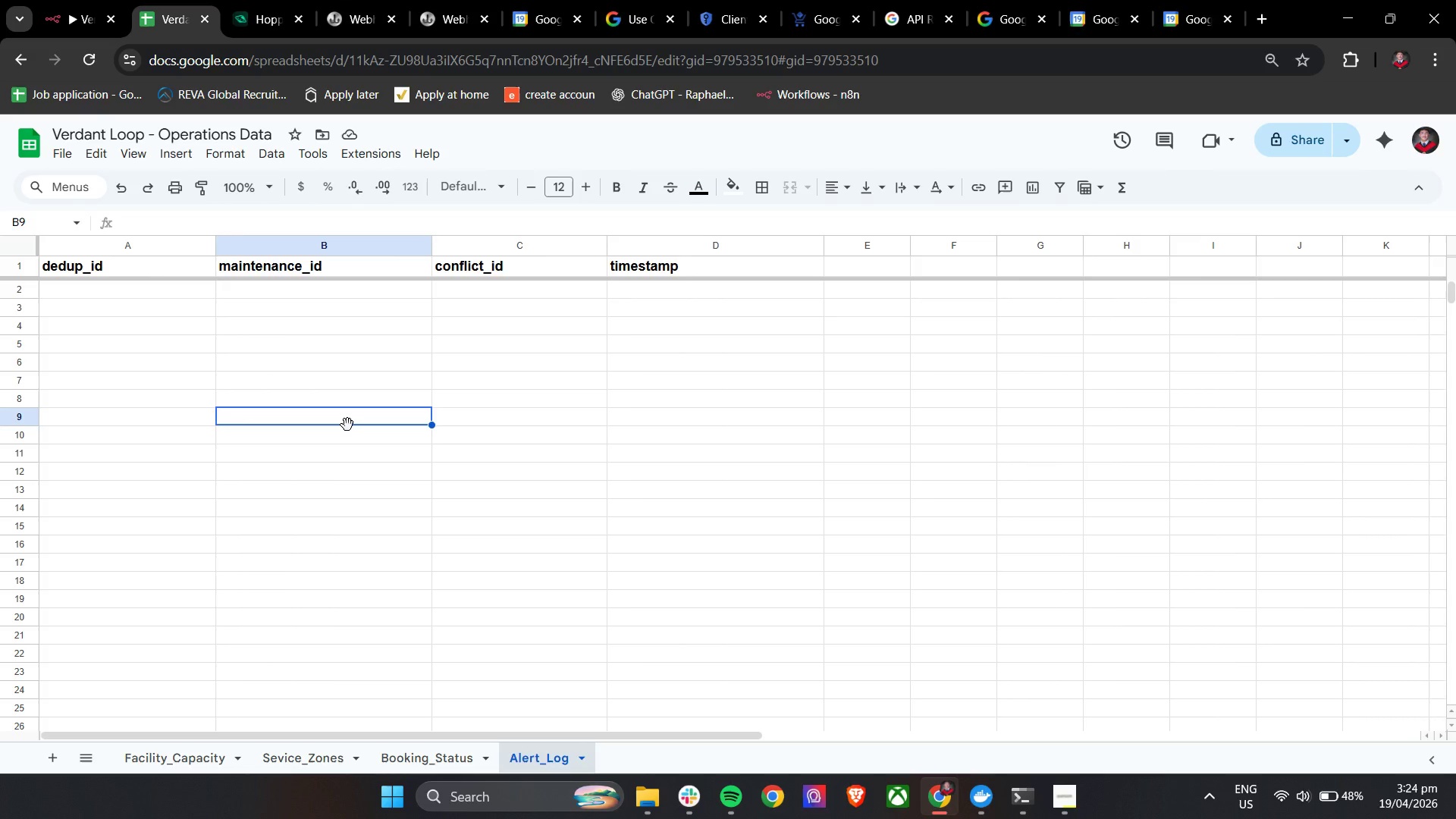 
left_click([71, 0])
 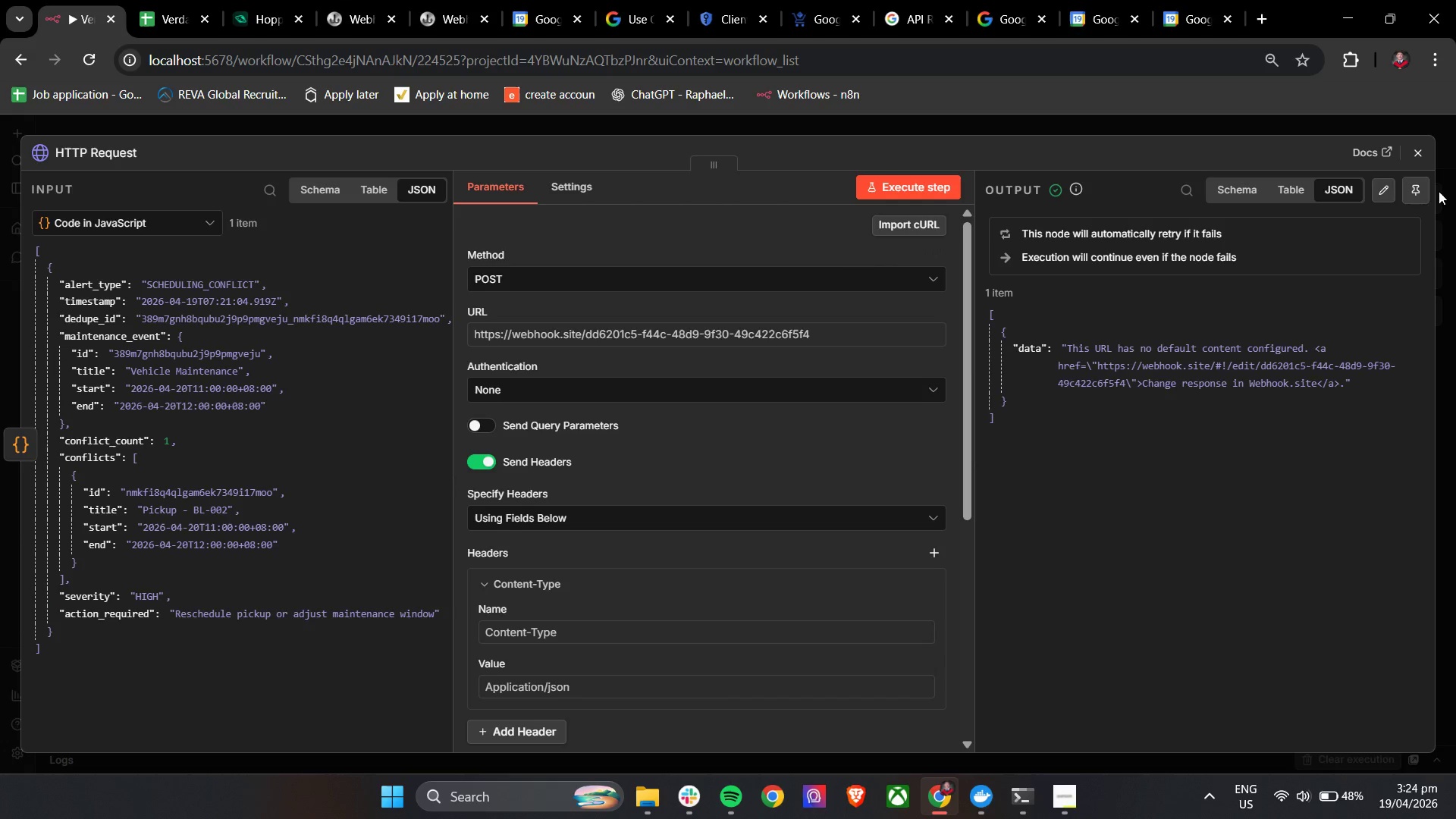 
left_click([1418, 156])
 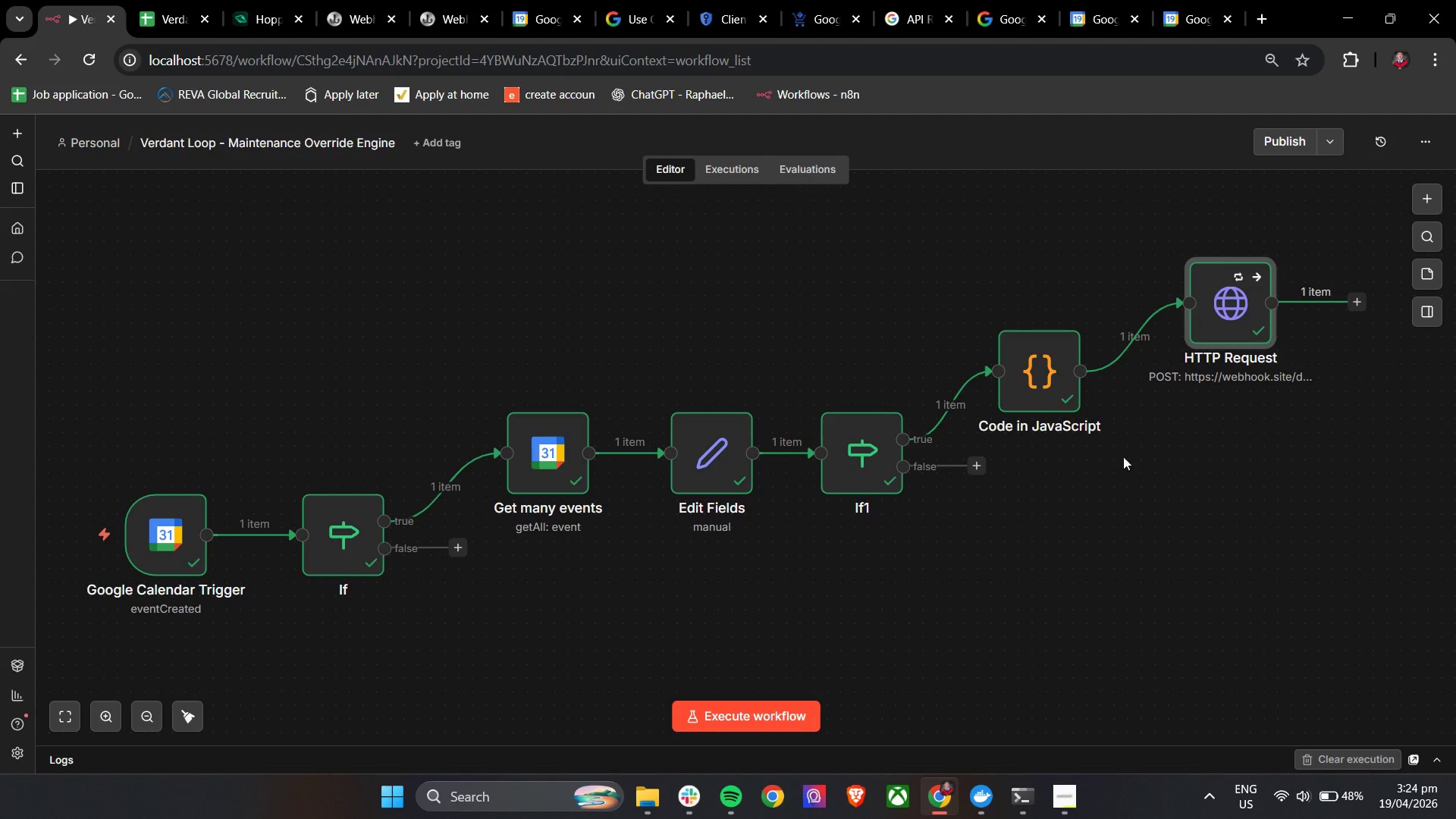 
hold_key(key=ControlLeft, duration=0.53)
left_click_drag(start_coordinate=[1258, 494], to_coordinate=[947, 568])
 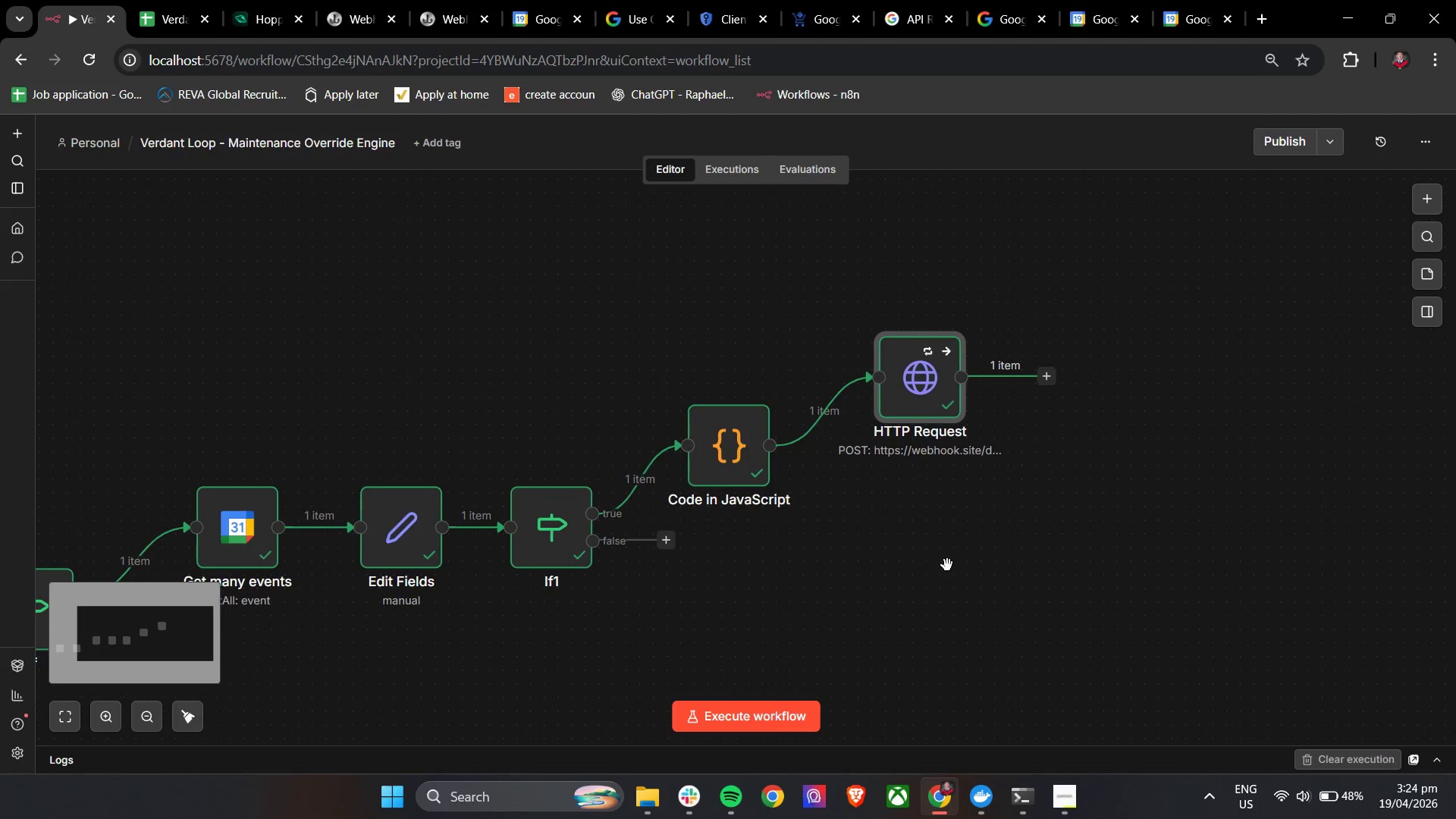 
key(Control+ControlLeft)
 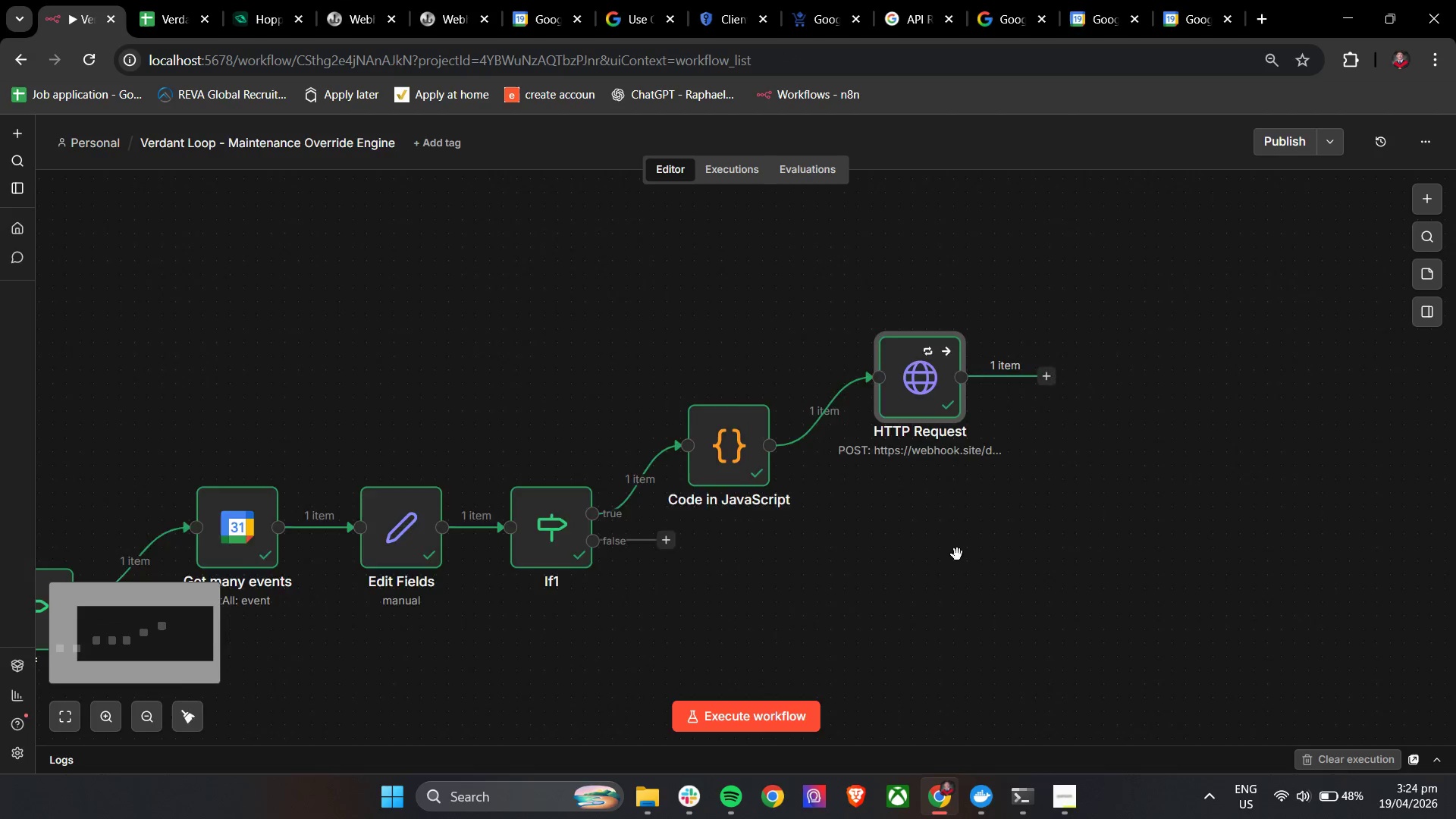 
scroll: coordinate [957, 554], scroll_direction: down, amount: 2.0
 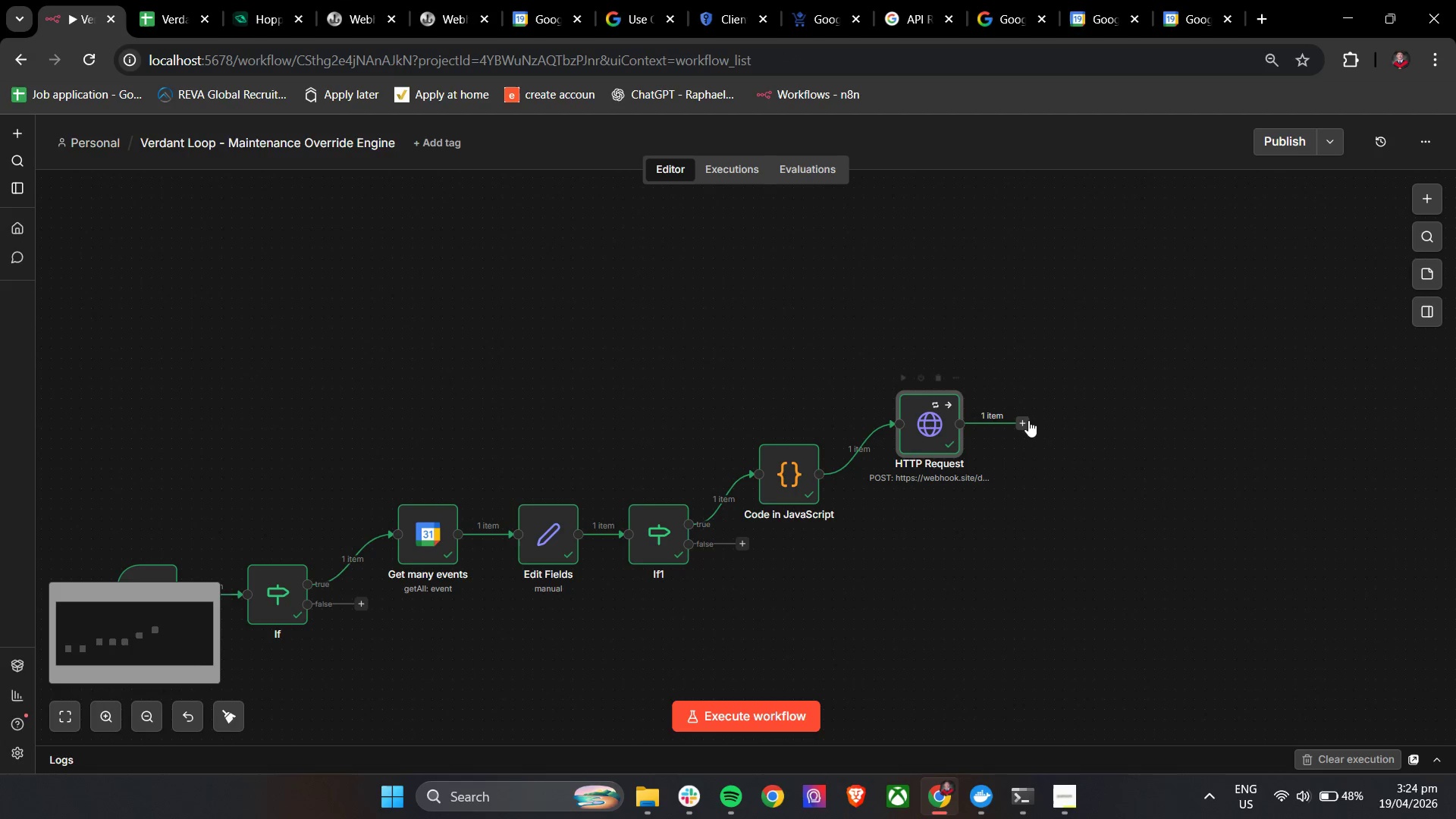 
left_click([1020, 424])
 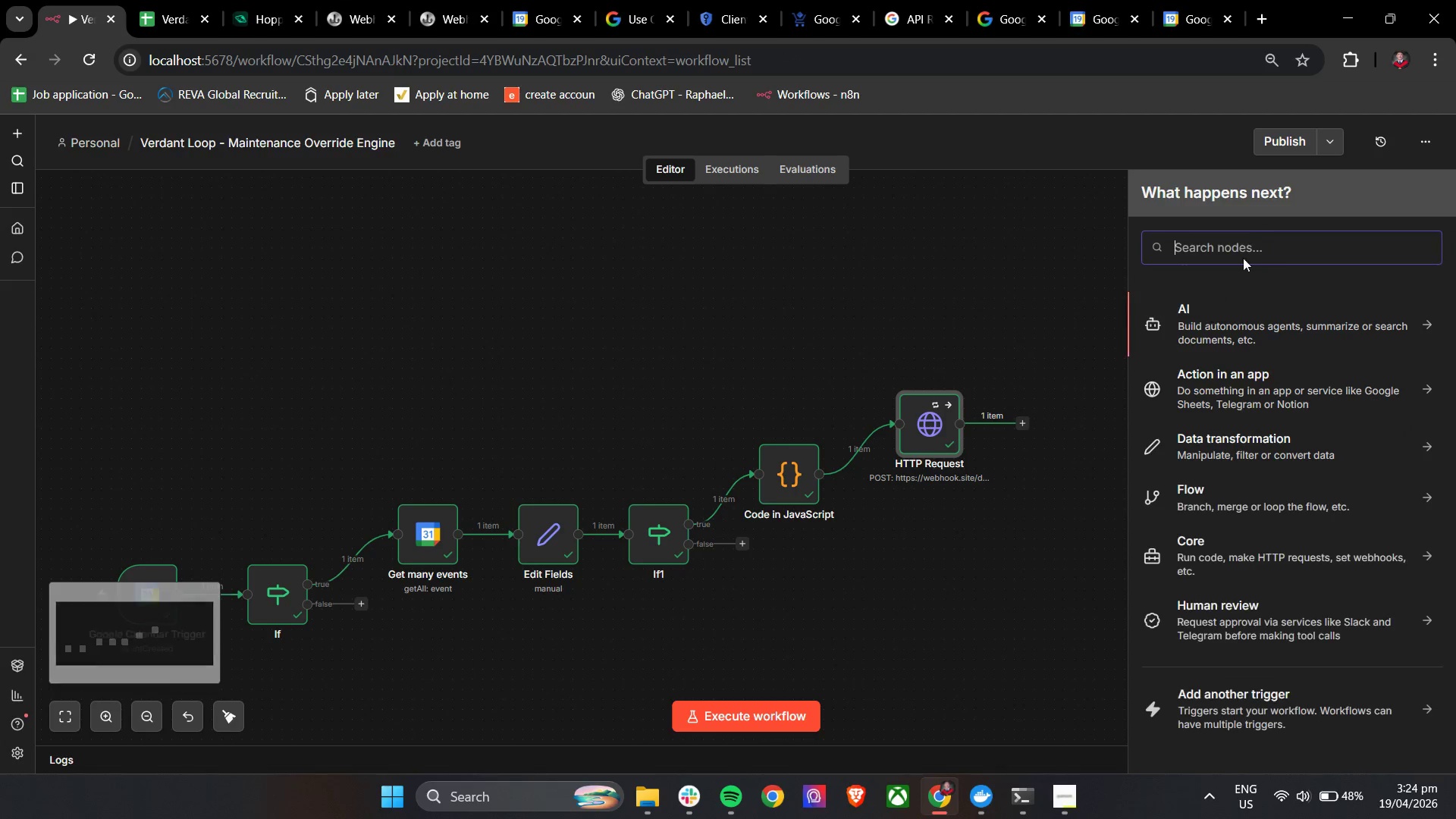 
left_click([1244, 245])
 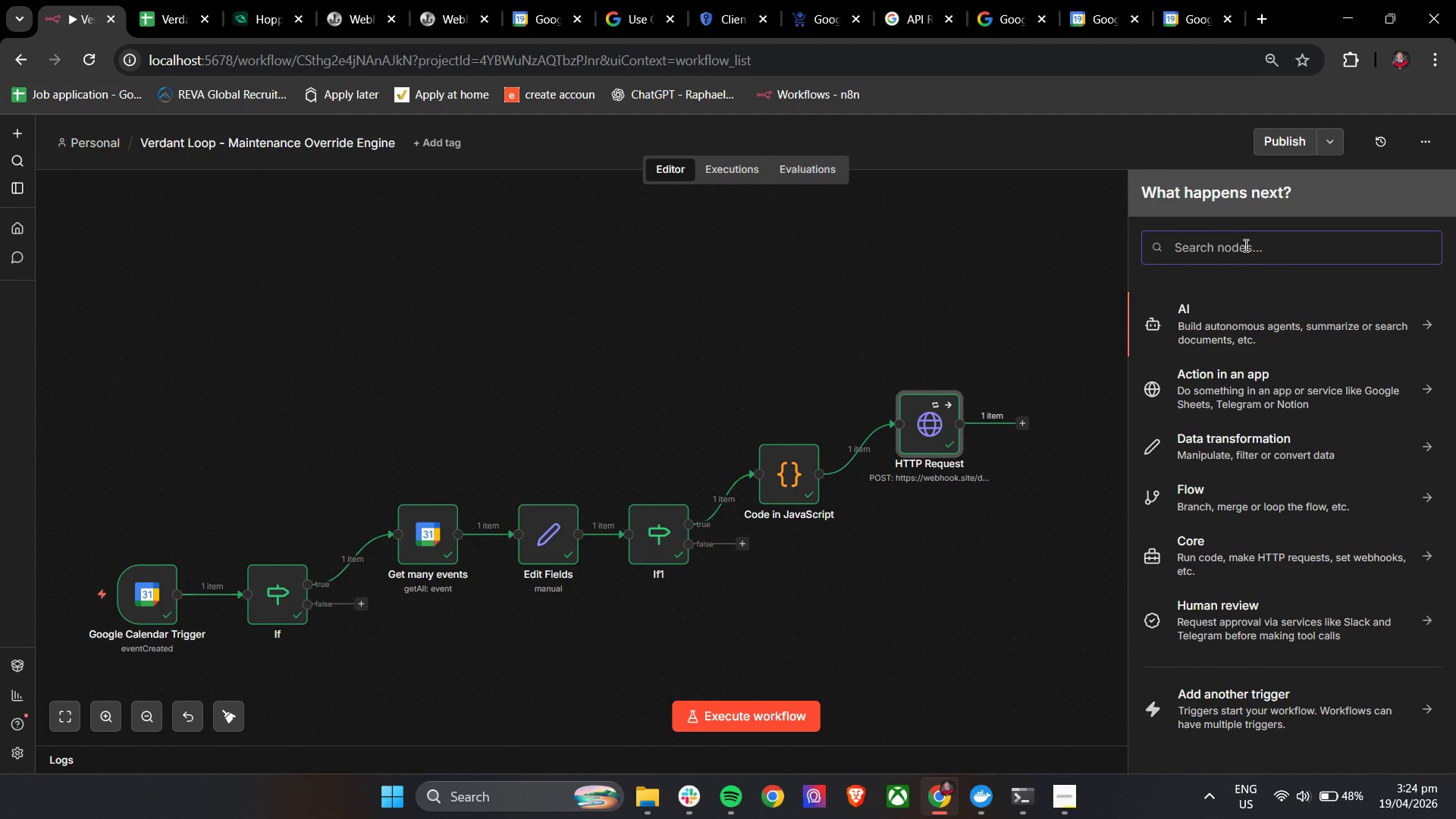 
type(googl)
 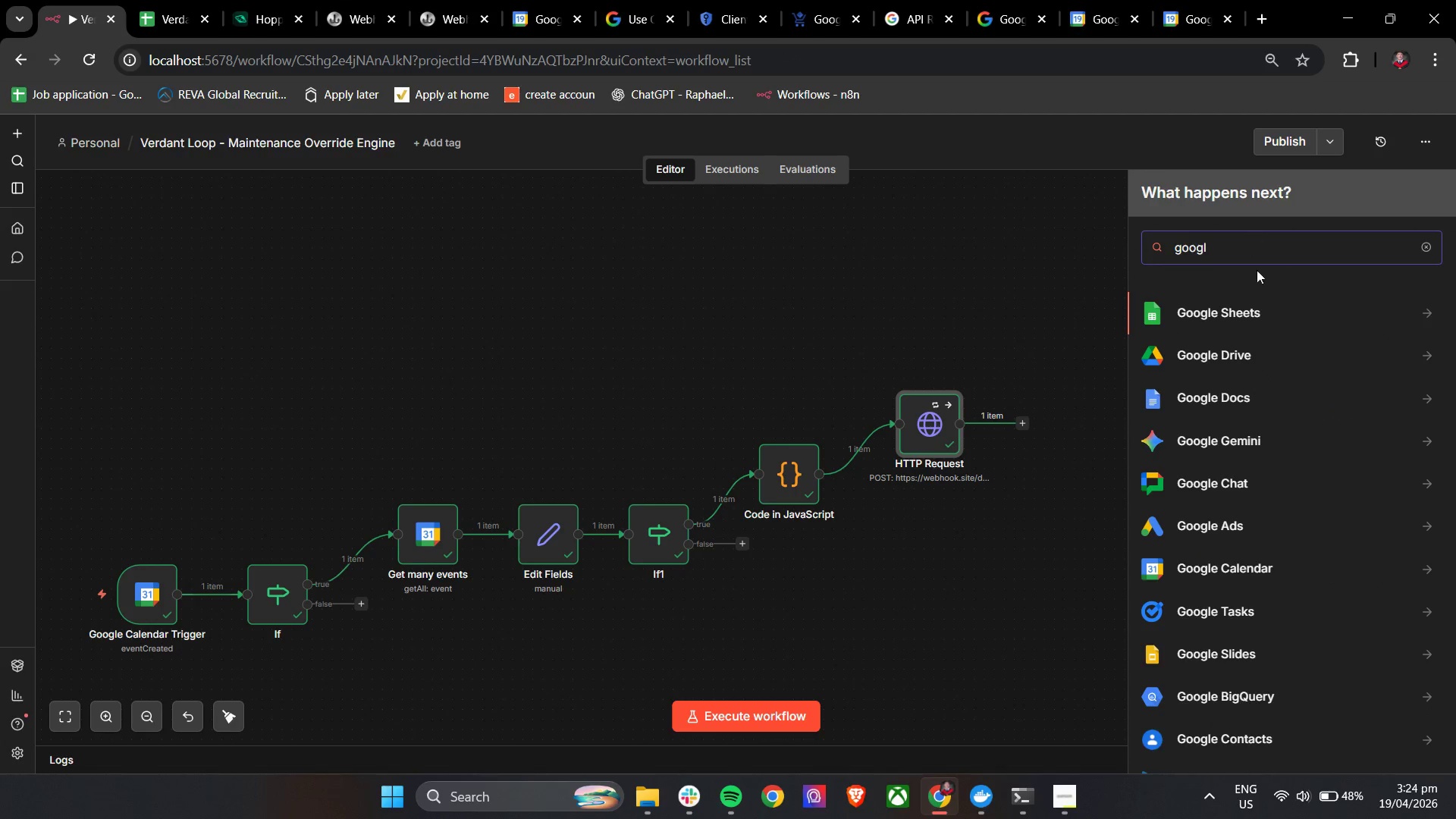 
left_click([1260, 306])
 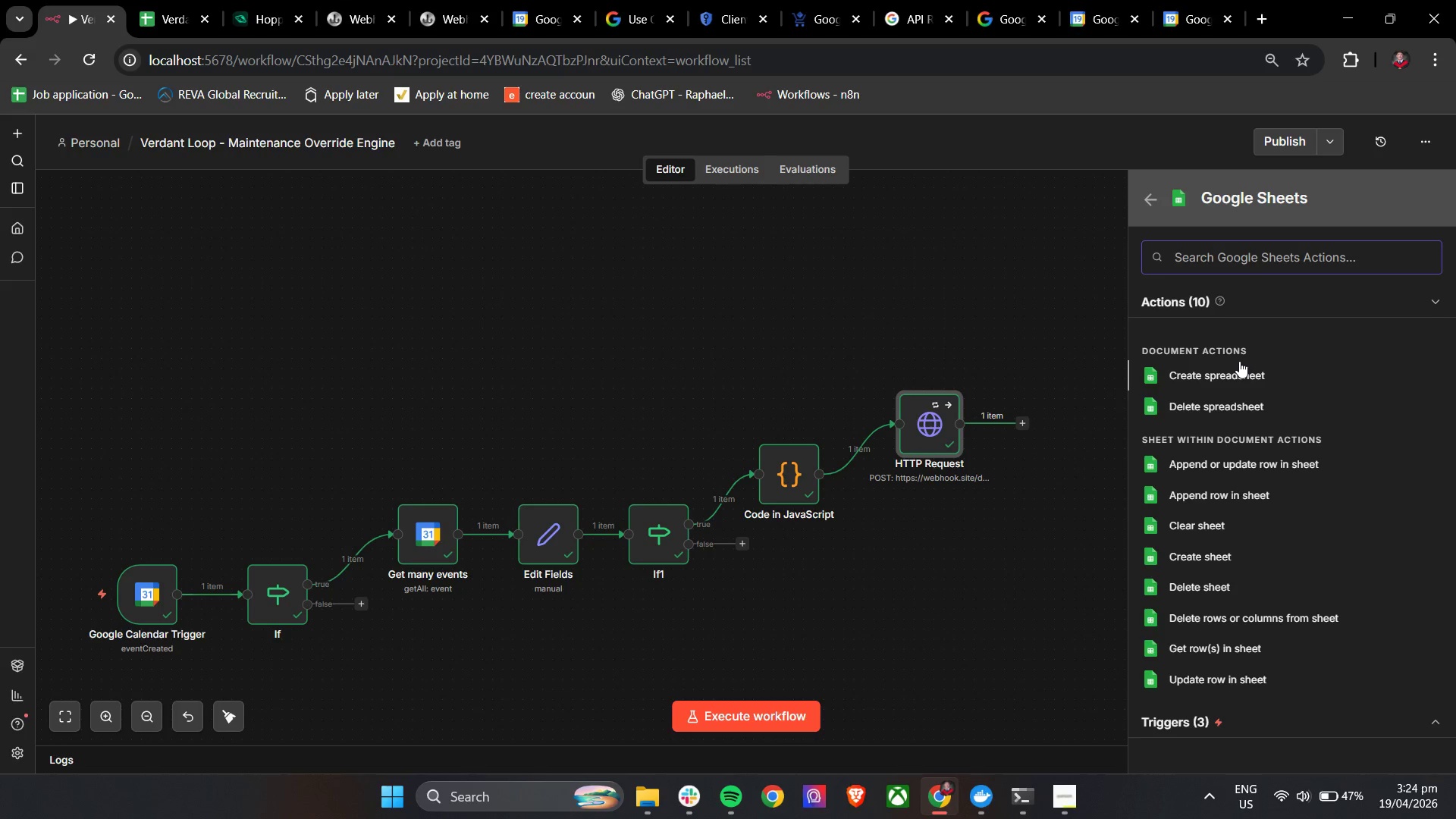 
wait(27.95)
 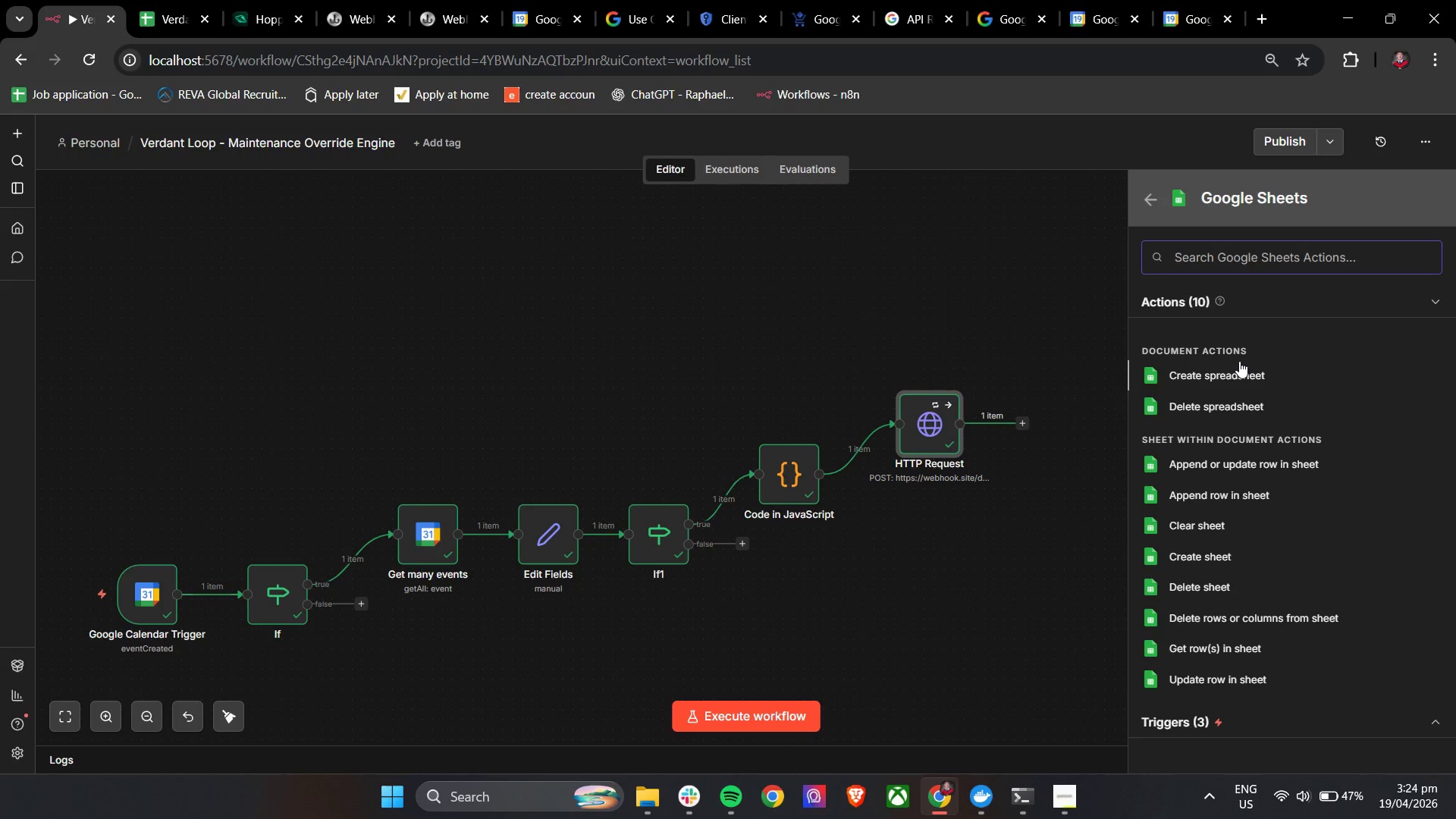 
left_click([945, 290])
 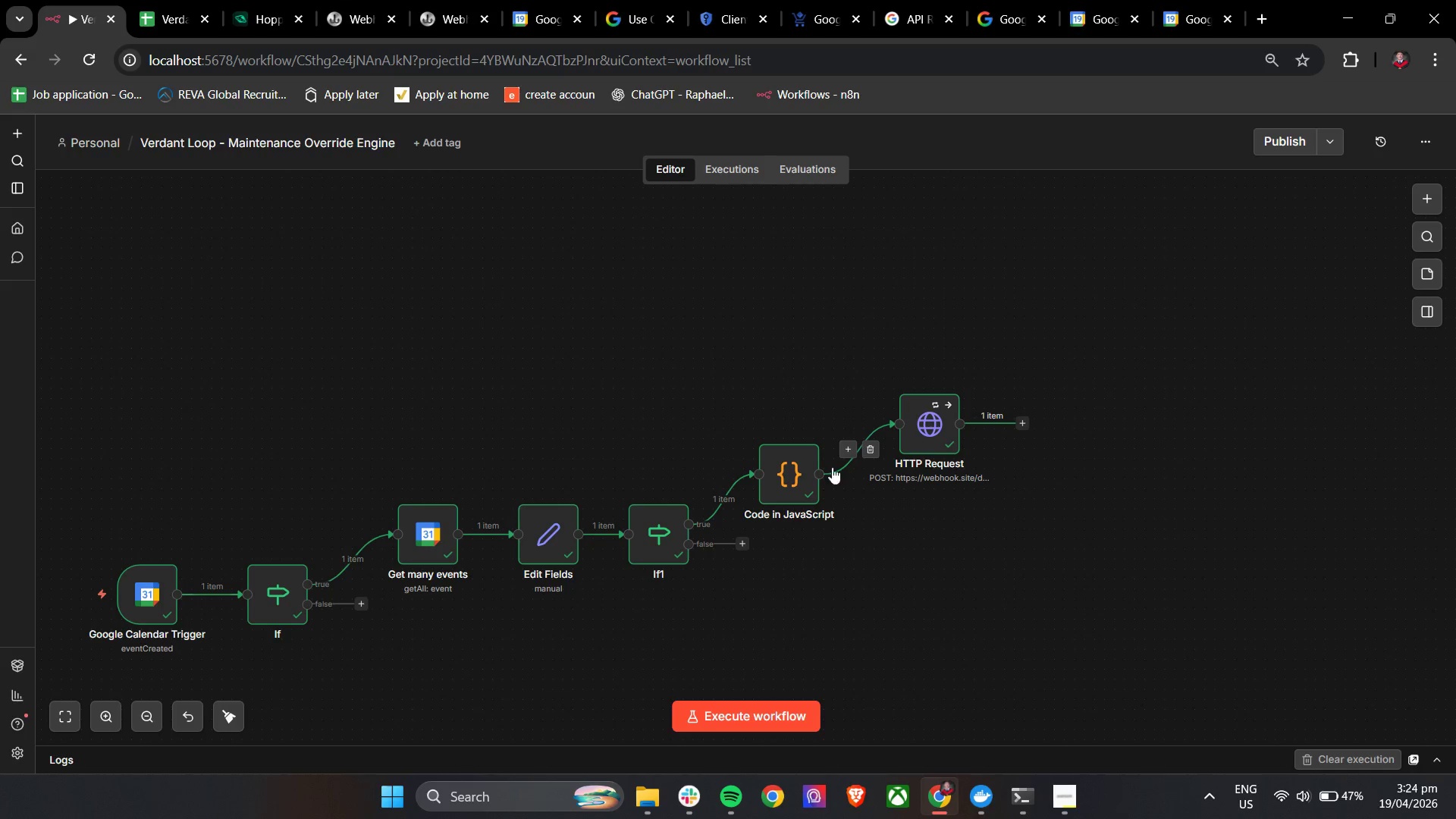 
left_click([846, 449])
 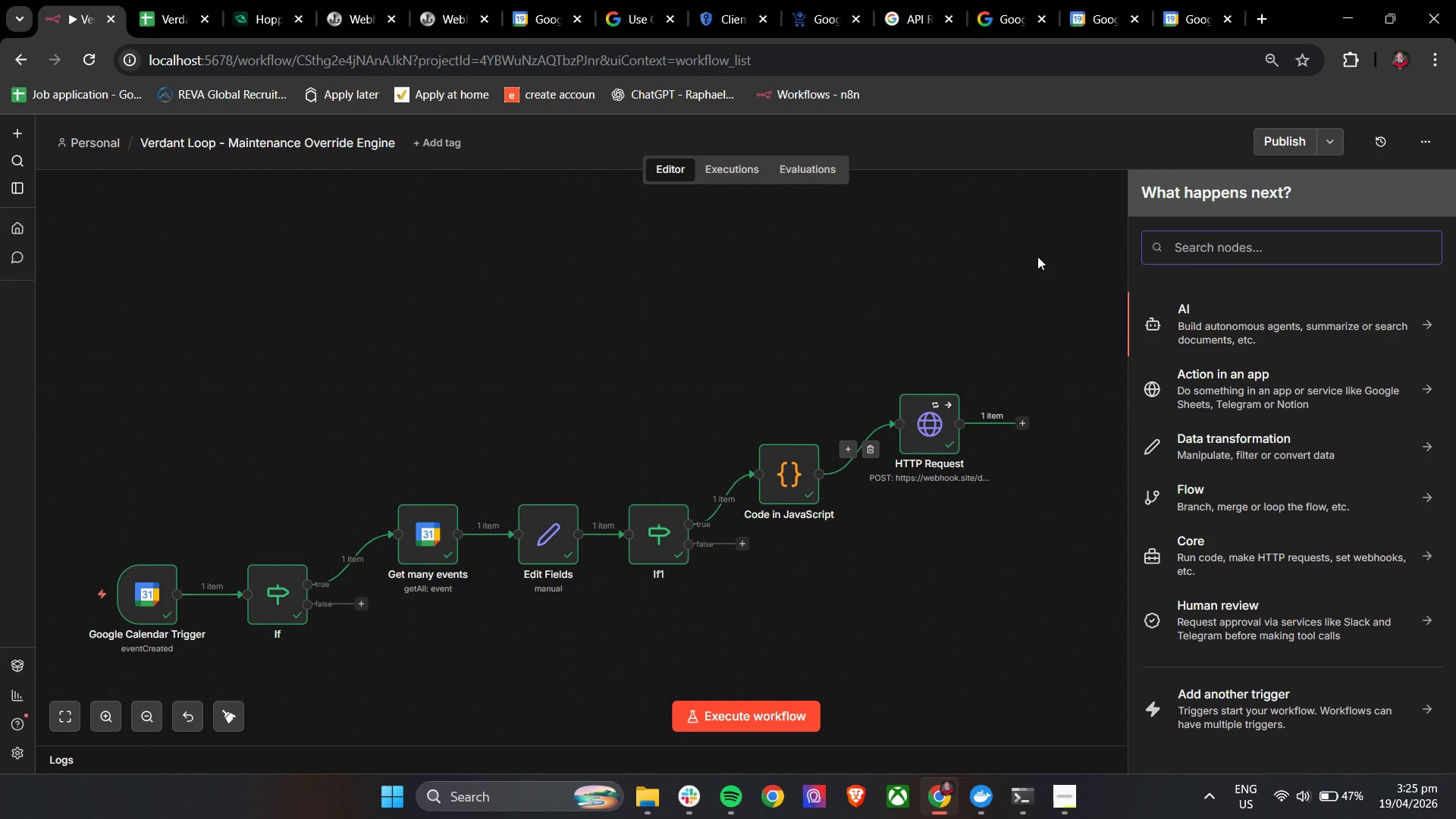 
left_click([959, 278])
 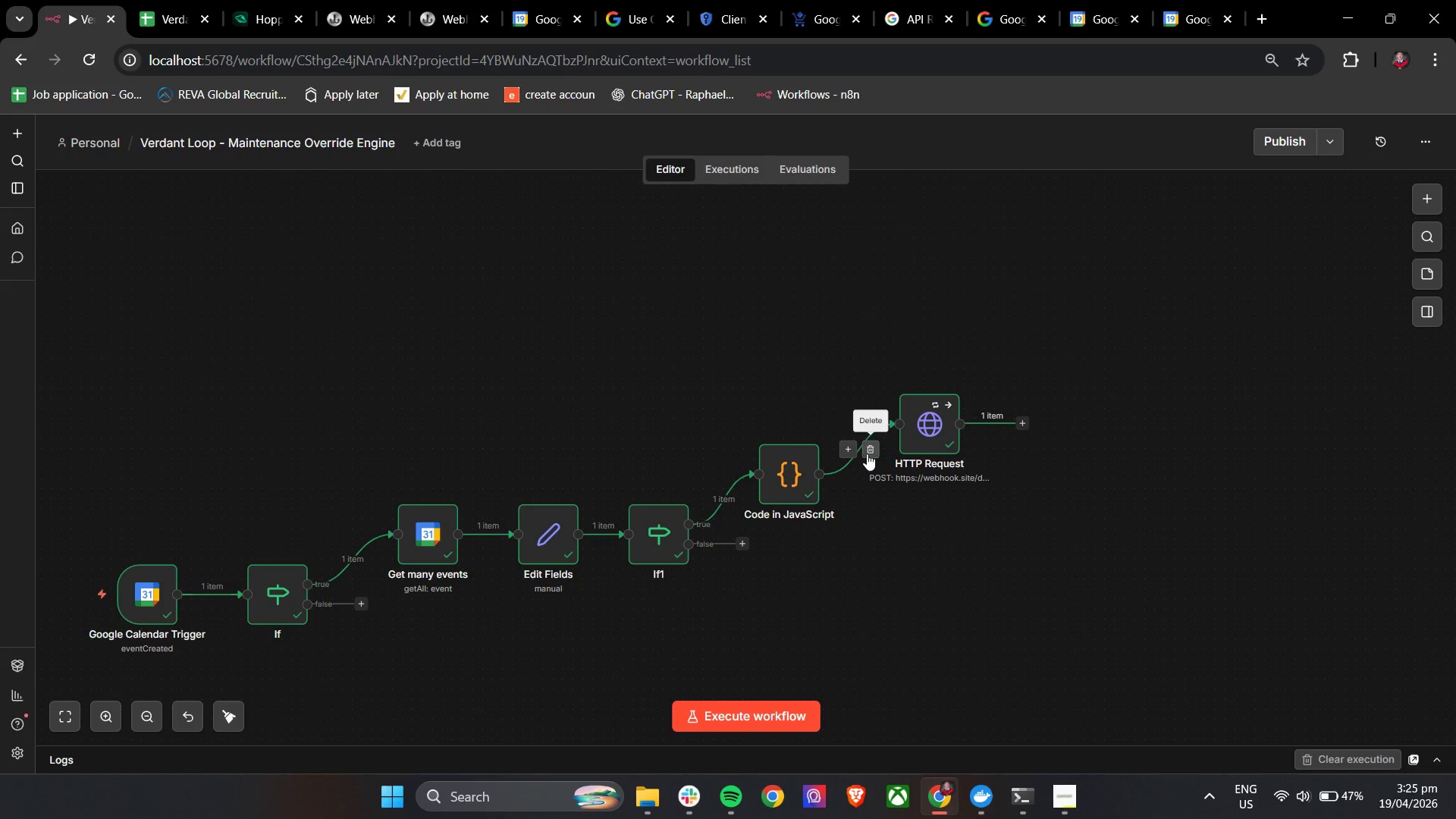 
left_click([868, 453])
 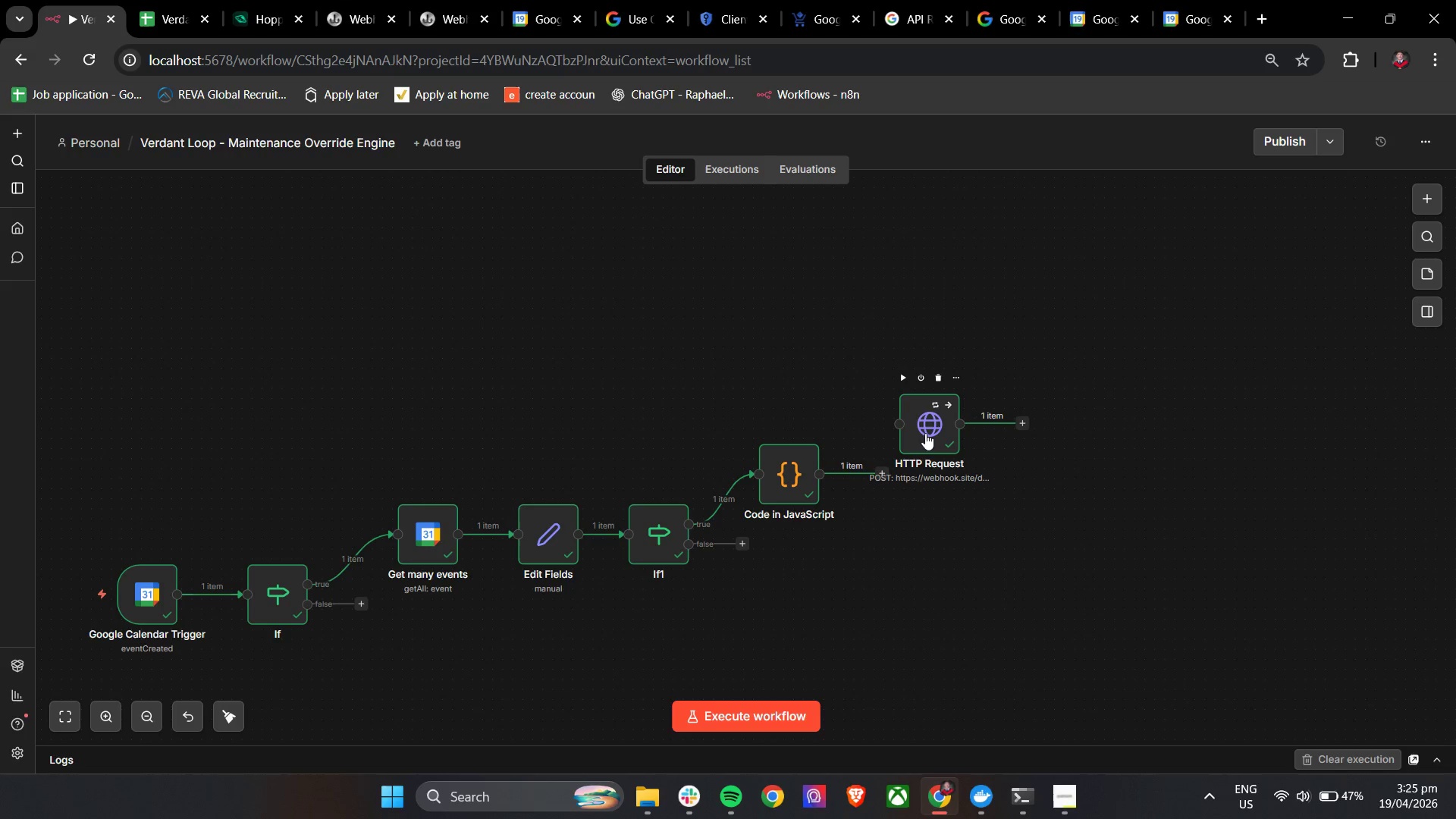 
left_click_drag(start_coordinate=[929, 431], to_coordinate=[1053, 374])
 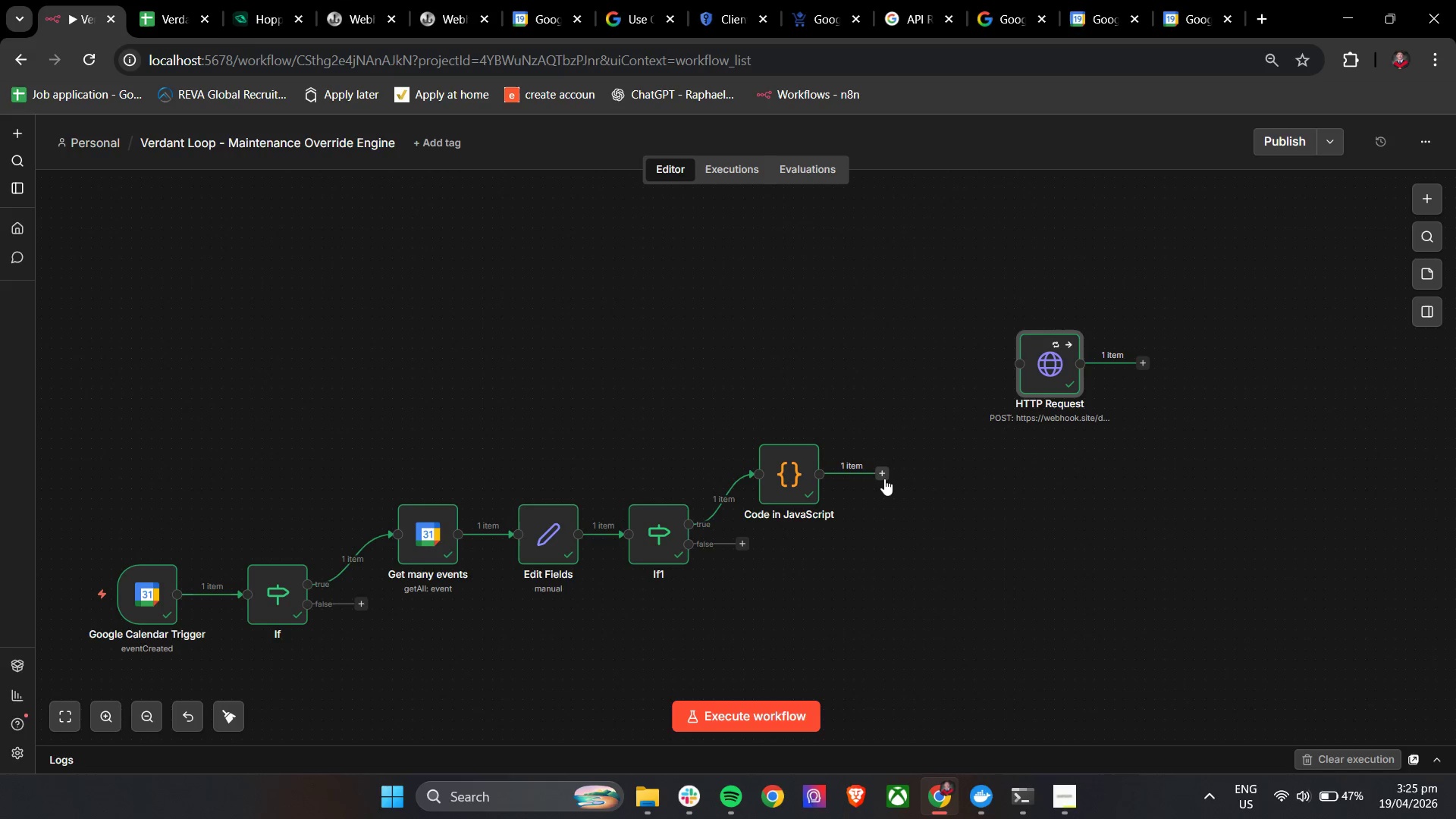 
left_click([881, 479])
 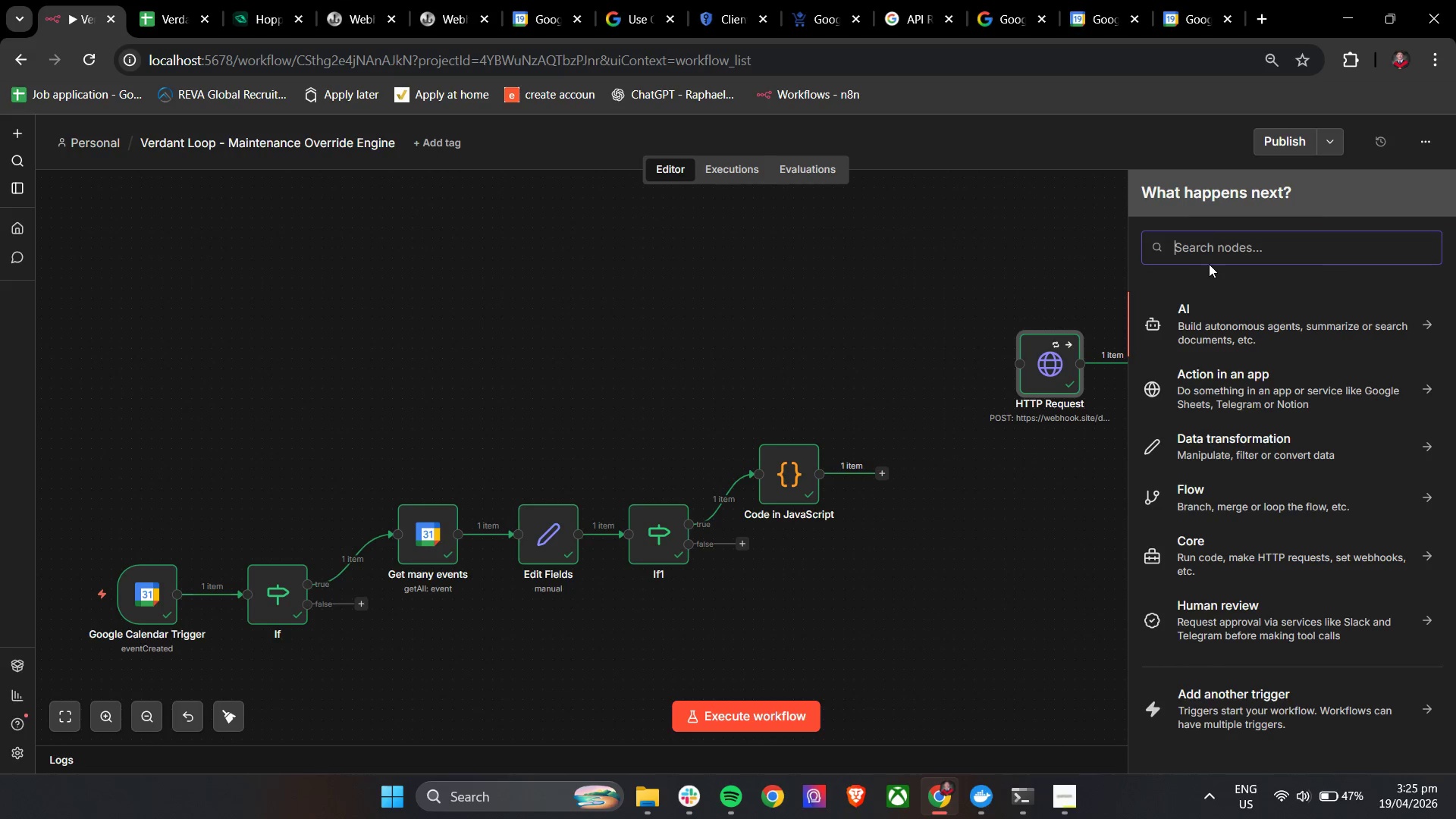 
left_click([1212, 251])
 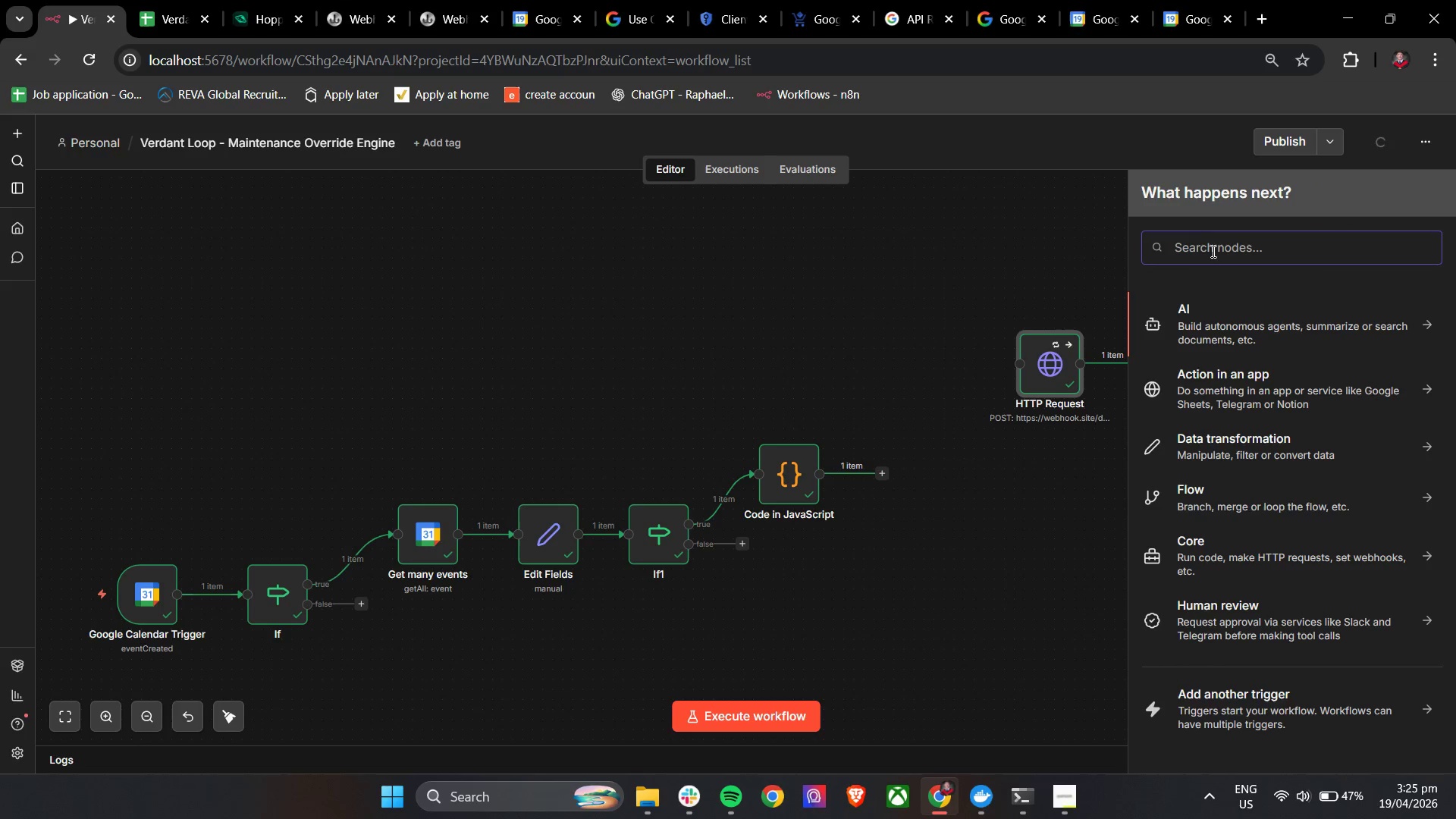 
type(google)
 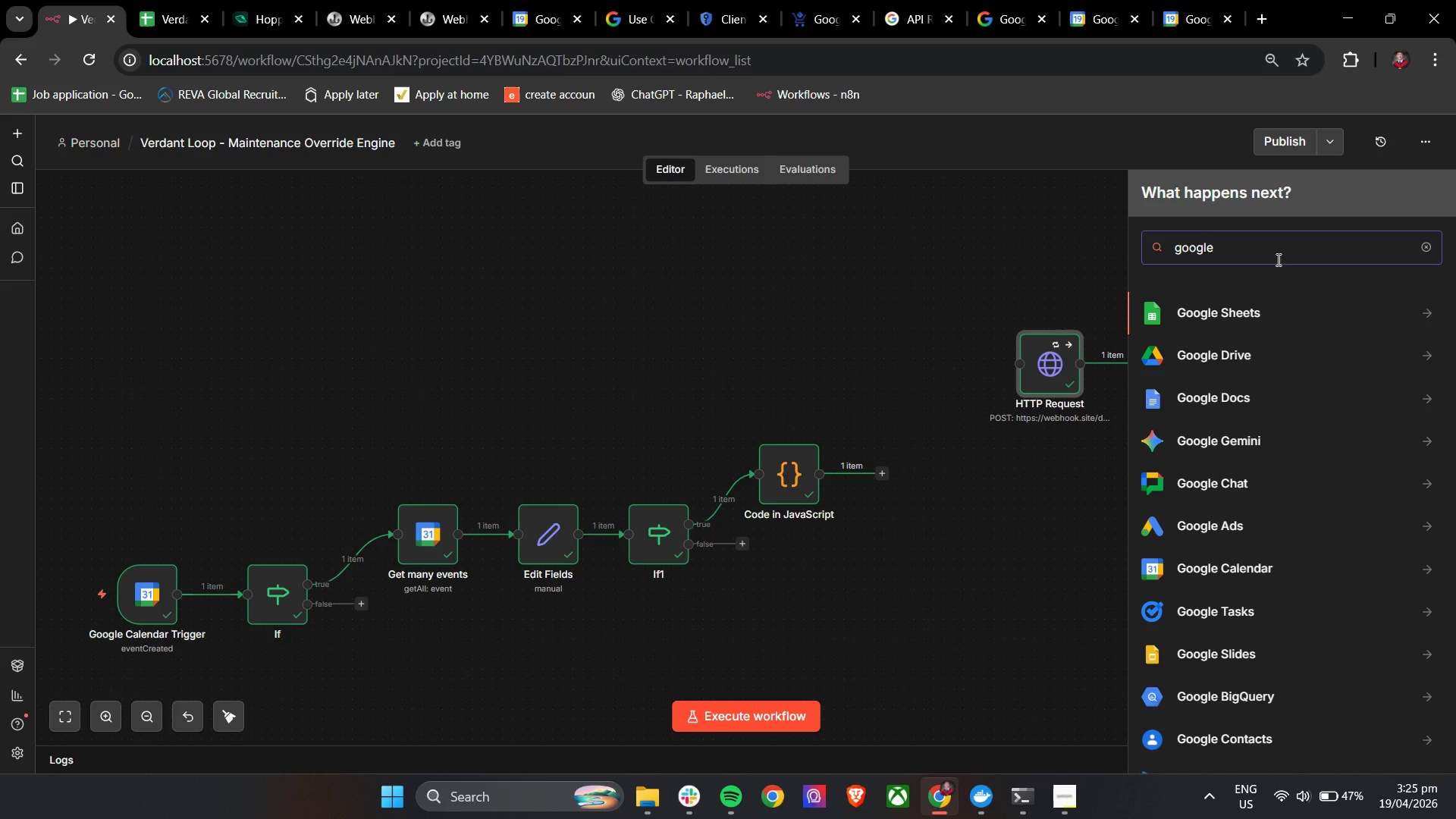 
left_click([1246, 310])
 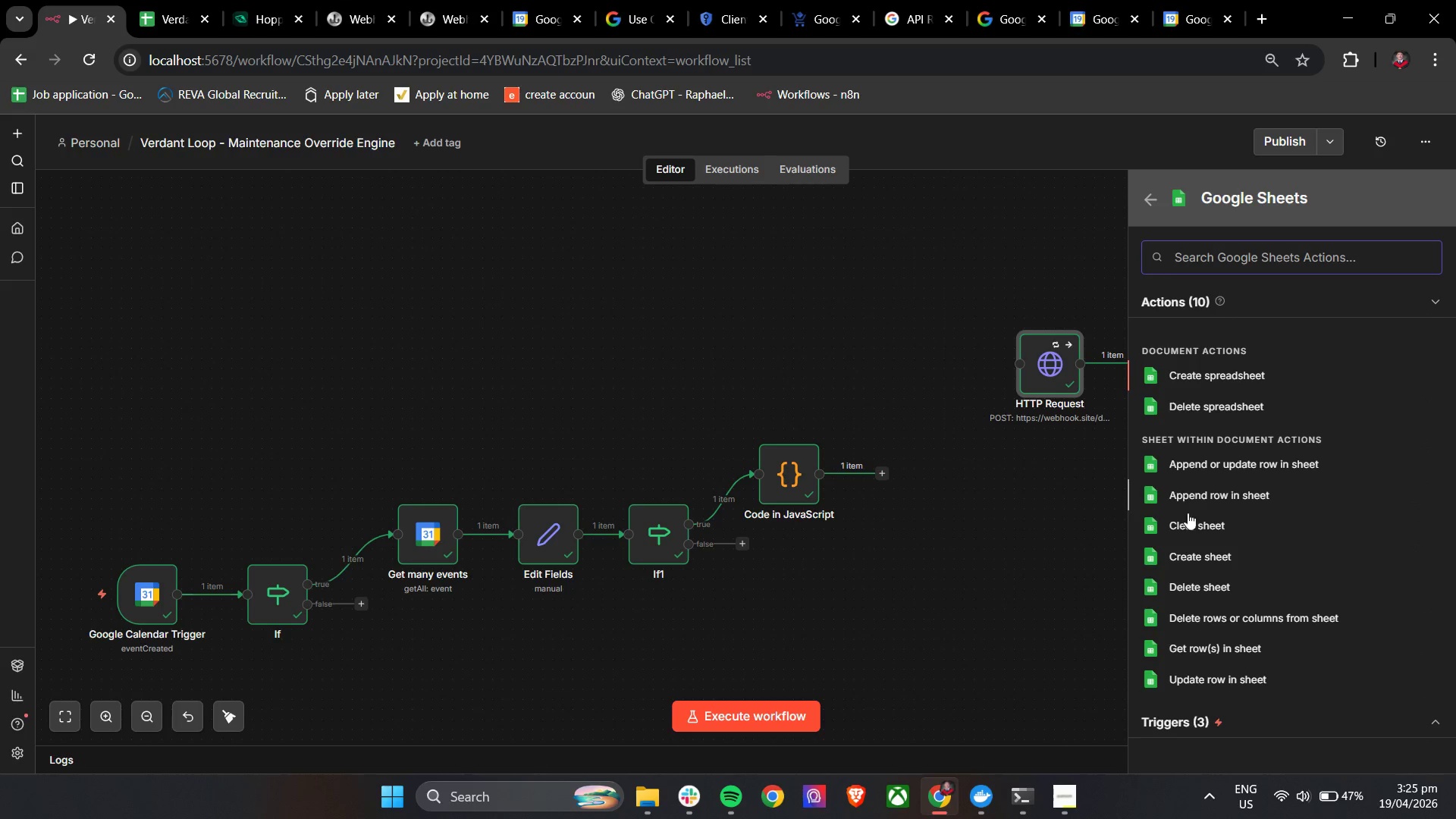 
left_click([1214, 645])
 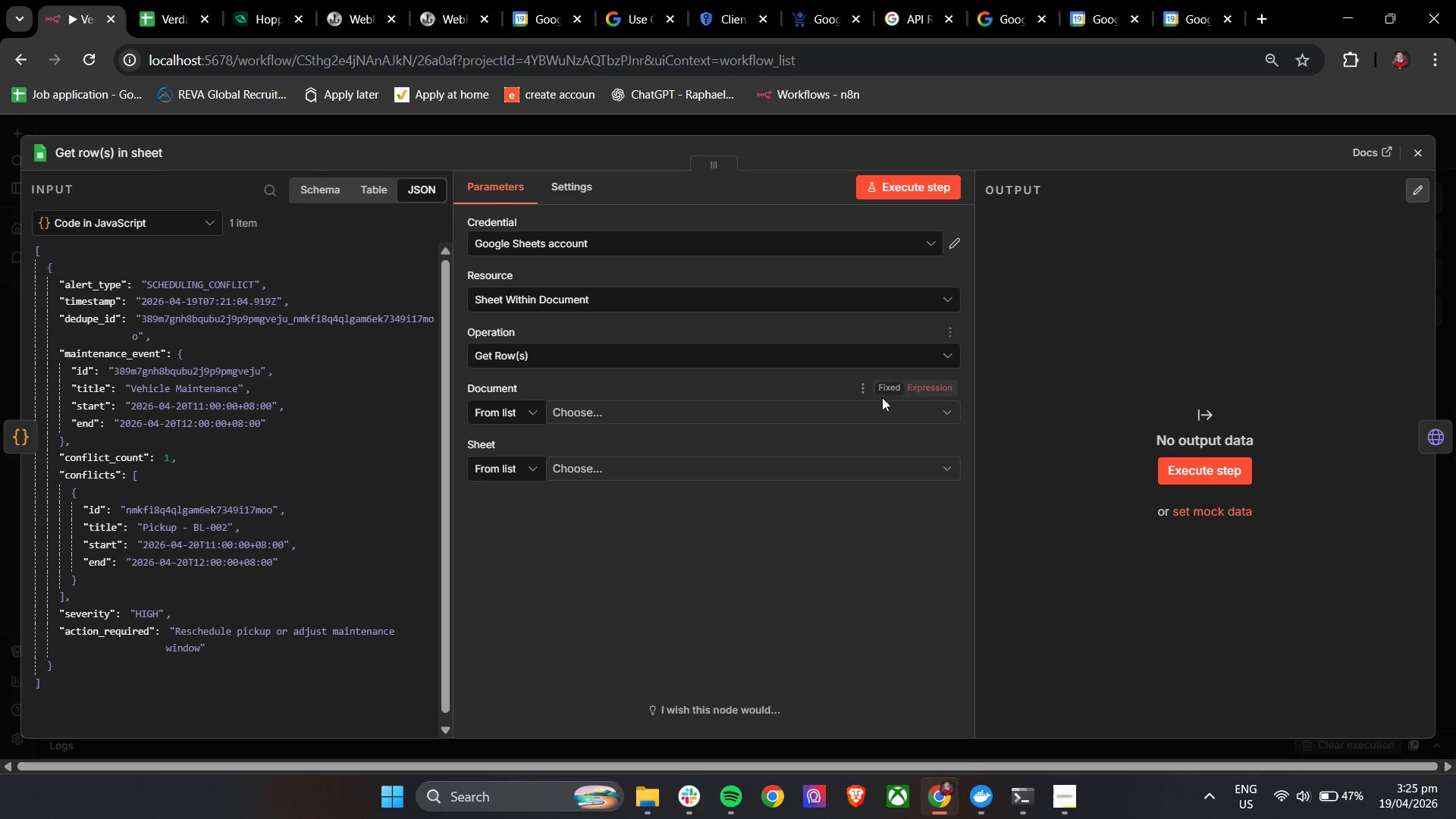 
left_click([694, 417])
 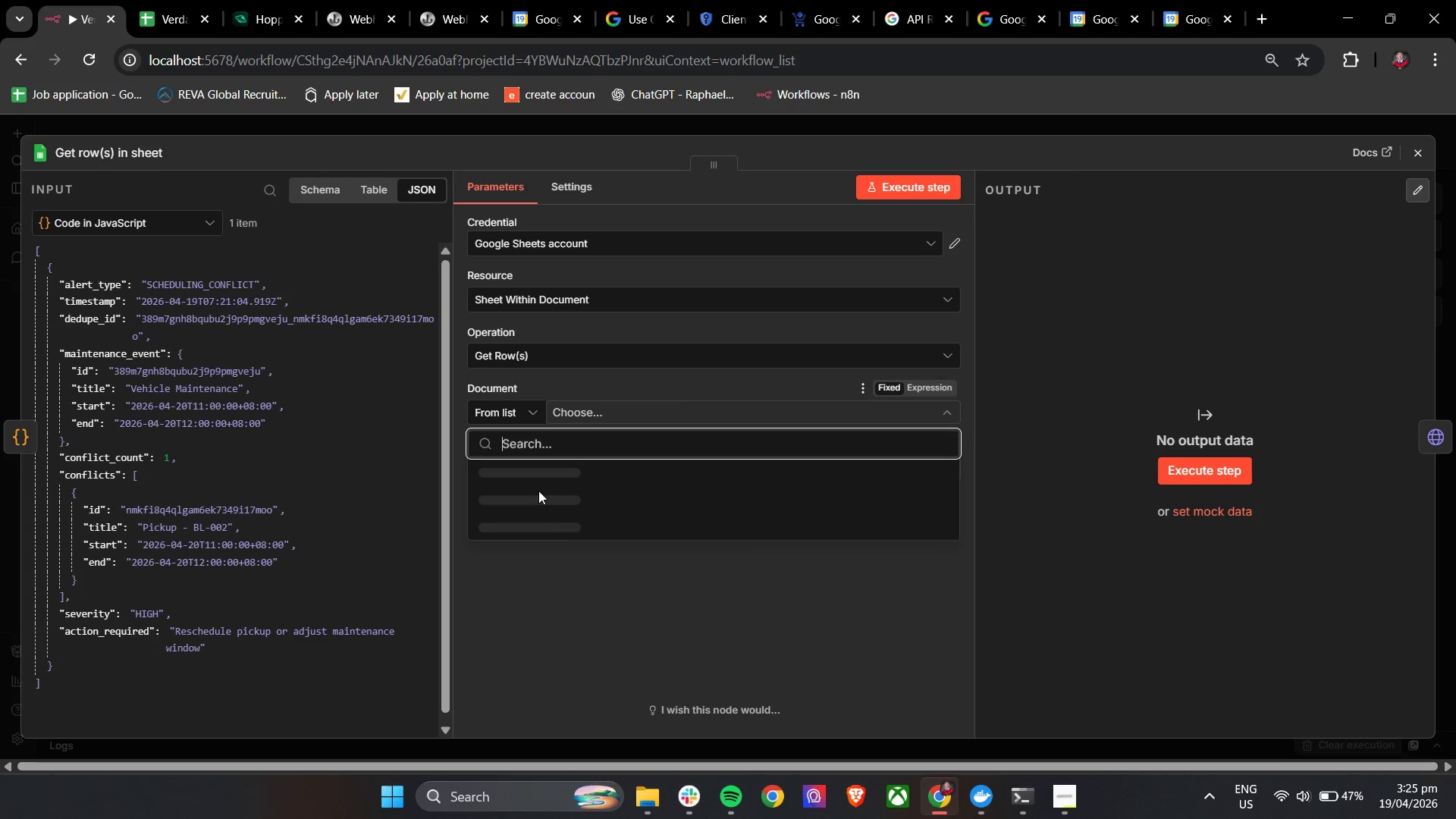 
left_click([544, 475])
 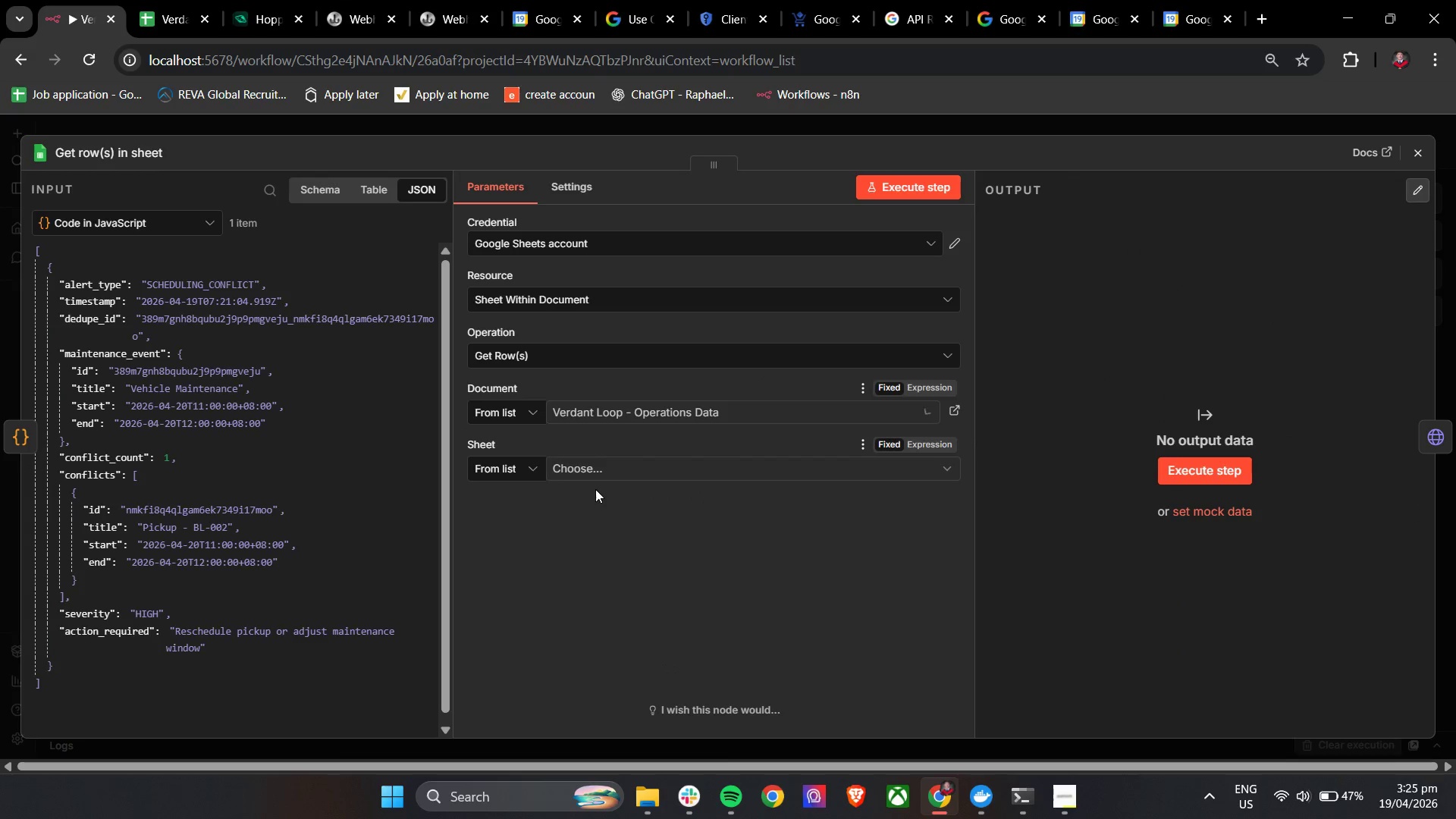 
left_click([604, 472])
 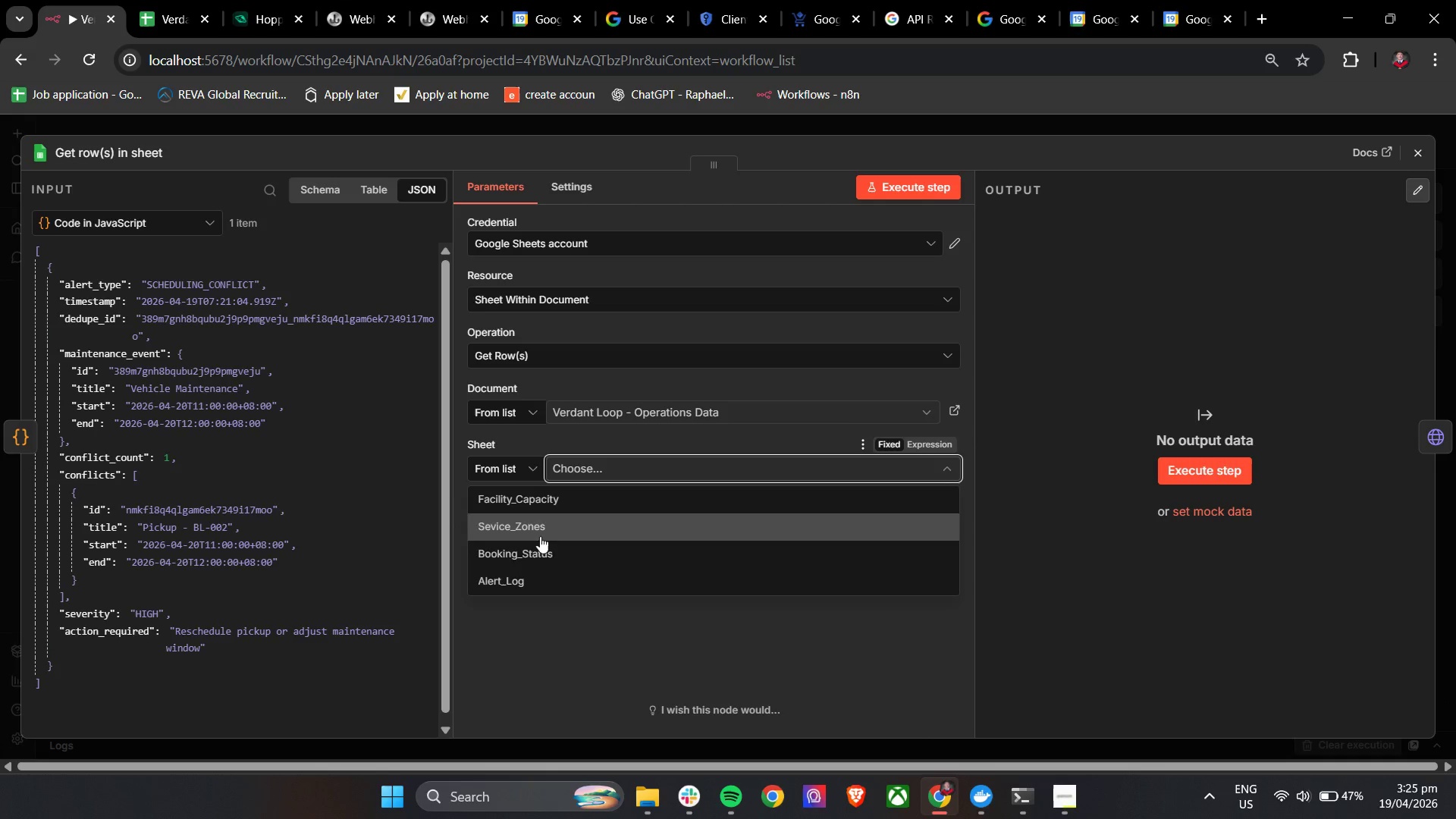 
left_click([530, 577])
 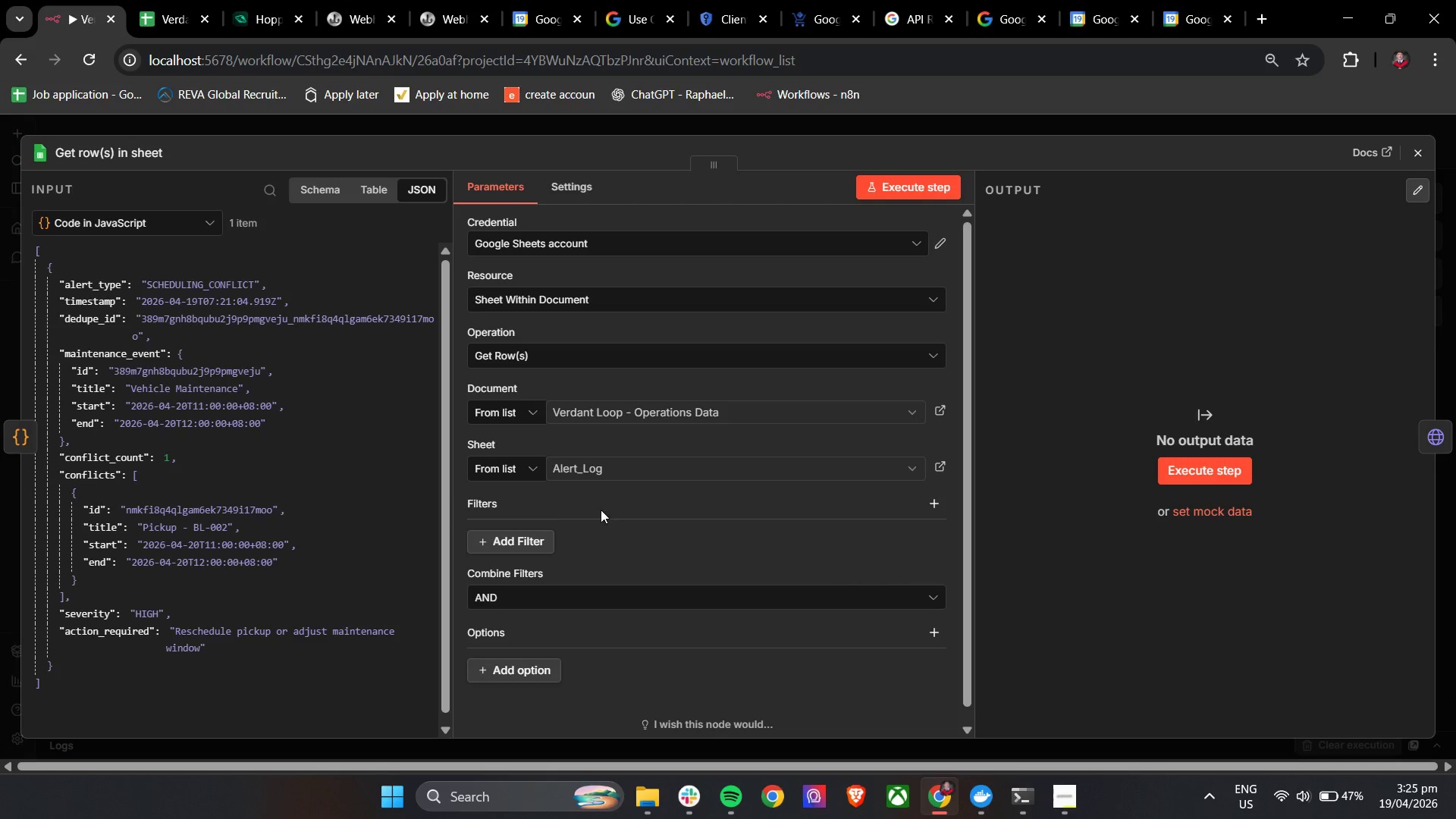 
left_click([599, 498])
 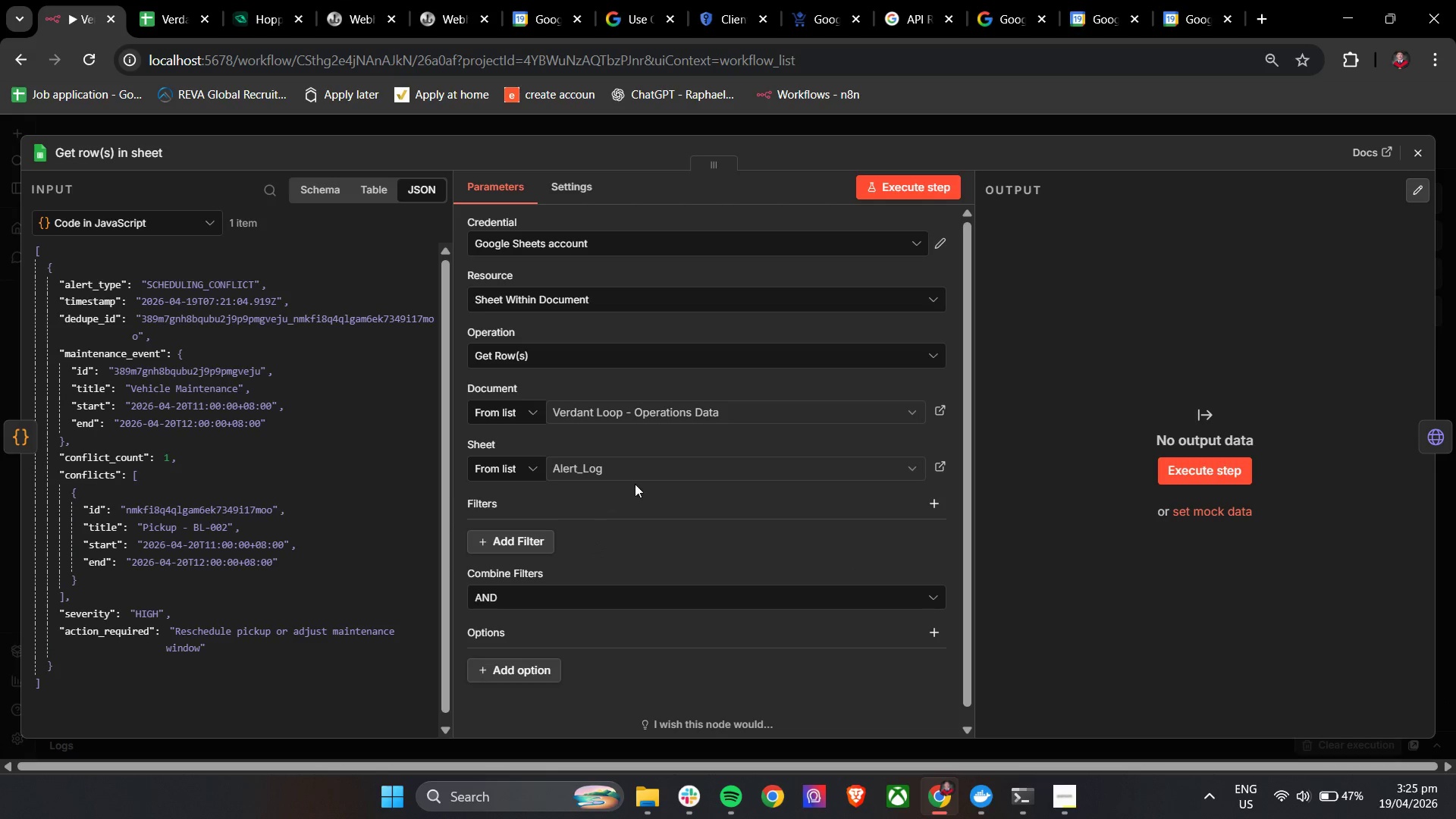 
mouse_move([907, 193])
 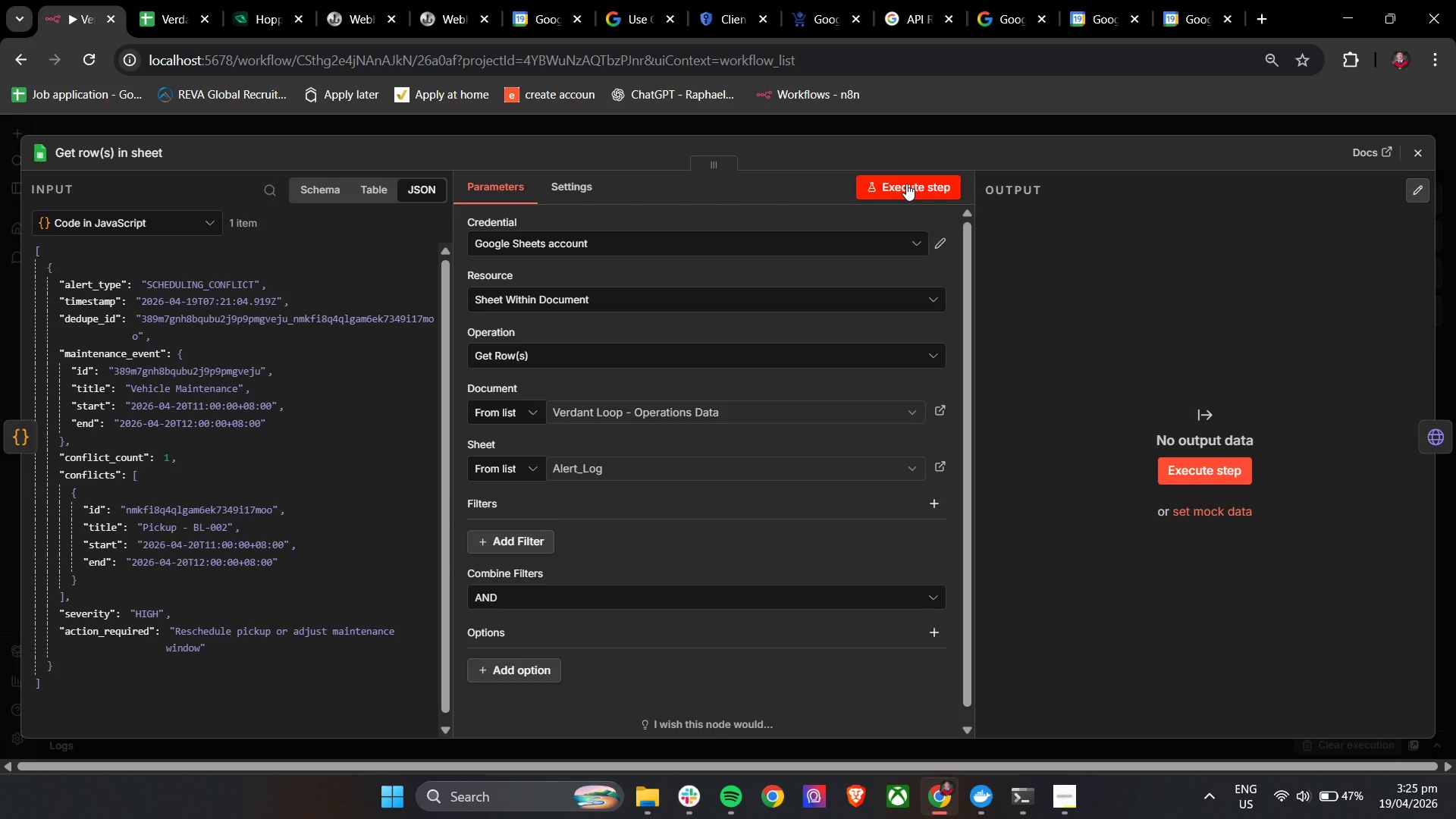 
left_click([907, 184])
 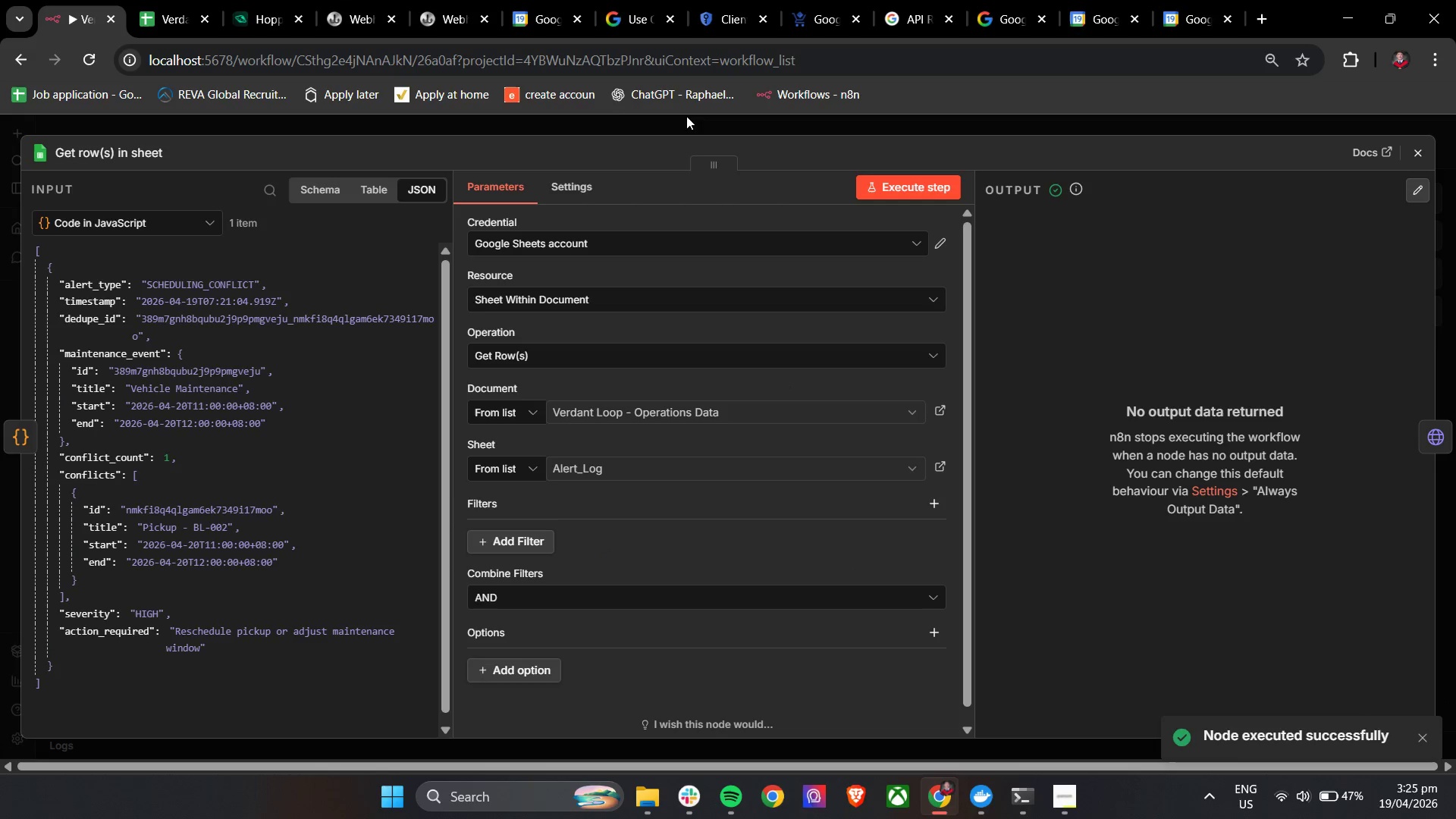 
left_click([171, 0])
 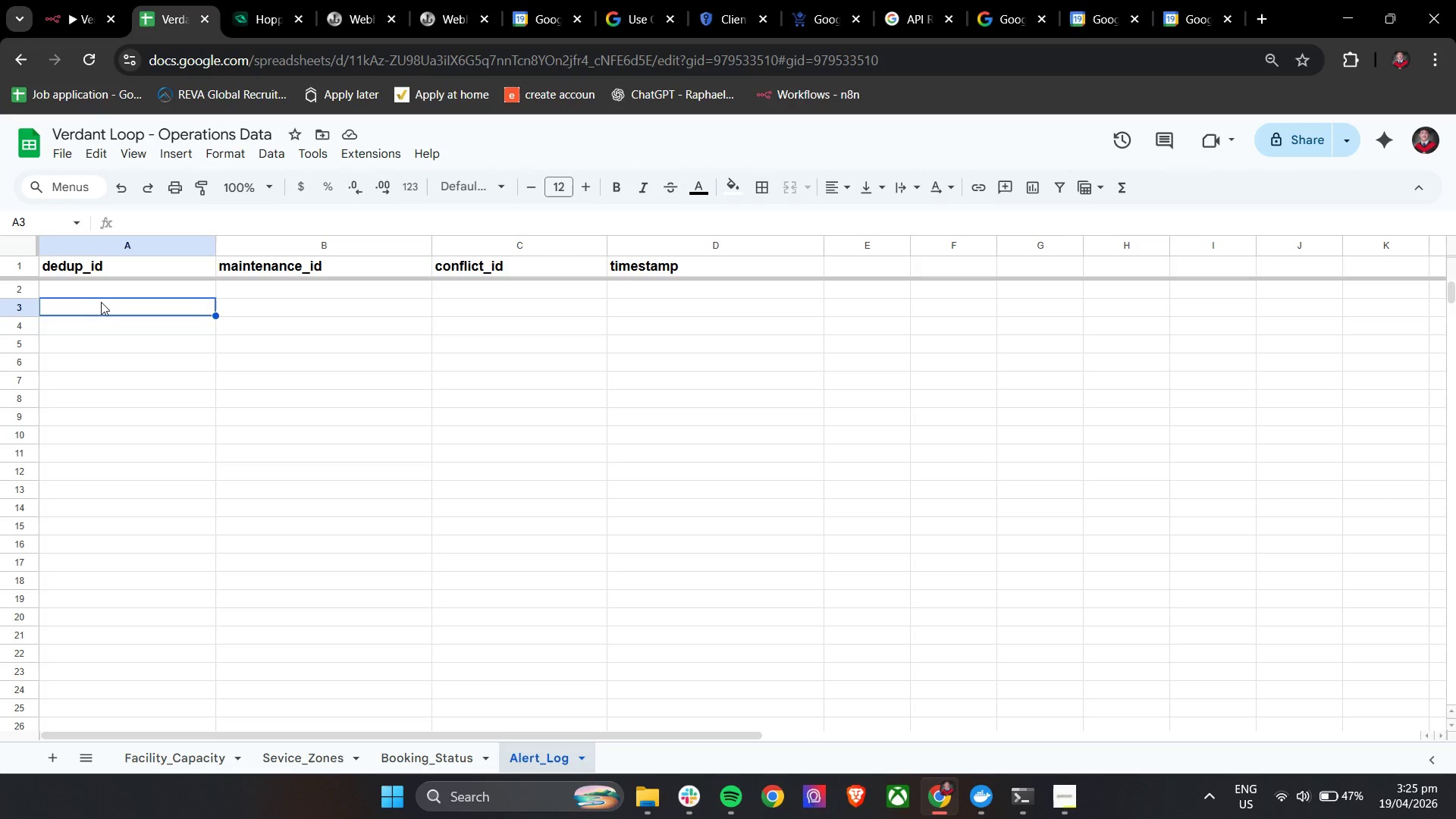 
double_click([108, 298])
 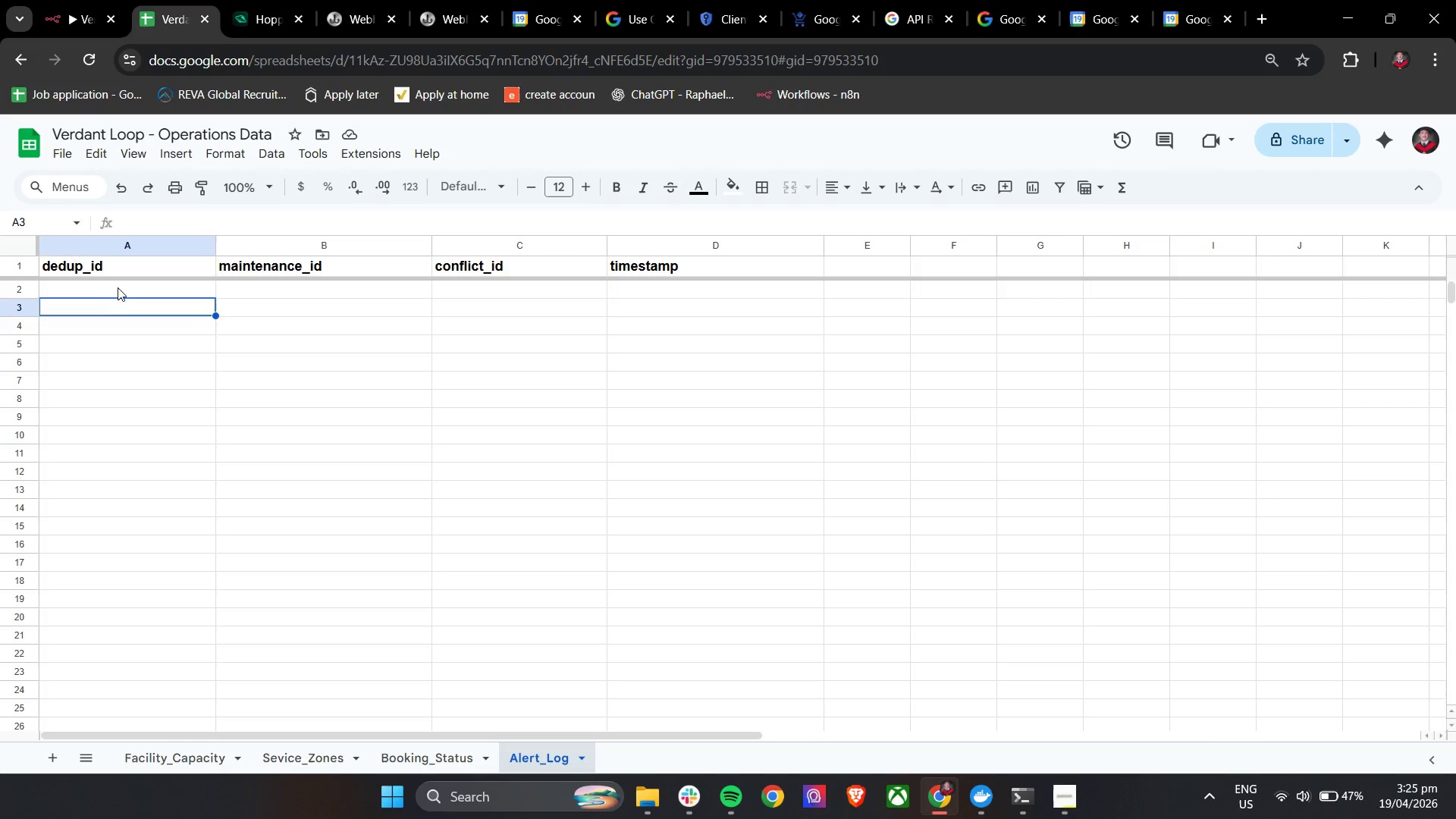 
triple_click([118, 287])
 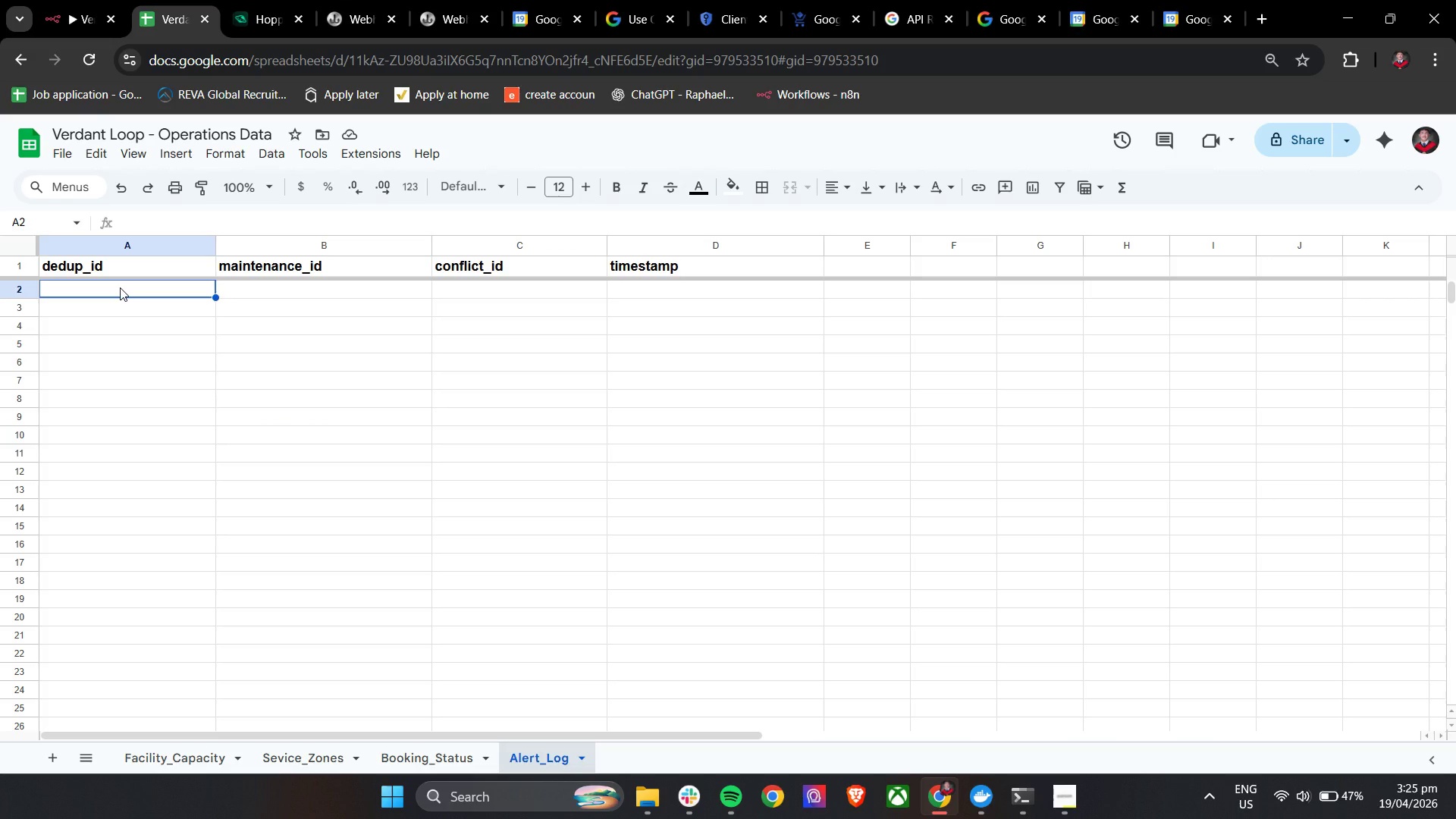 
type(test123)
key(Backspace)
key(Backspace)
key(Backspace)
type(_123)
key(Tab)
type(m1)
key(Tab)
type(c2)
key(Tab)
type(2020)
key(Backspace)
type(6-01-01T00:00)
 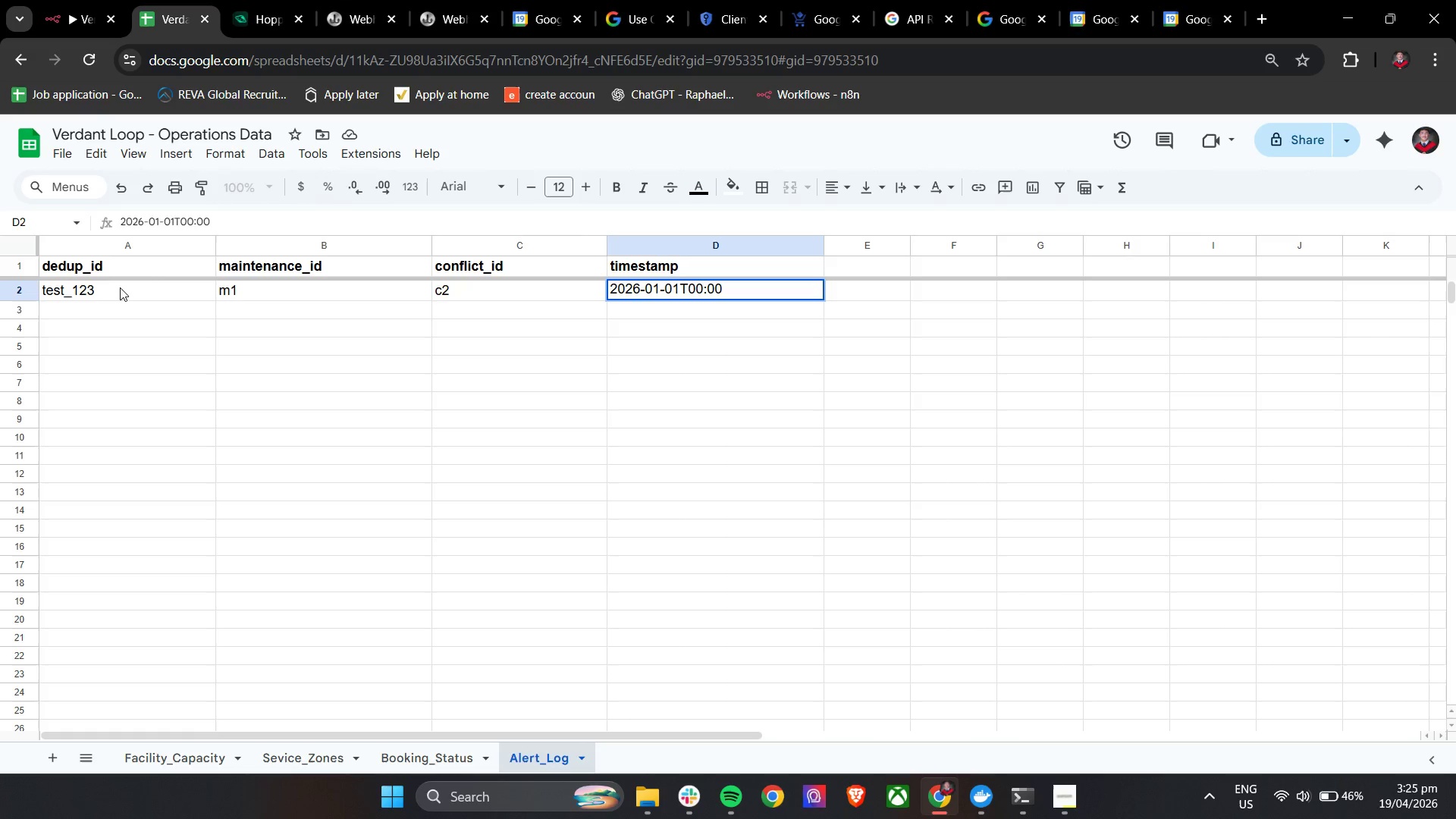 
type(:00Z)
 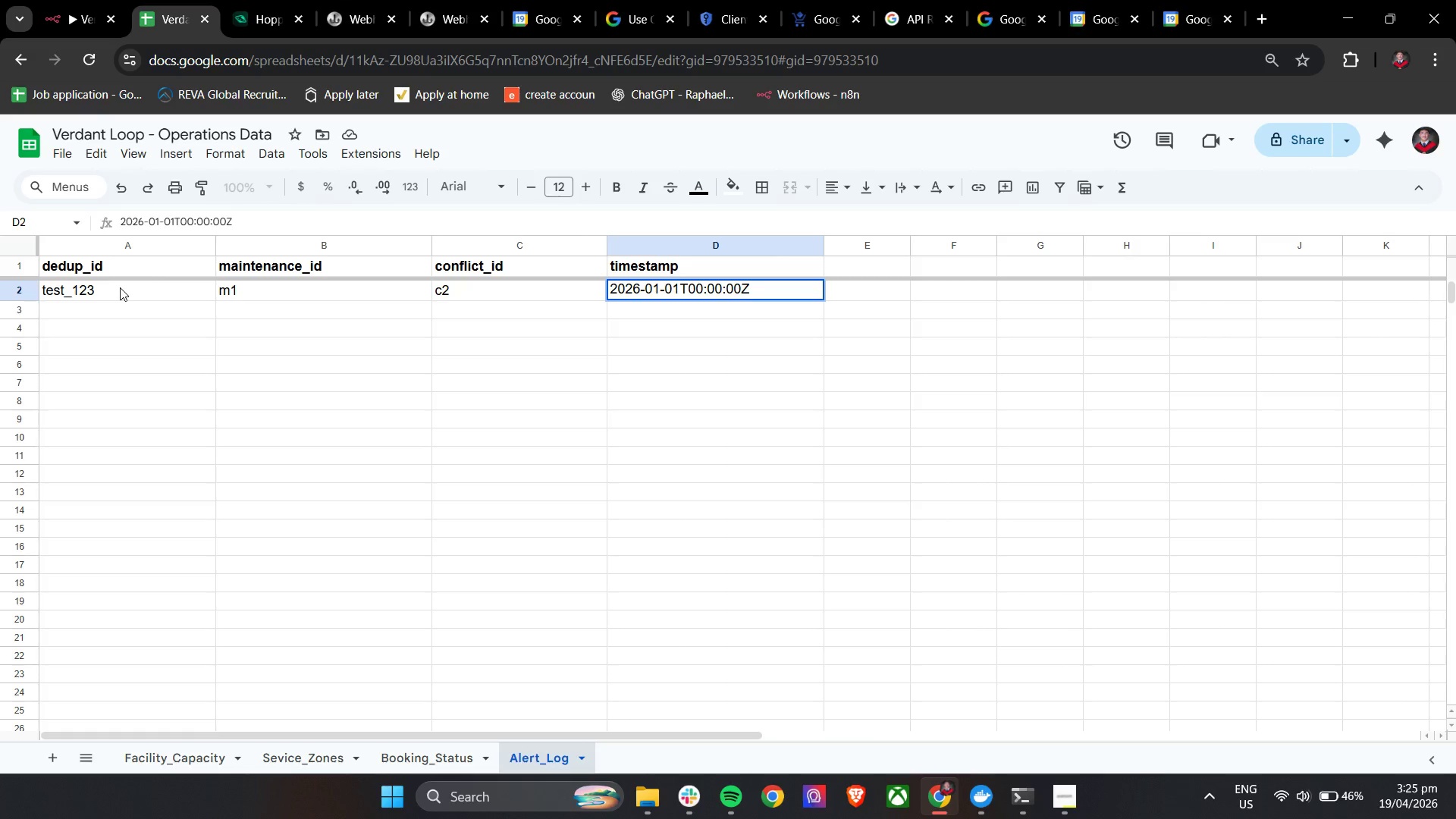 
left_click([83, 0])
 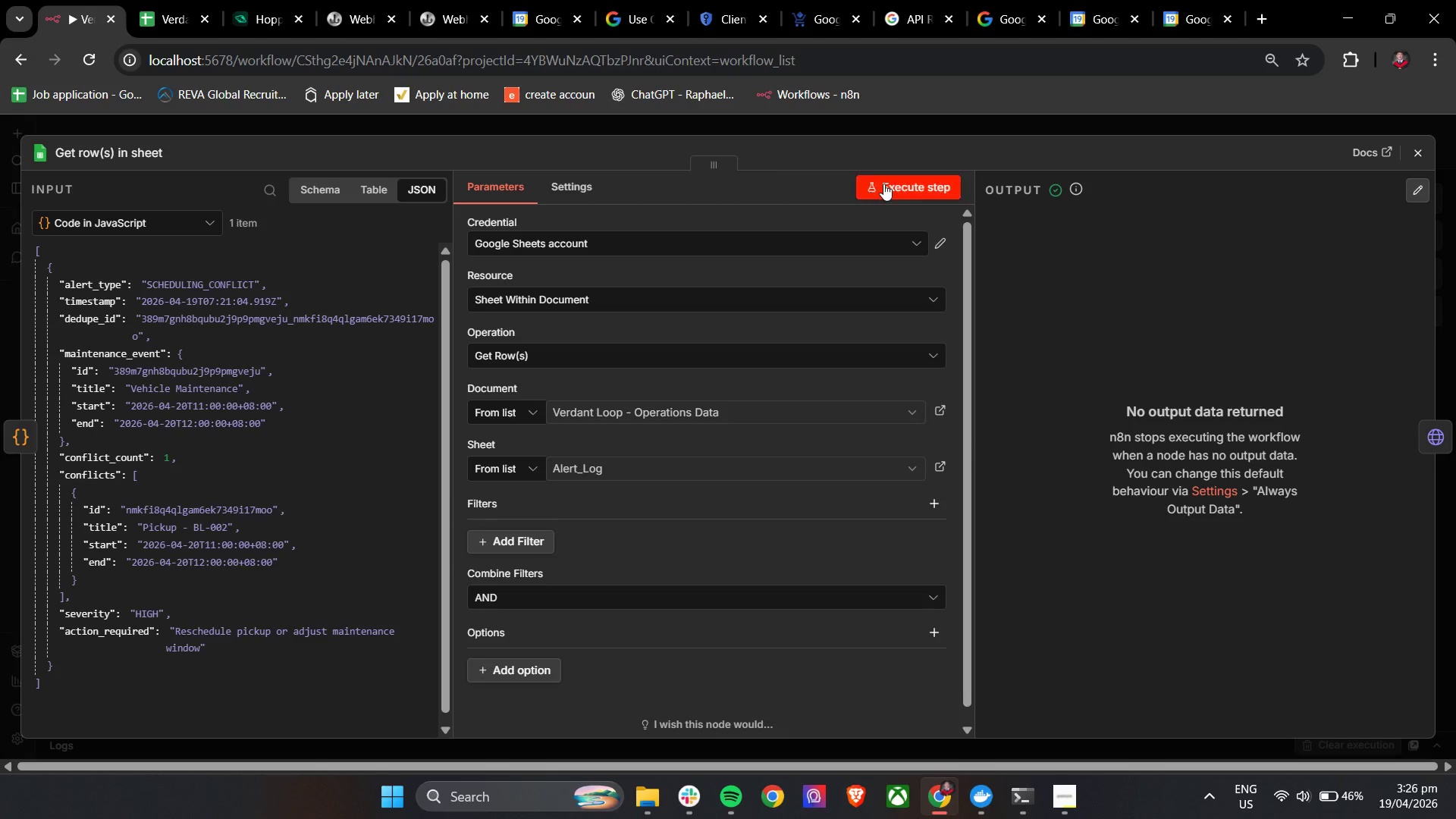 
left_click([918, 180])
 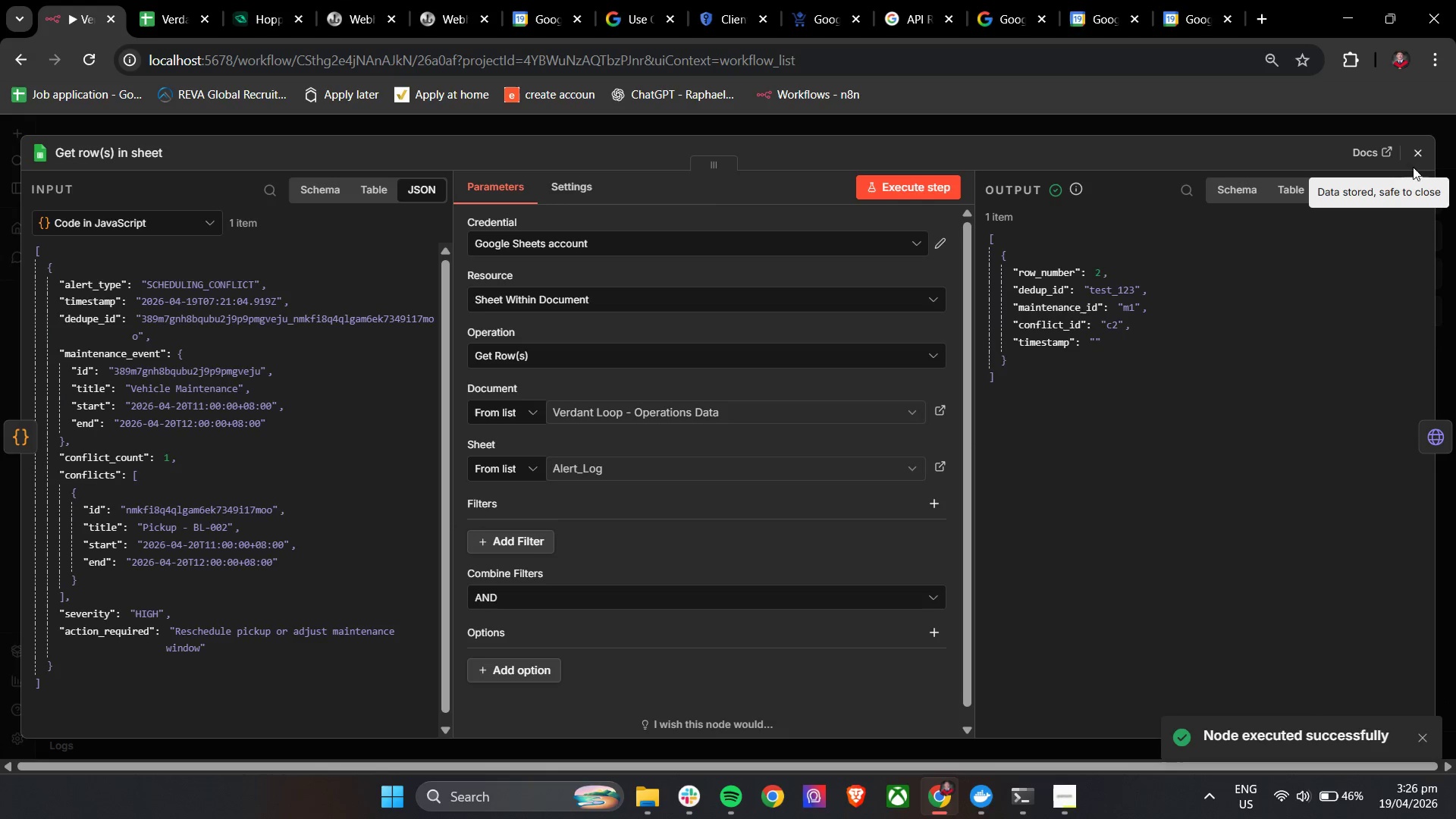 
left_click([1415, 158])
 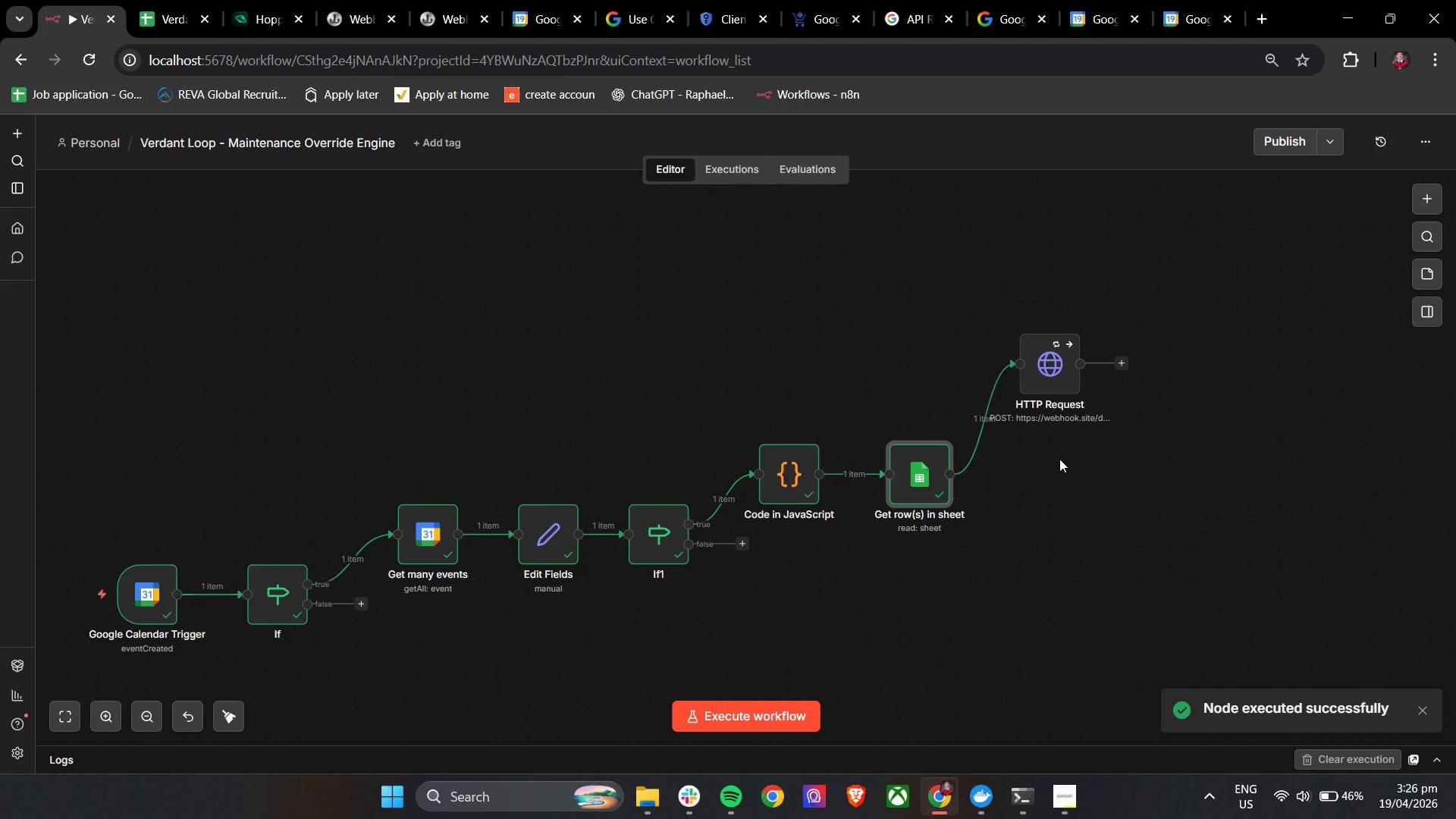 
mouse_move([1012, 386])
 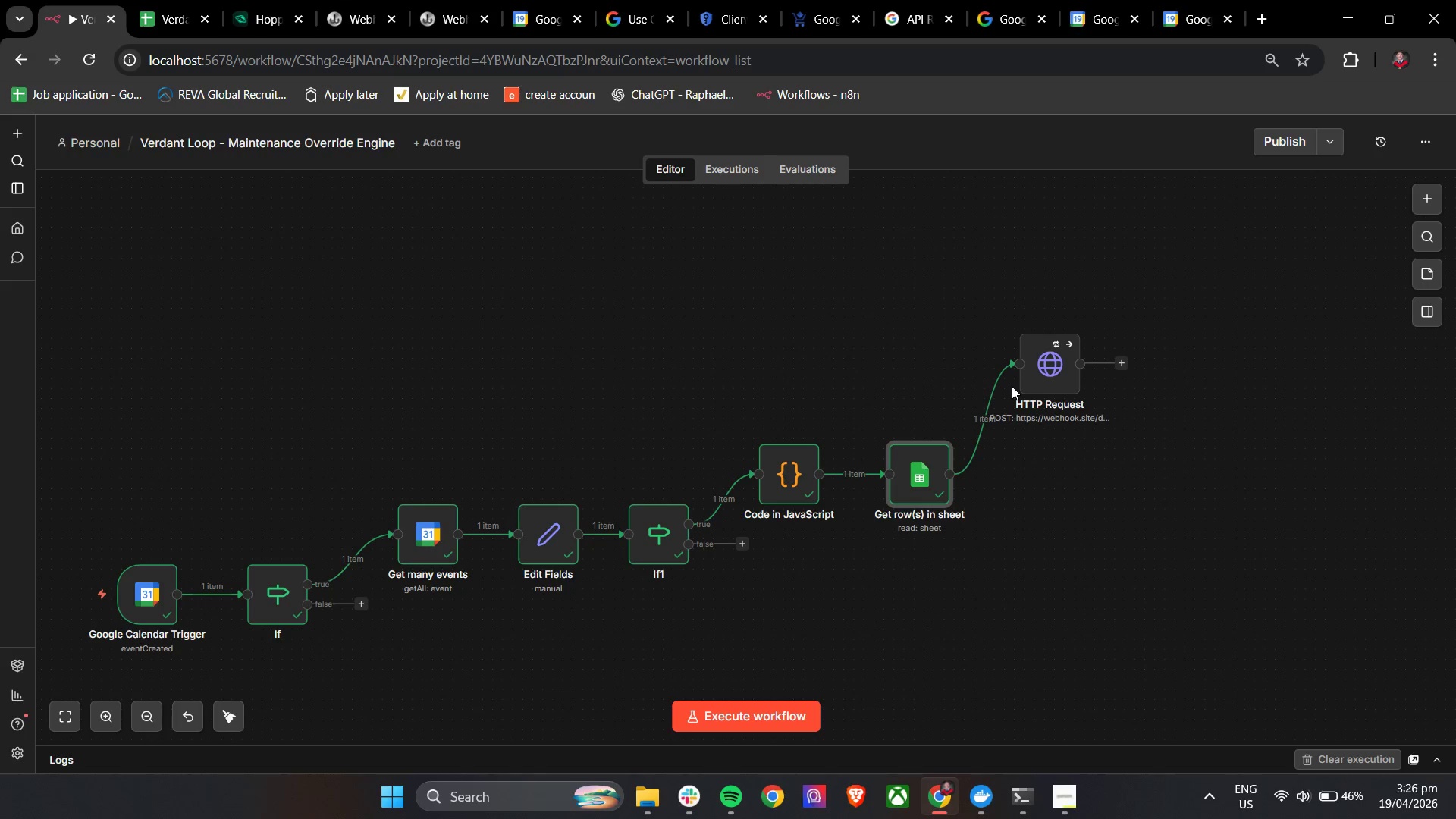 
mouse_move([996, 388])
 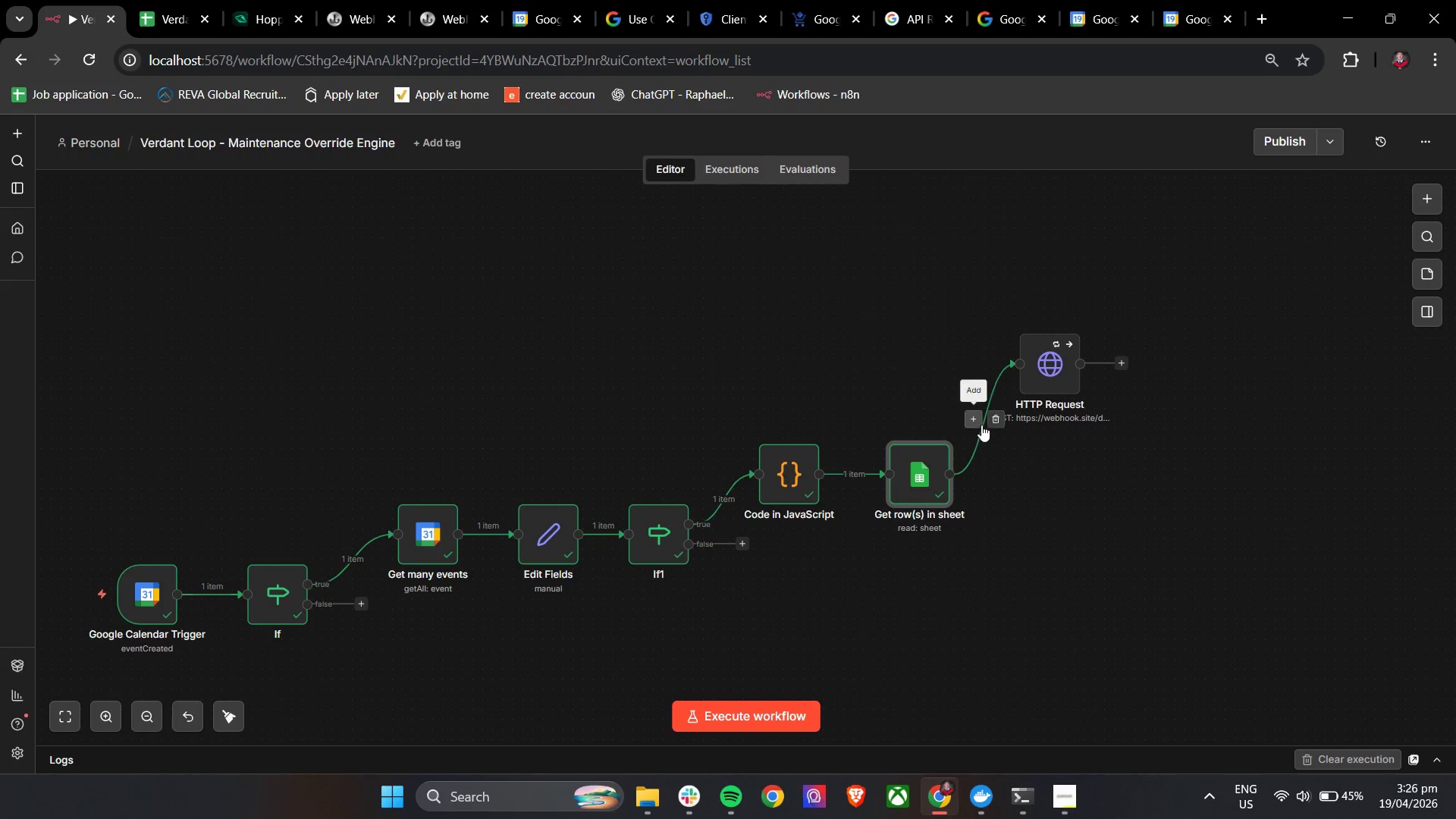 
left_click_drag(start_coordinate=[1050, 378], to_coordinate=[1144, 361])
 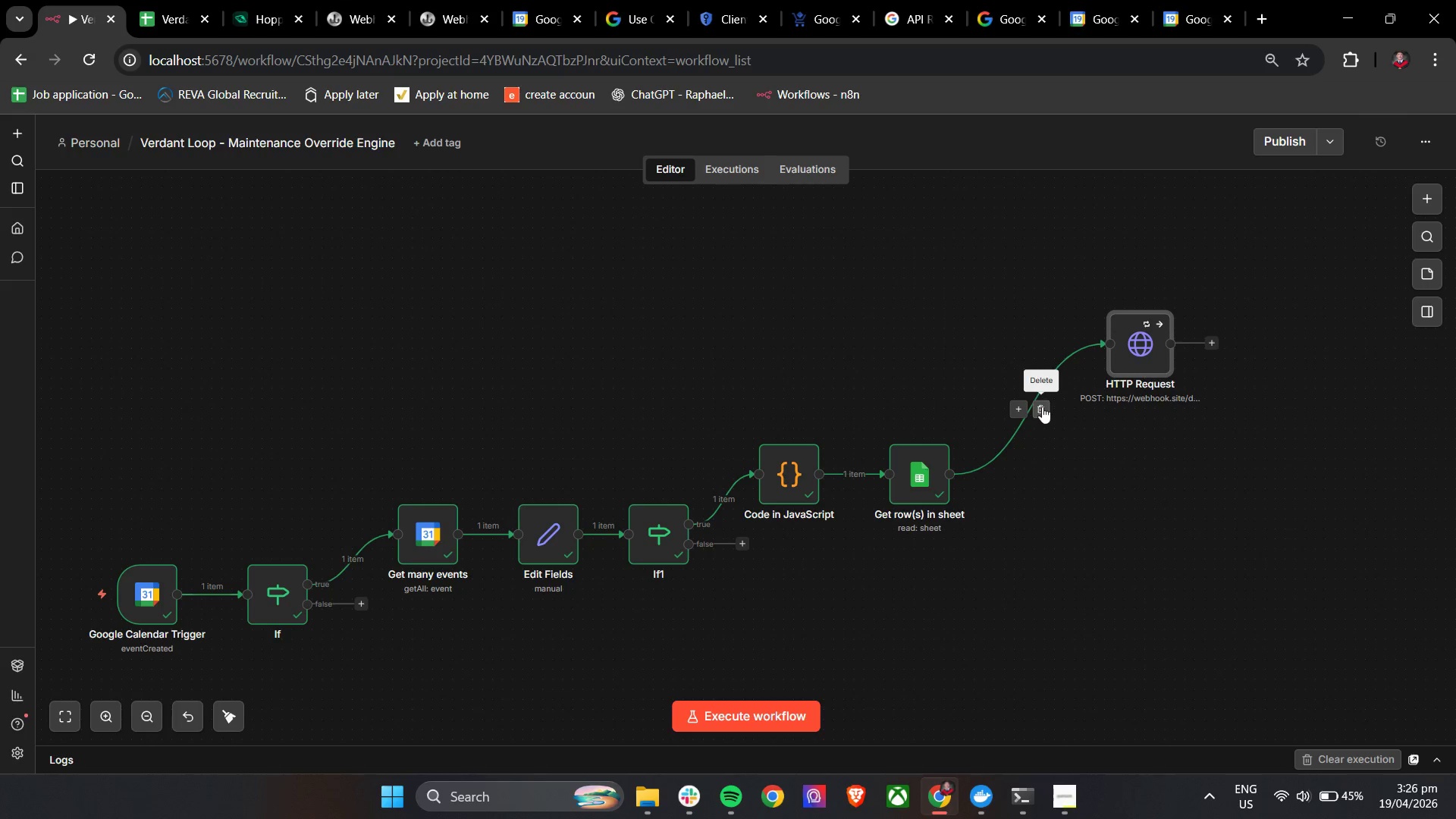 
left_click([1043, 407])
 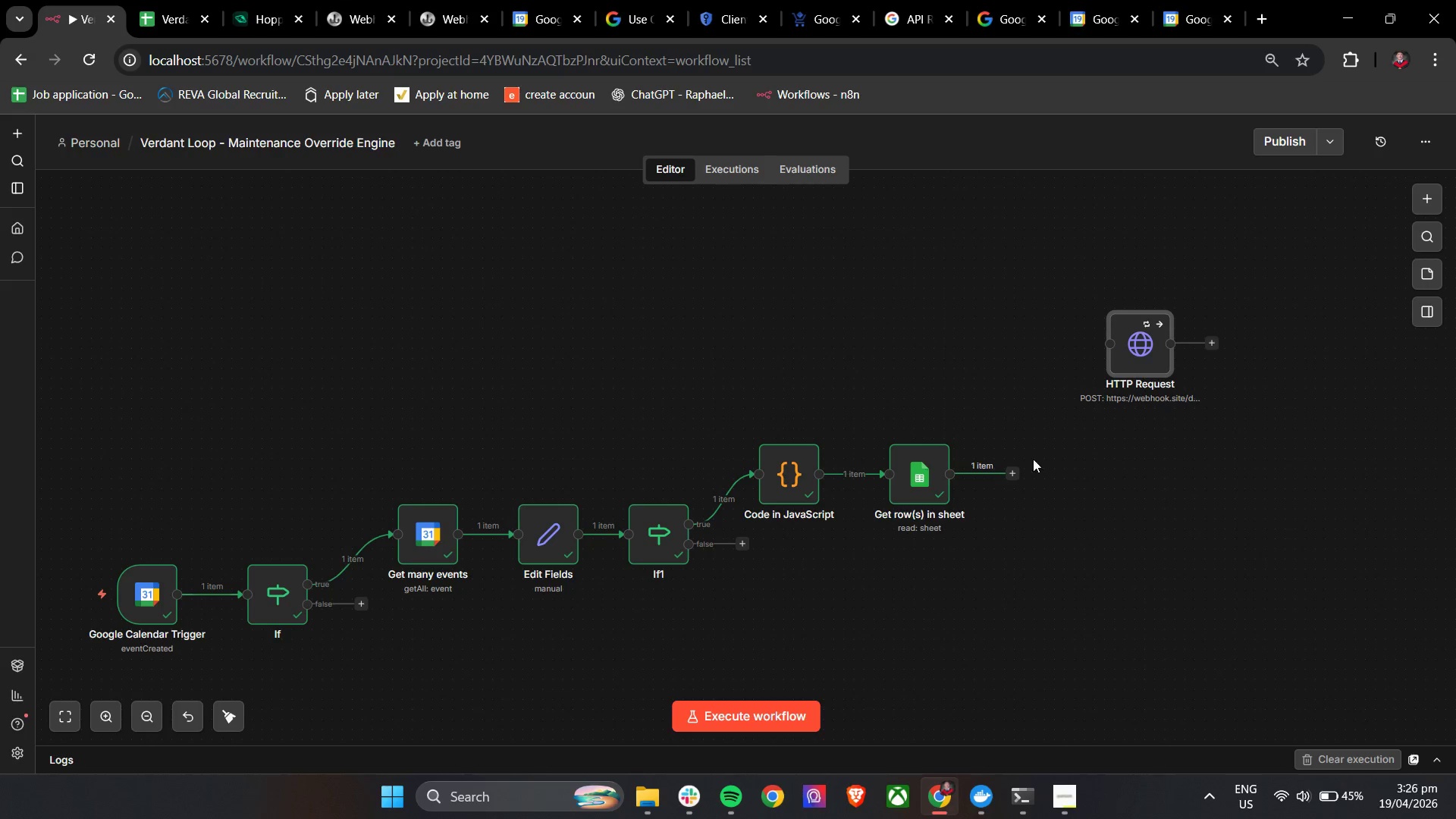 
wait(6.84)
 